 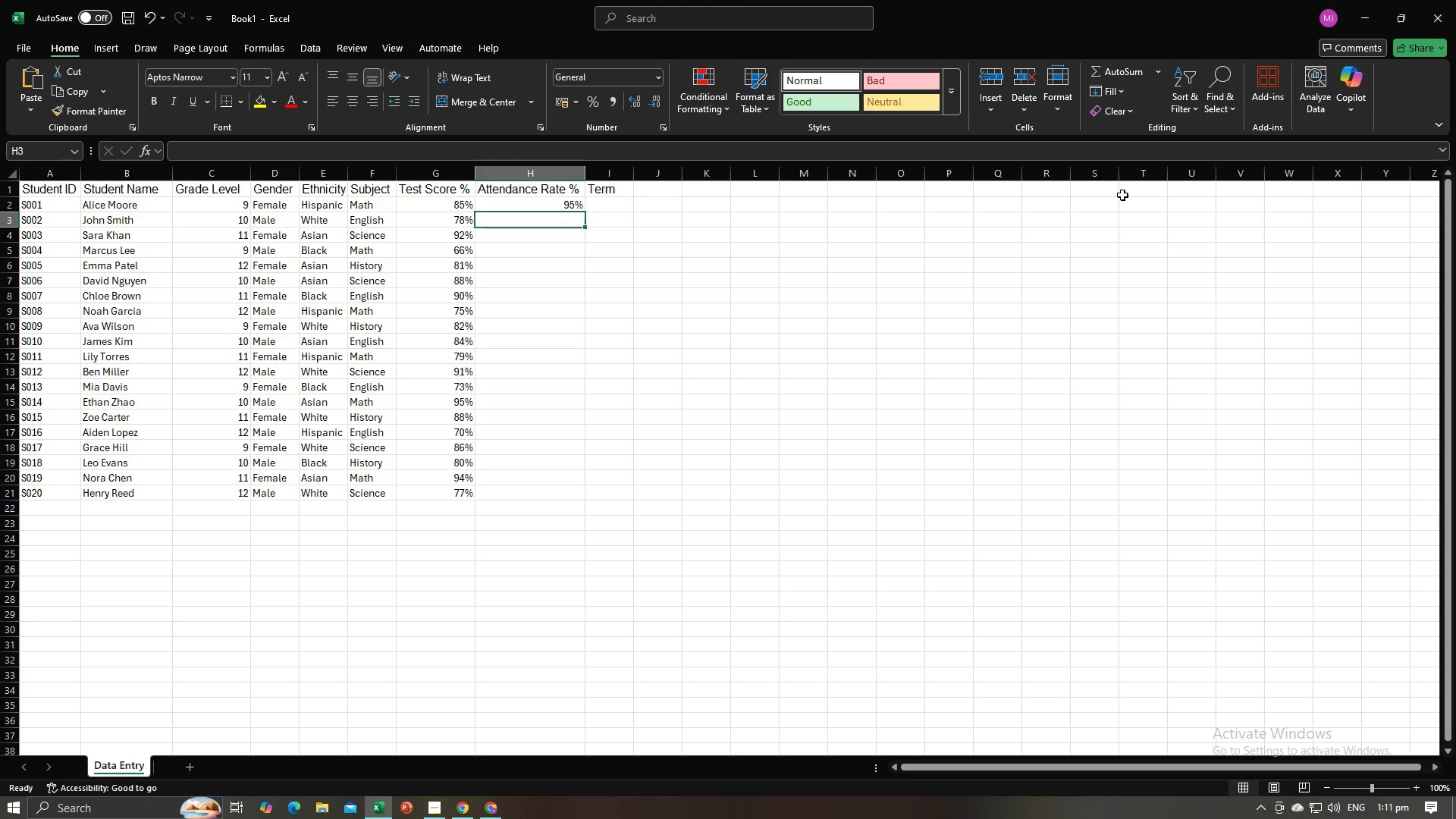 
key(Control+V)
 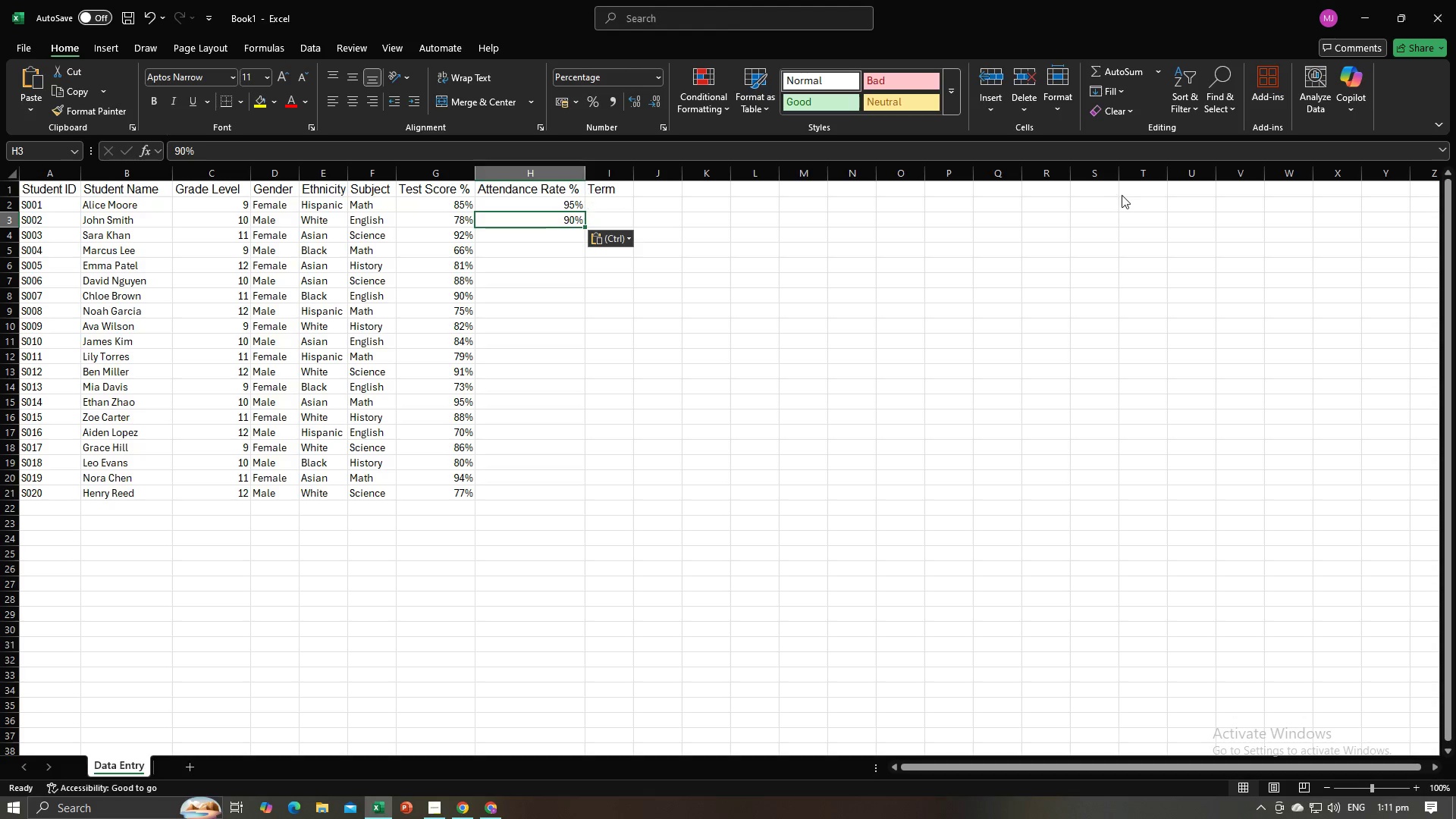 
key(Alt+AltLeft)
 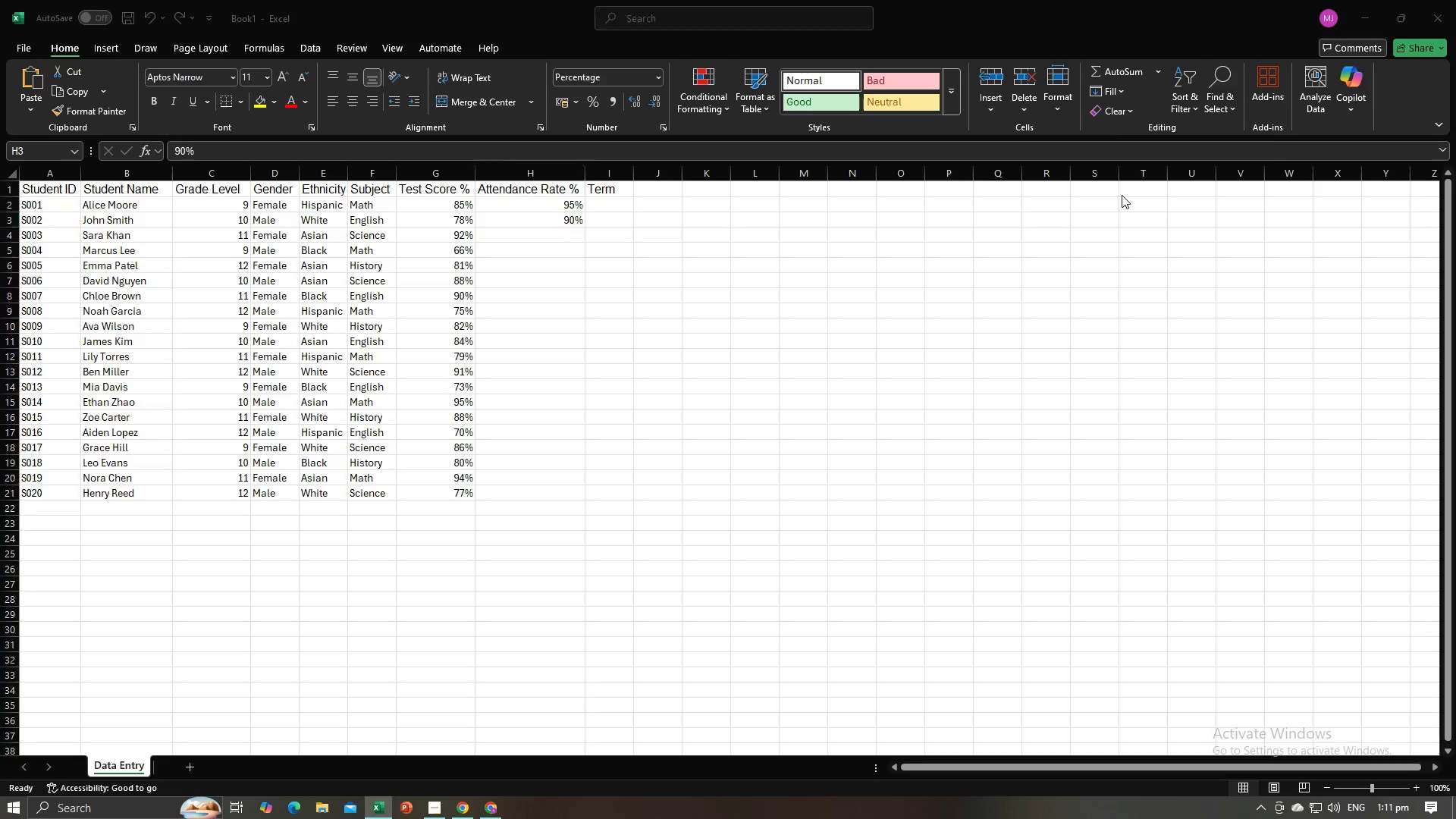 
key(Alt+Tab)
 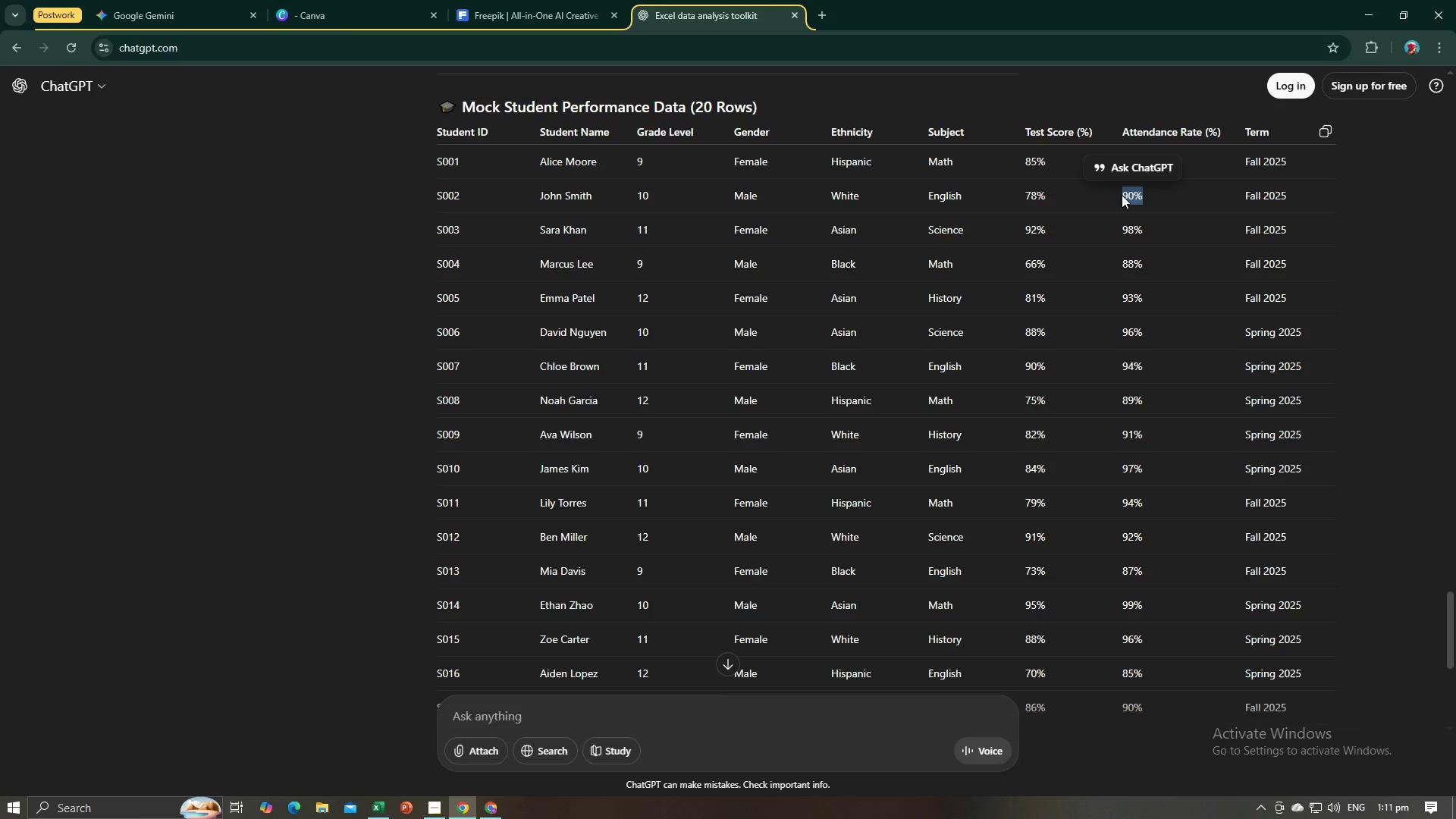 
key(Alt+Tab)
 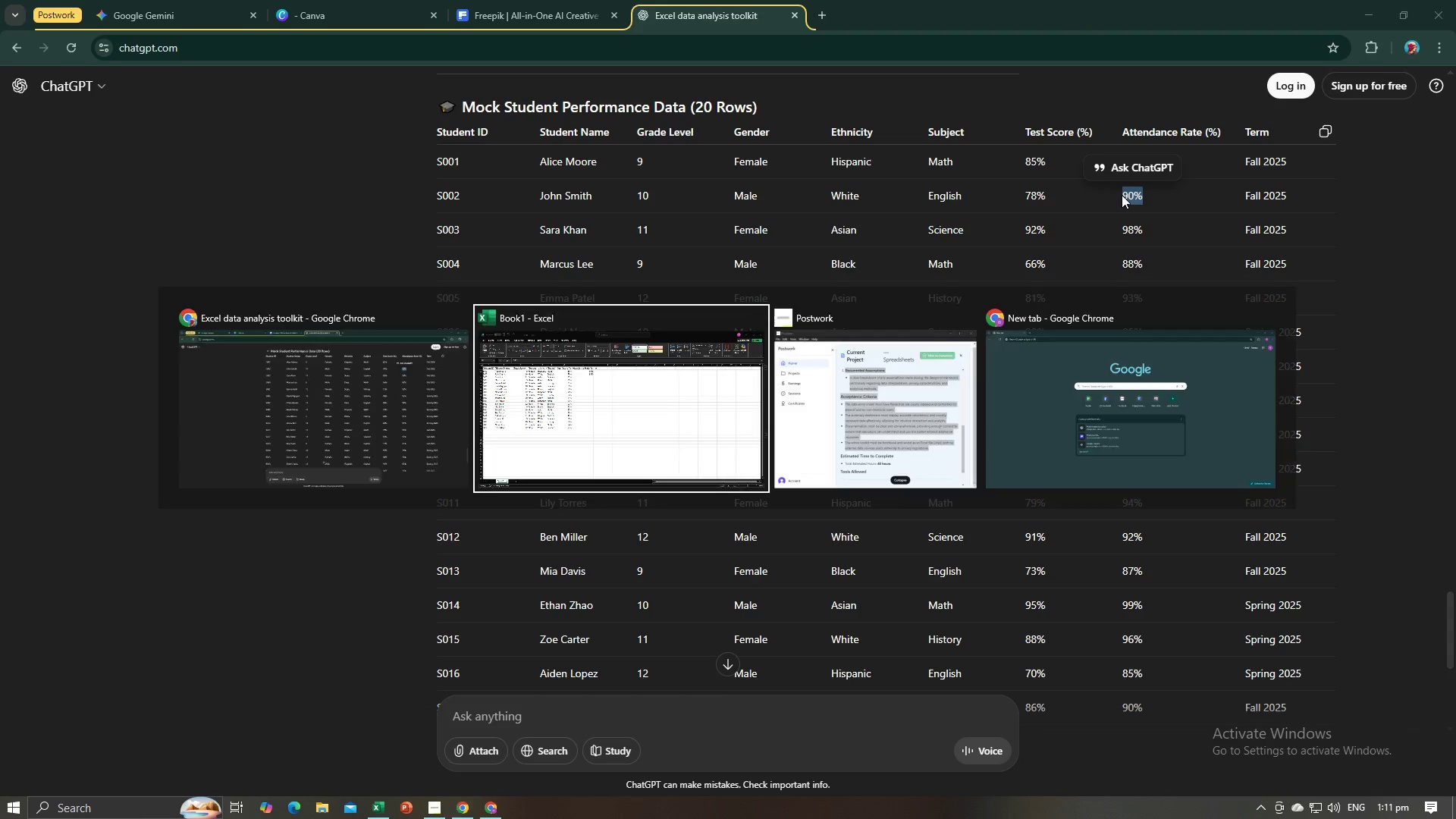 
key(Alt+Tab)
 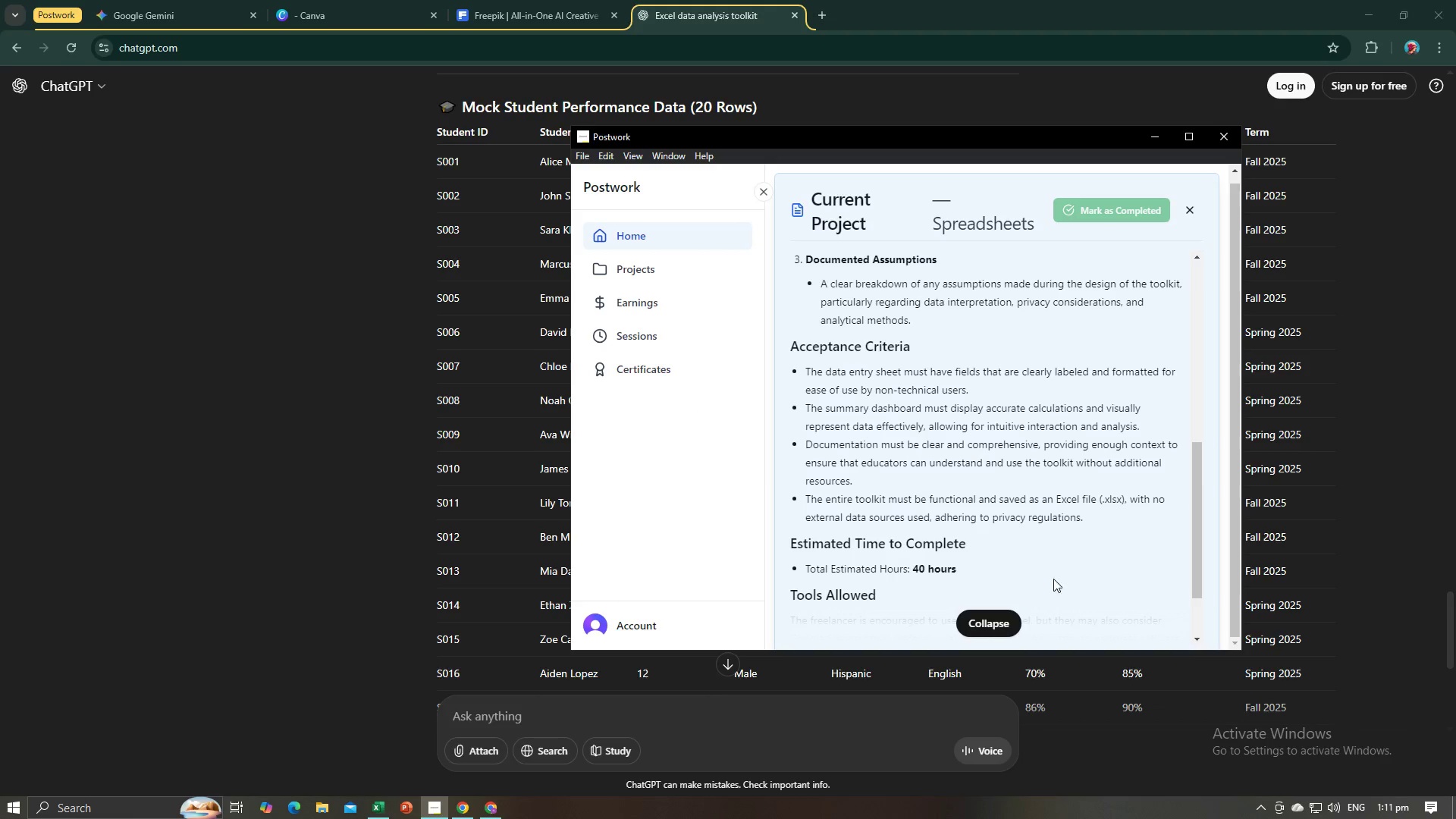 
left_click([999, 617])
 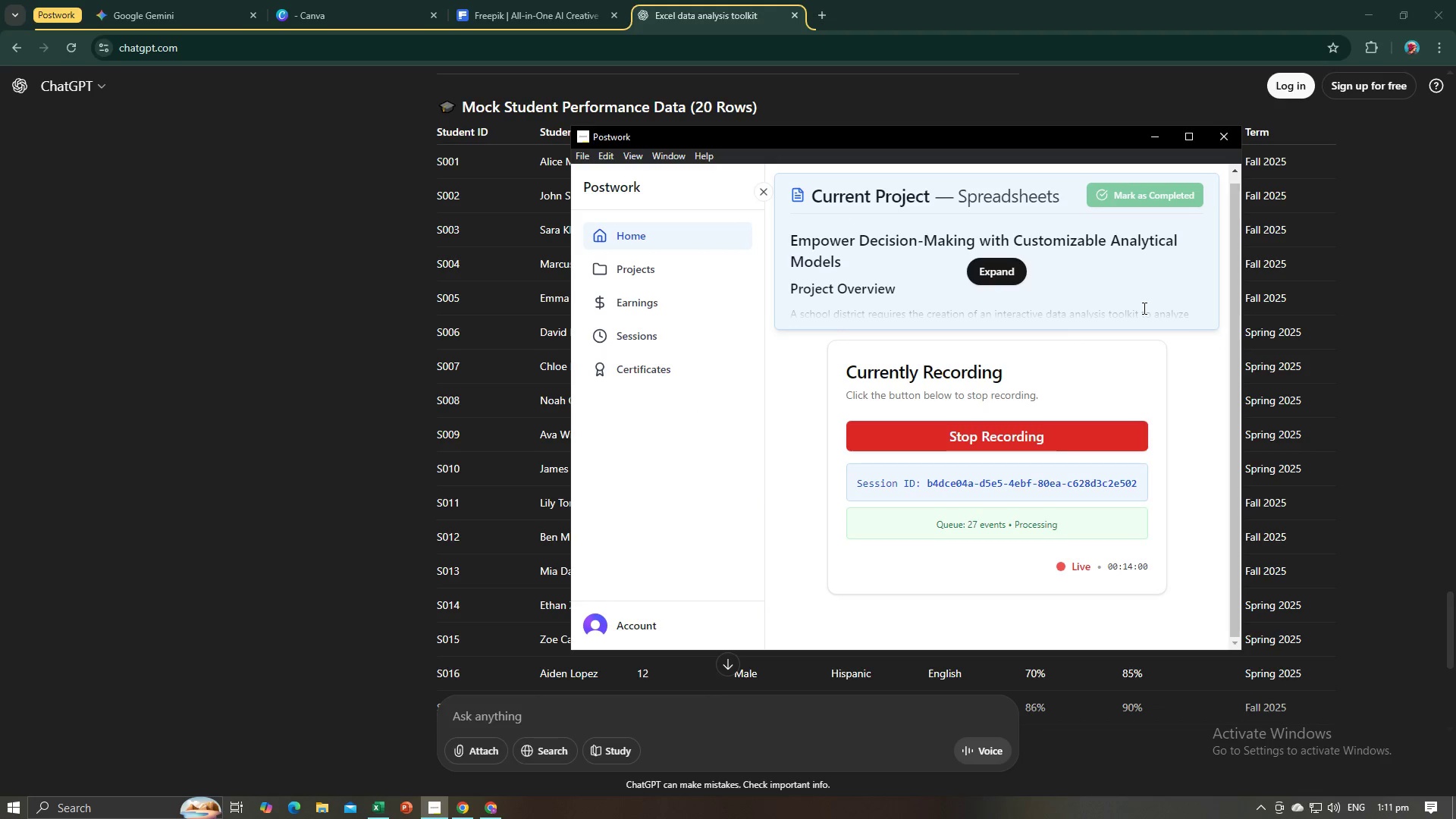 
key(Alt+AltLeft)
 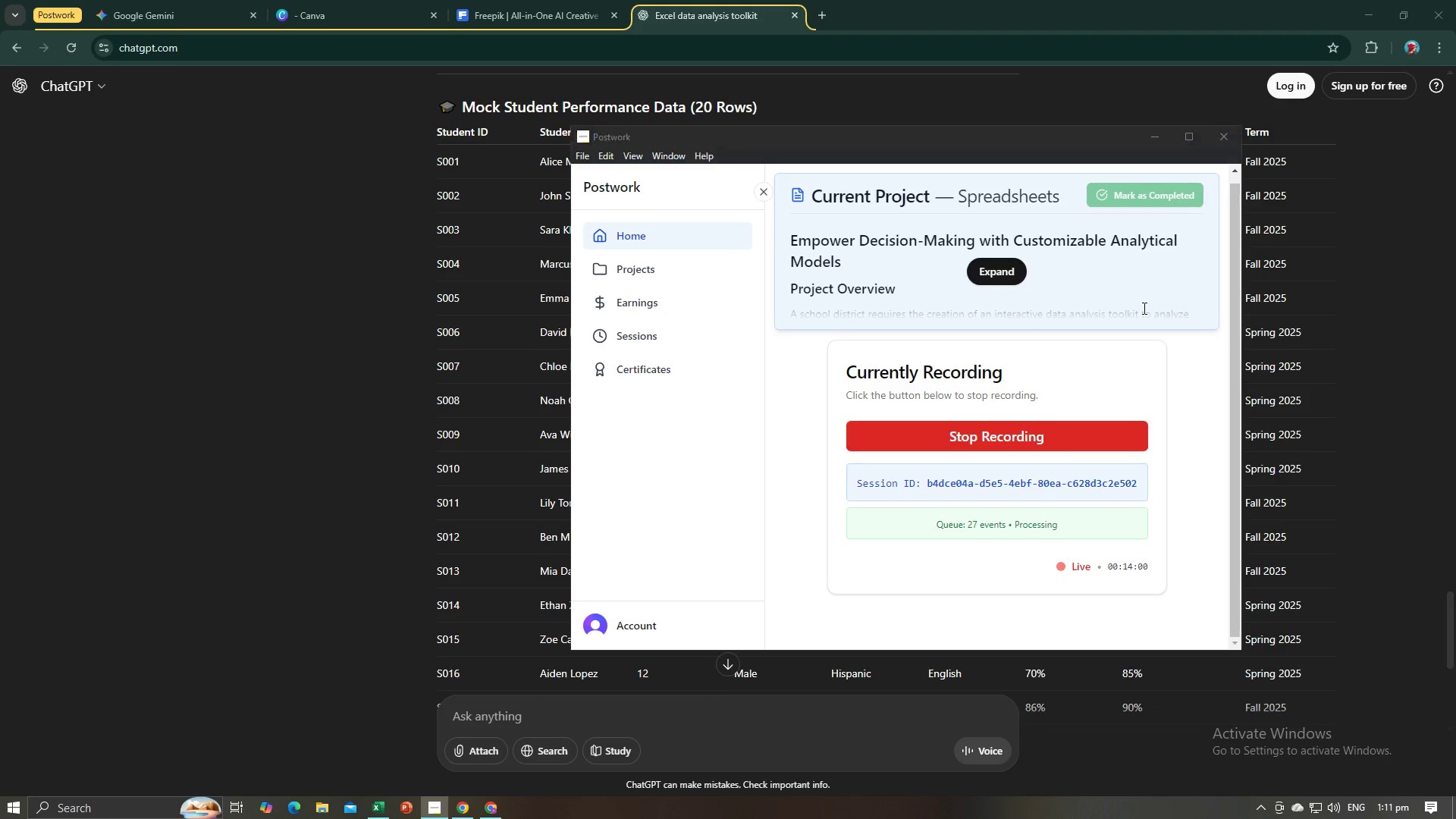 
key(Alt+Tab)
 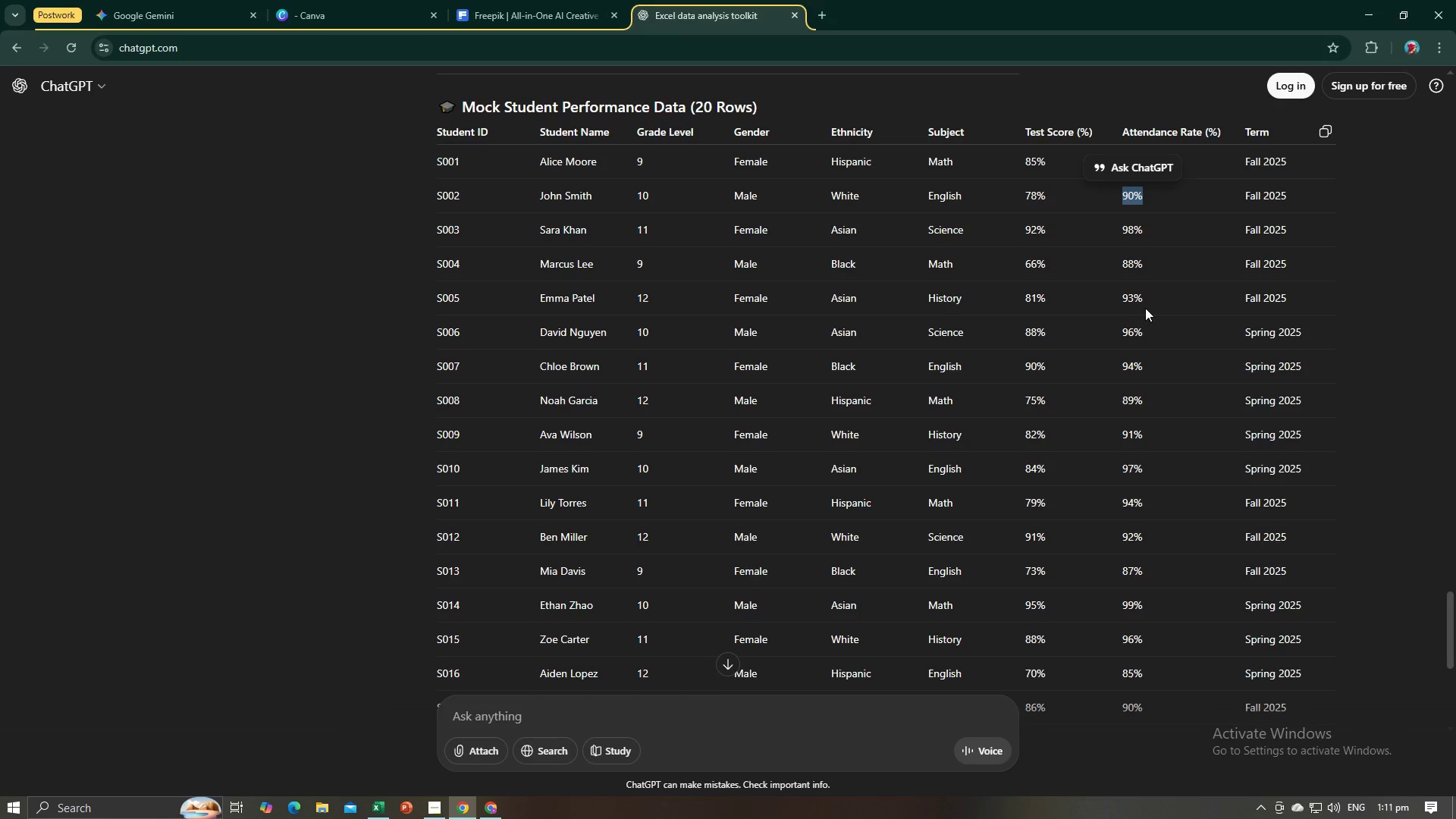 
key(Alt+Tab)
 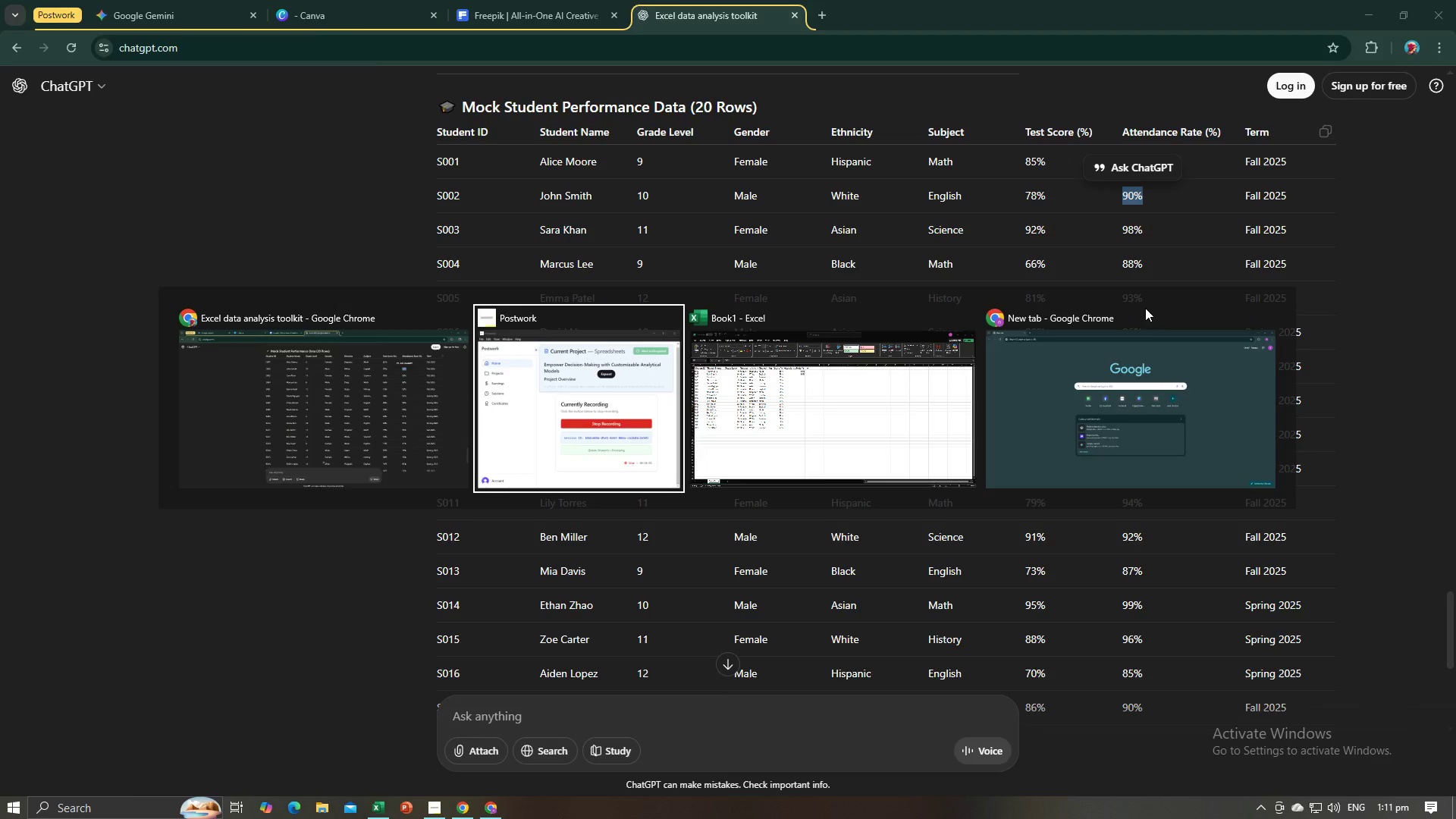 
key(Alt+Tab)
 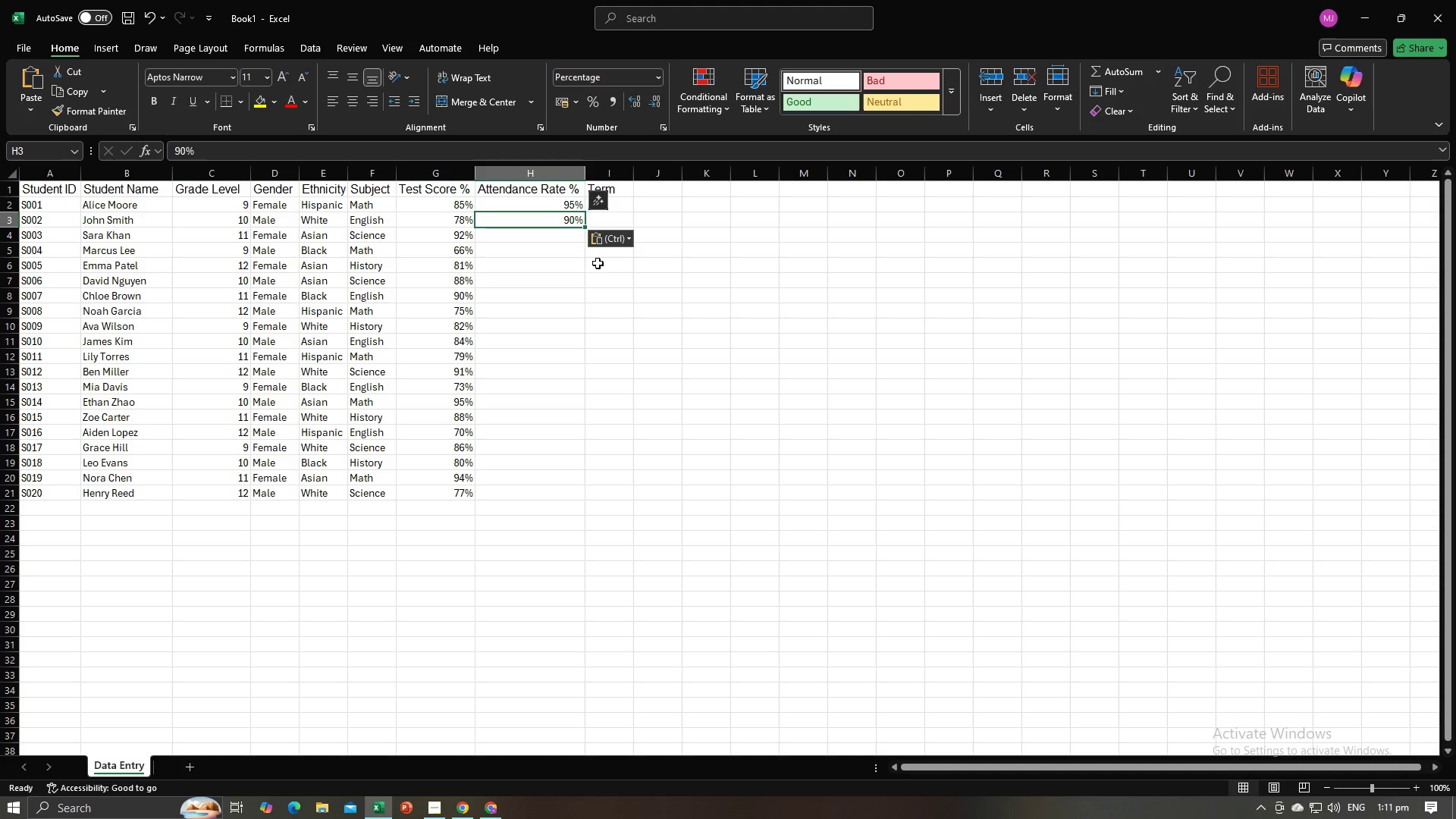 
left_click([549, 234])
 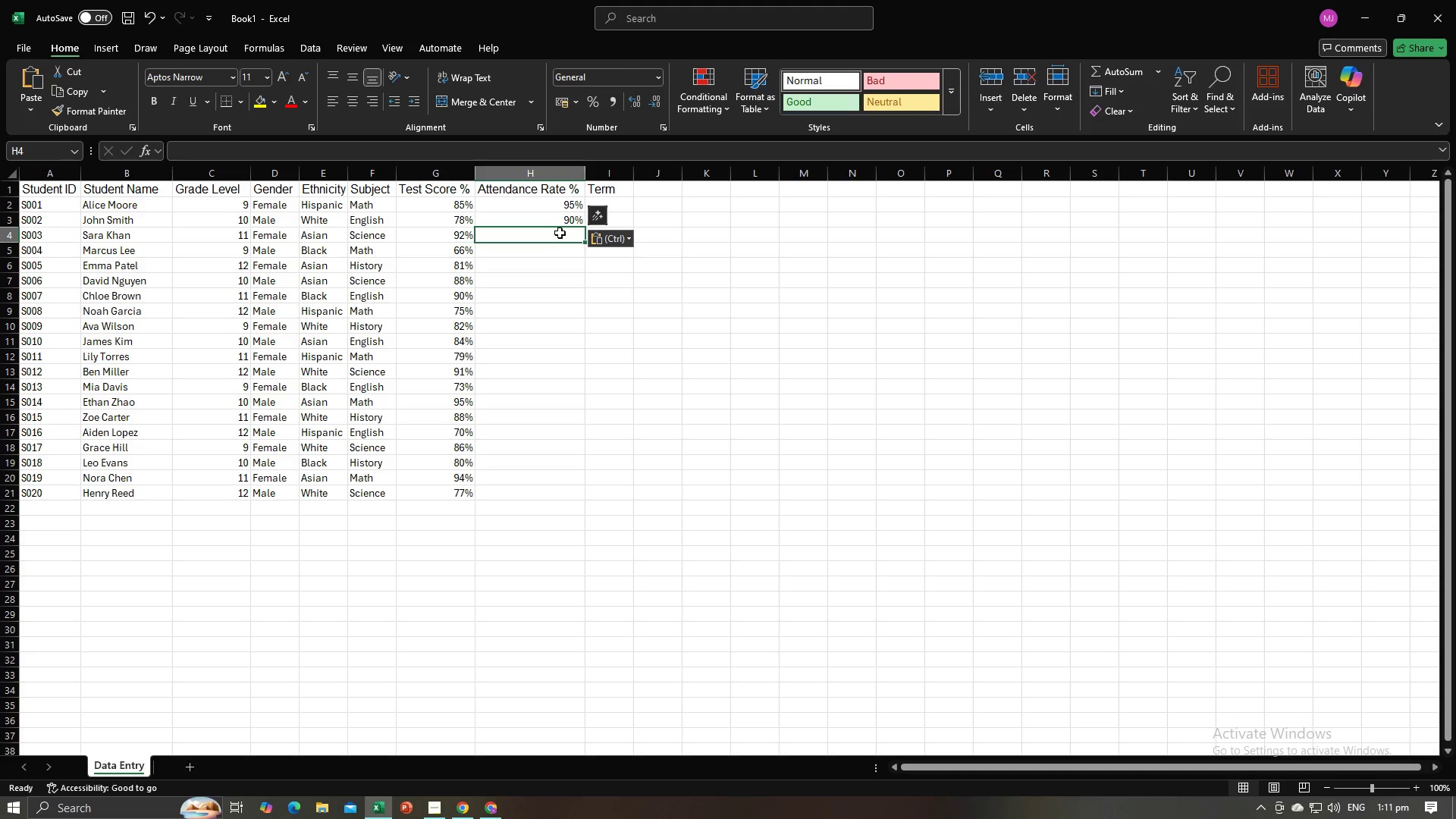 
key(Alt+AltLeft)
 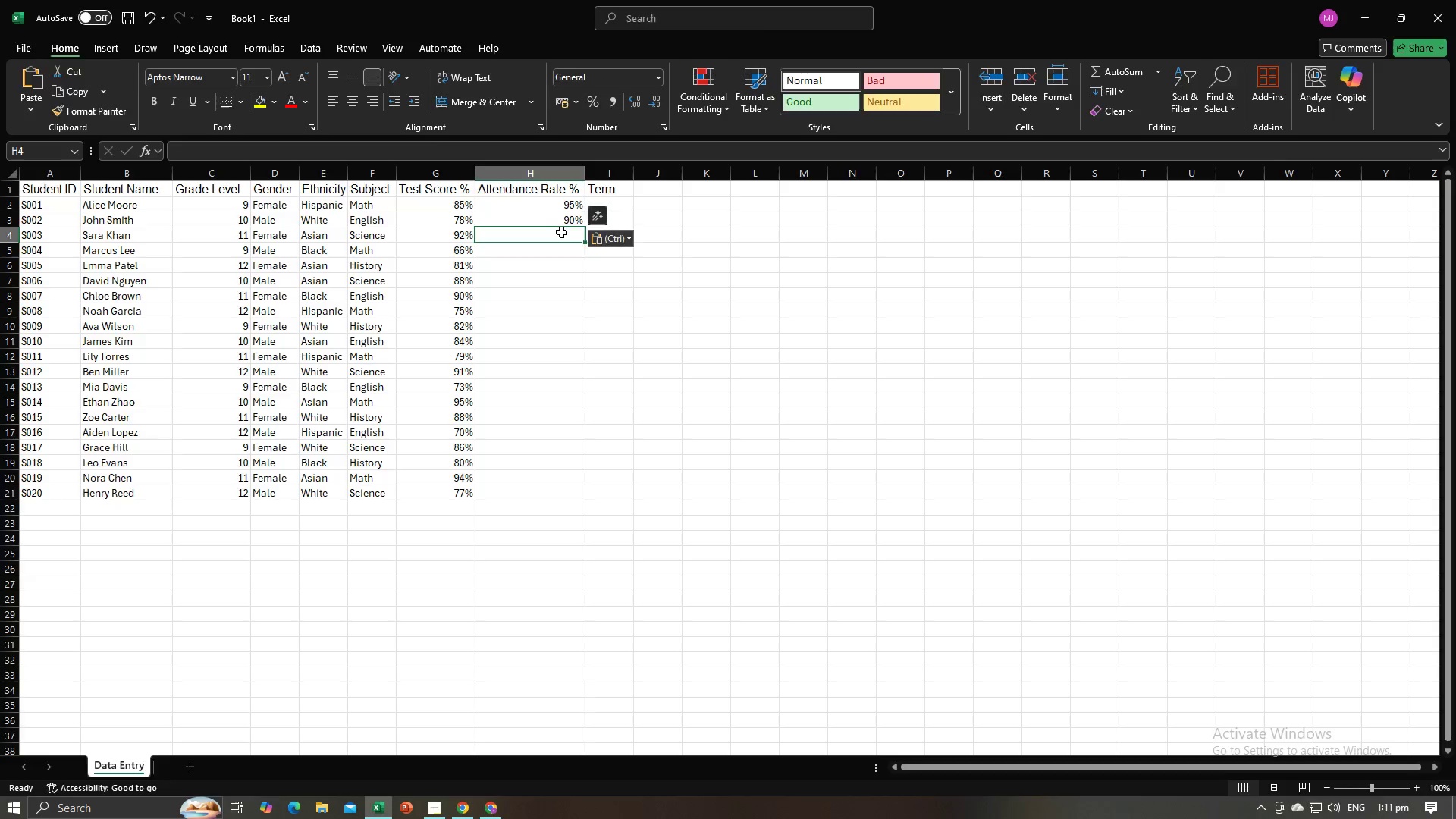 
key(Alt+Tab)
 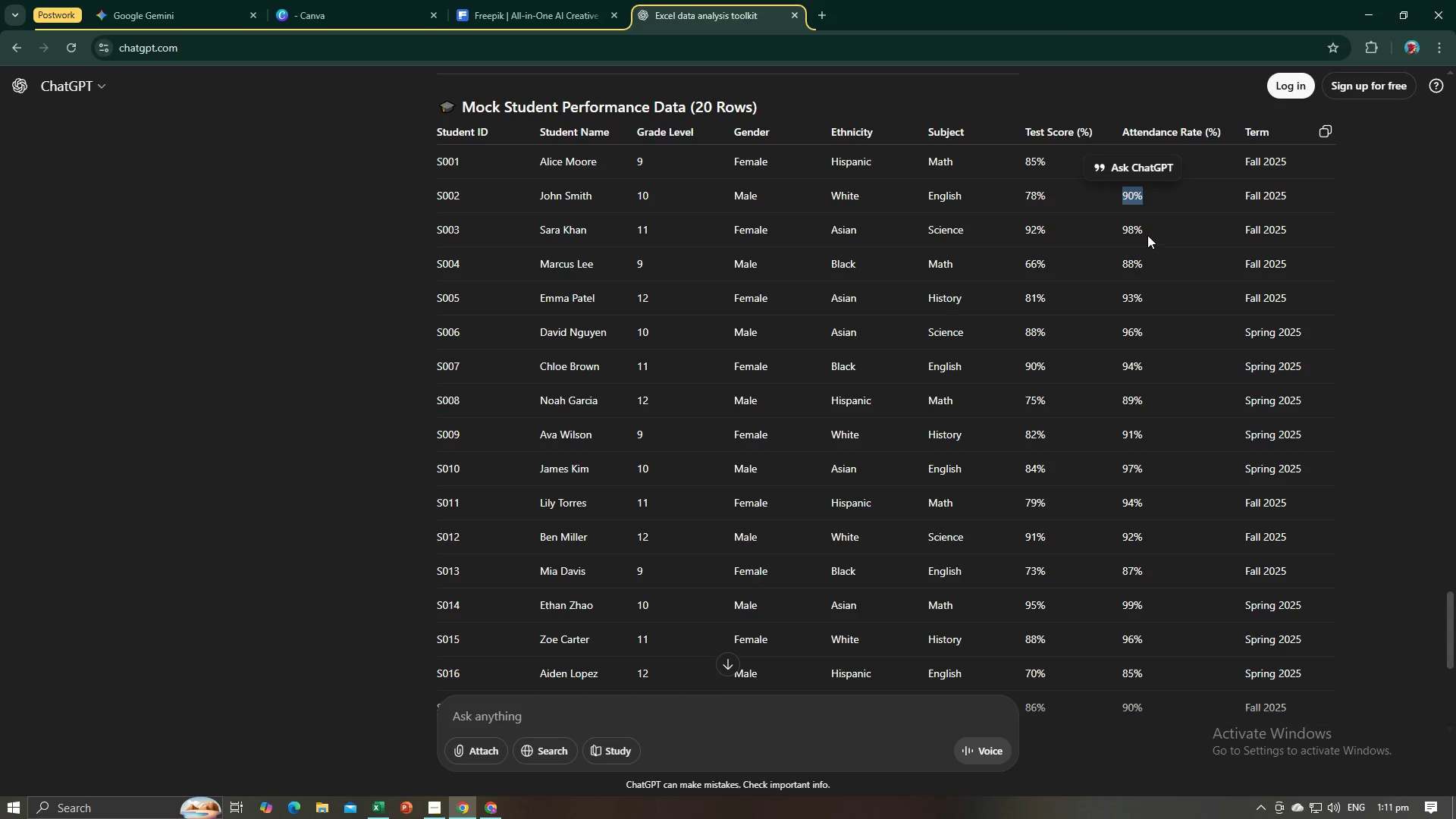 
left_click_drag(start_coordinate=[1146, 231], to_coordinate=[1122, 231])
 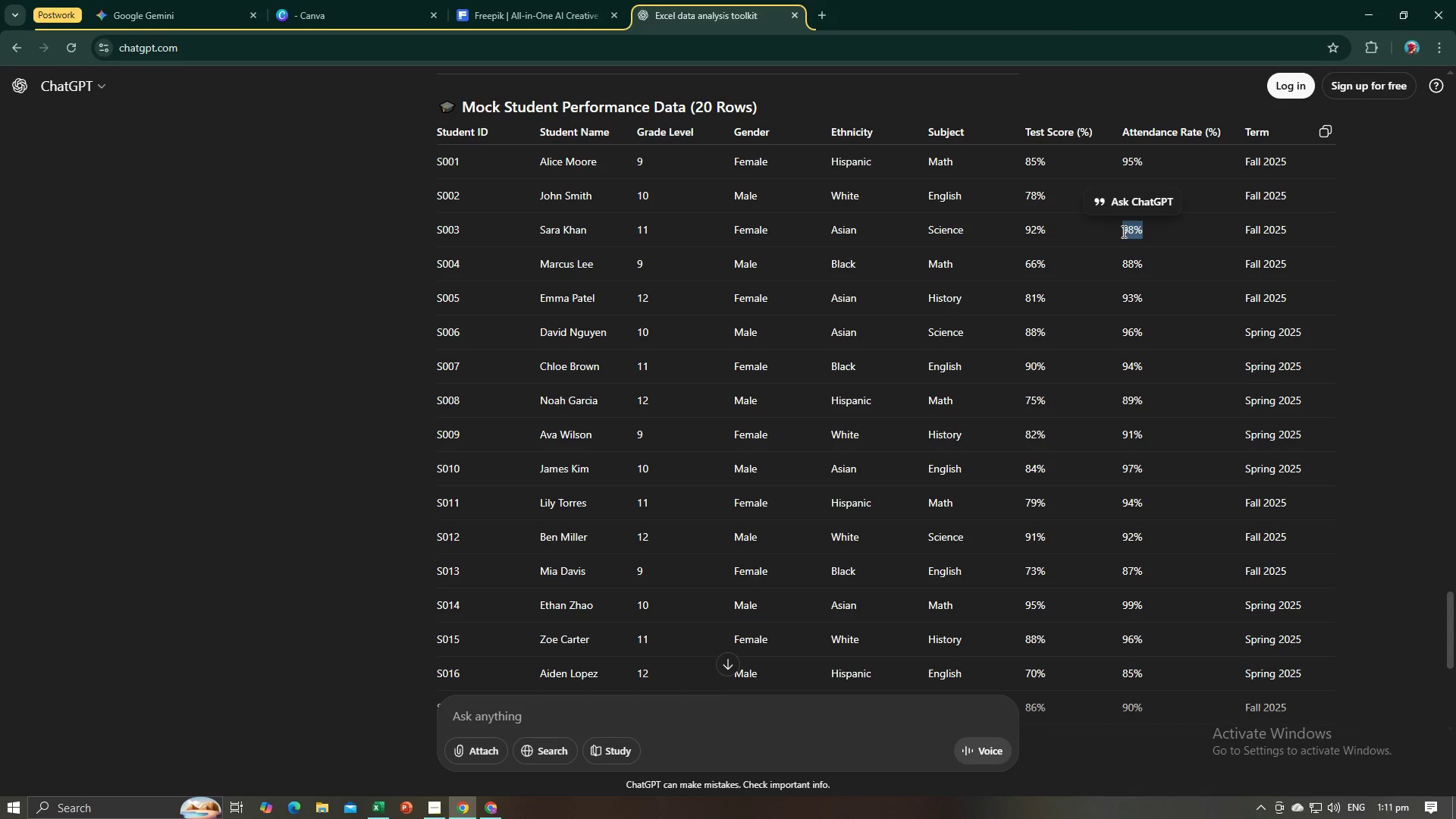 
key(Control+C)
 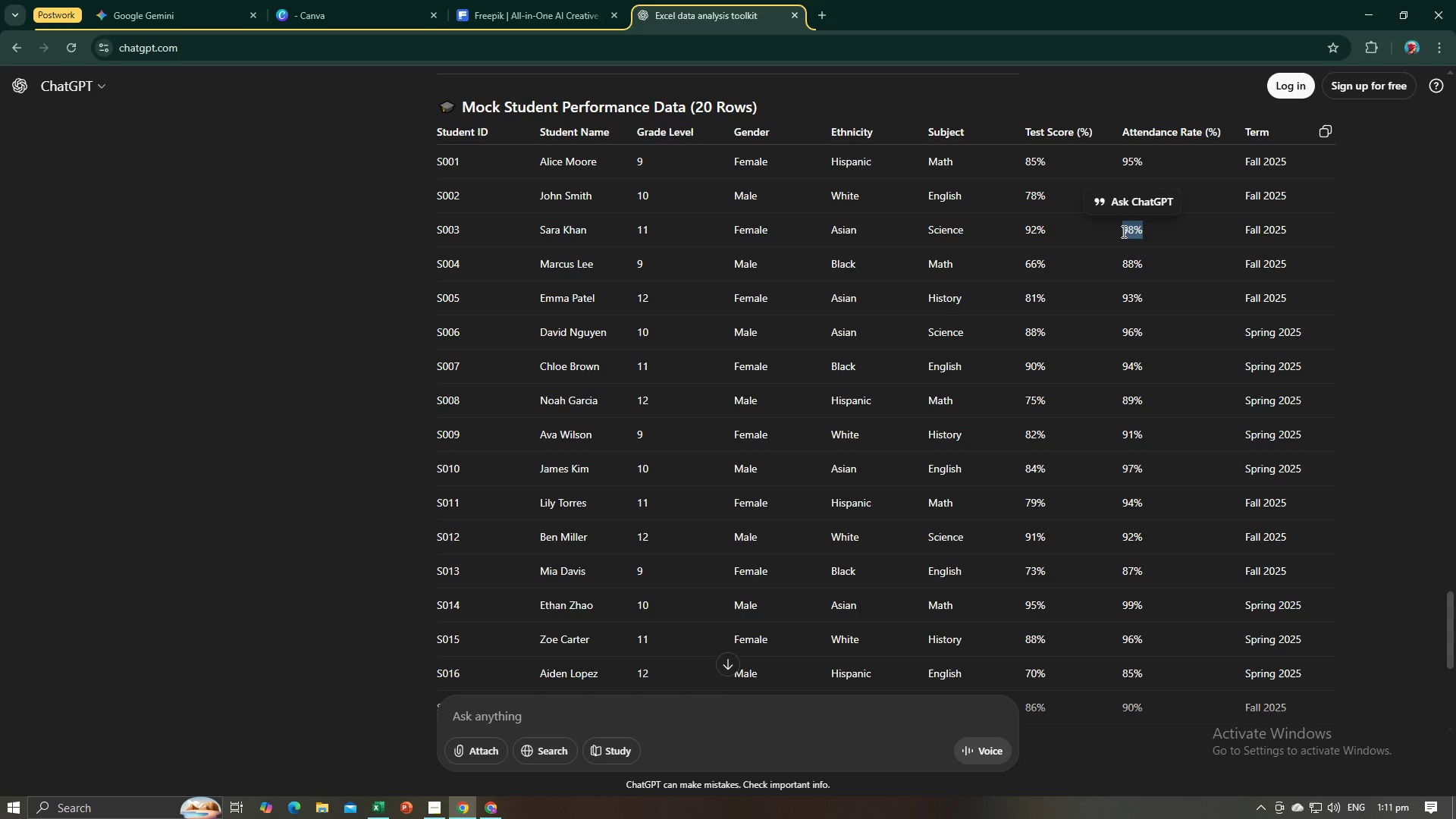 
key(Alt+AltLeft)
 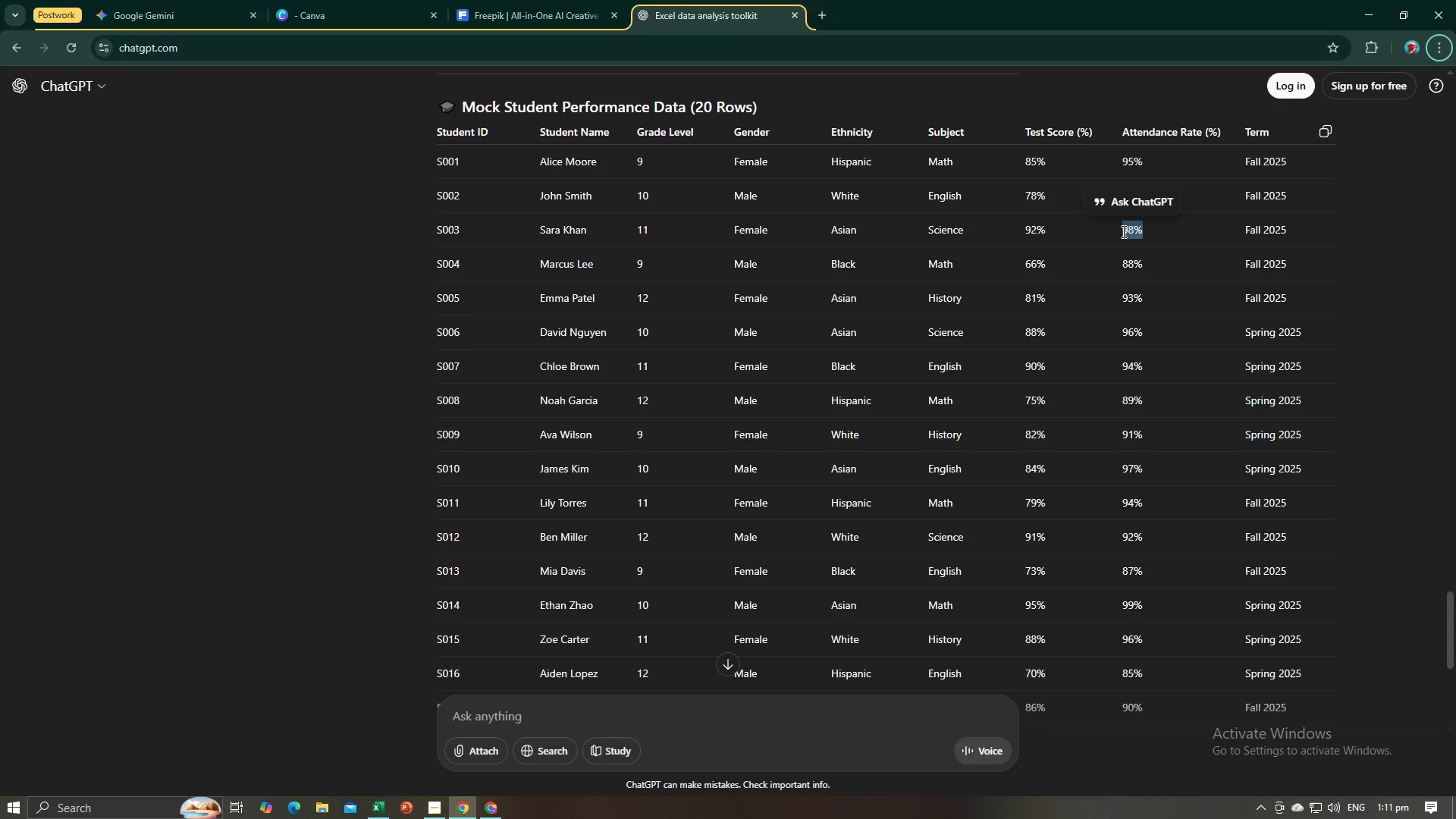 
key(Alt+AltLeft)
 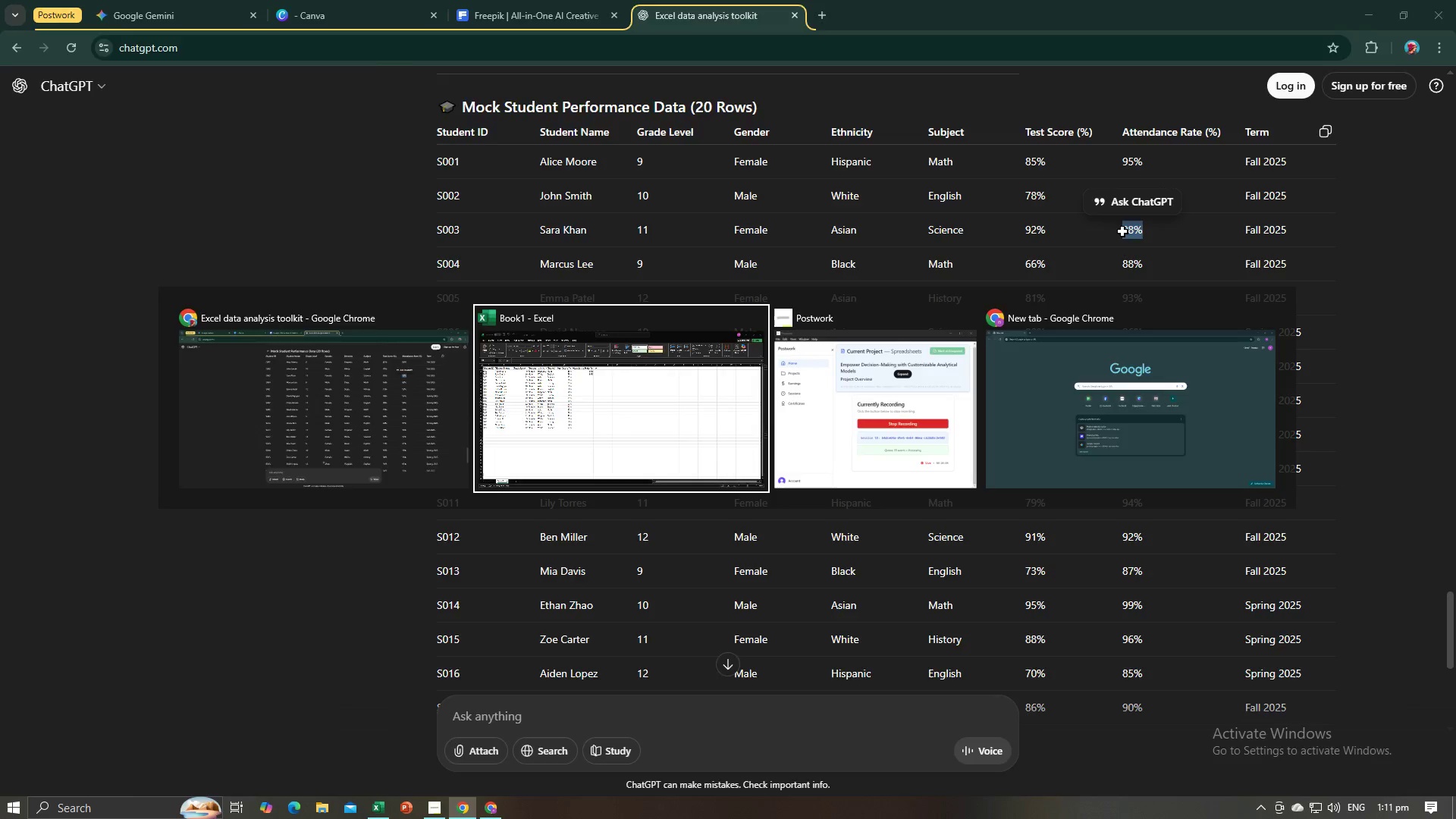 
key(Alt+Tab)
 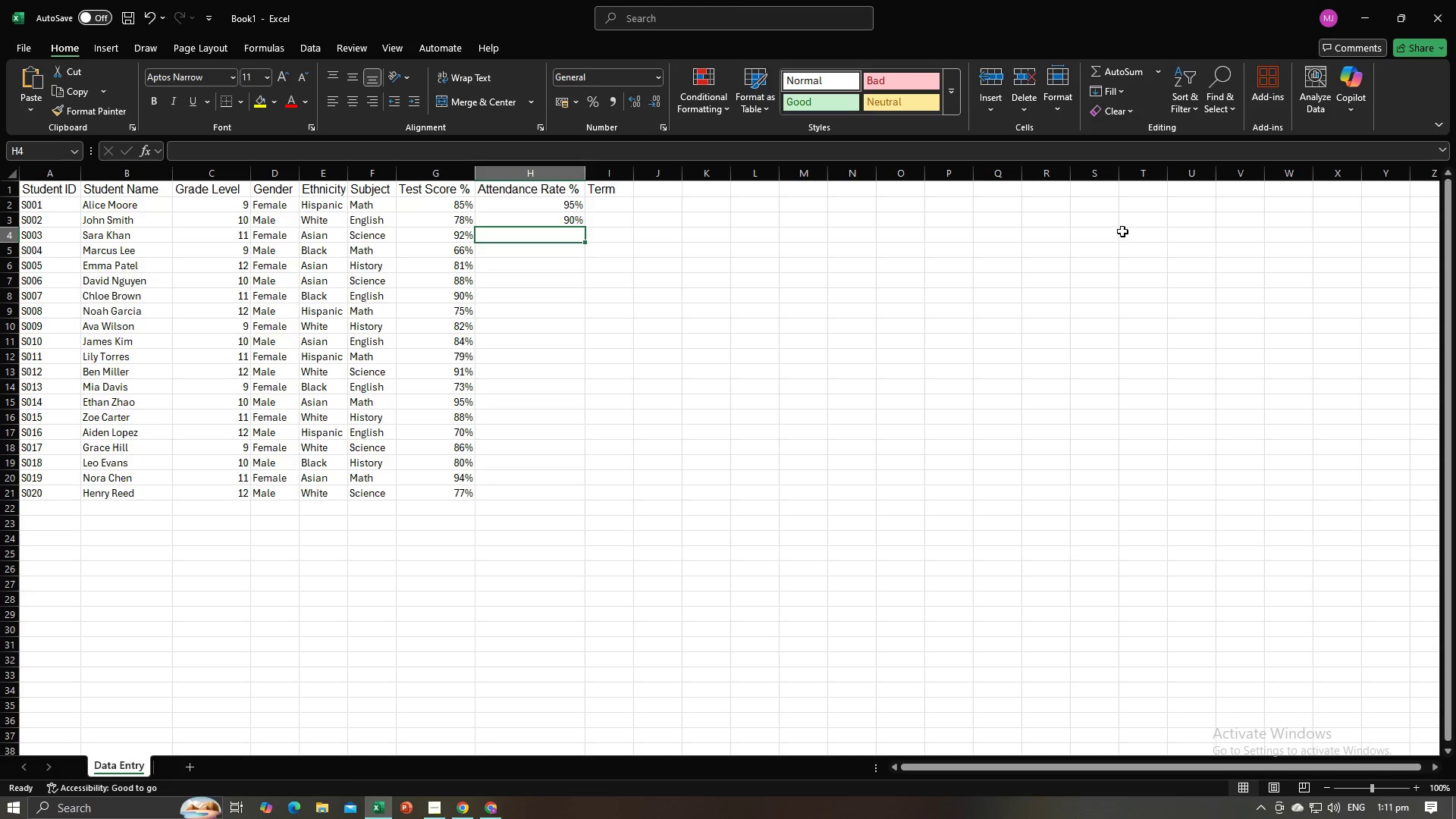 
key(Control+V)
 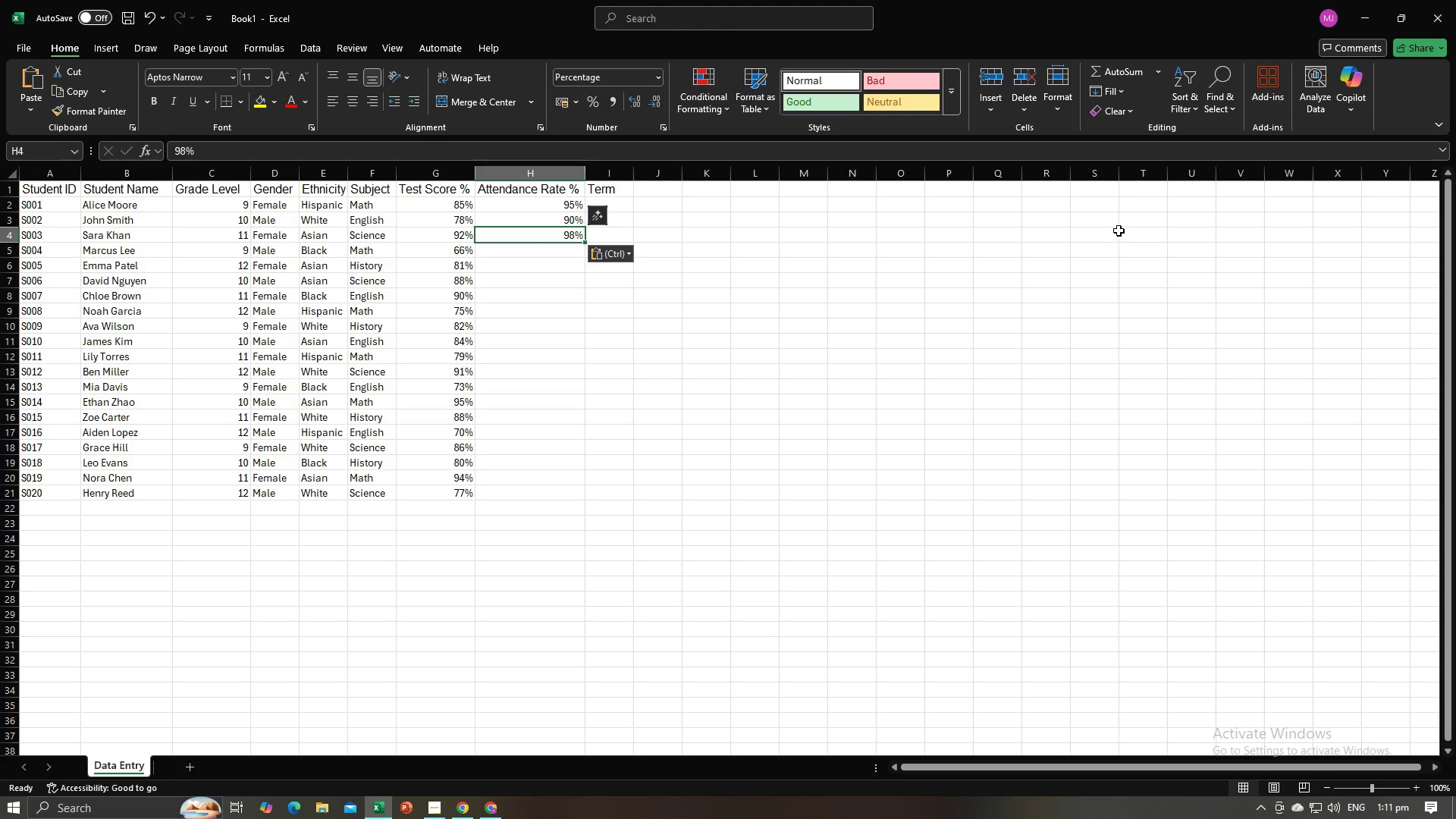 
key(NumpadEnter)
 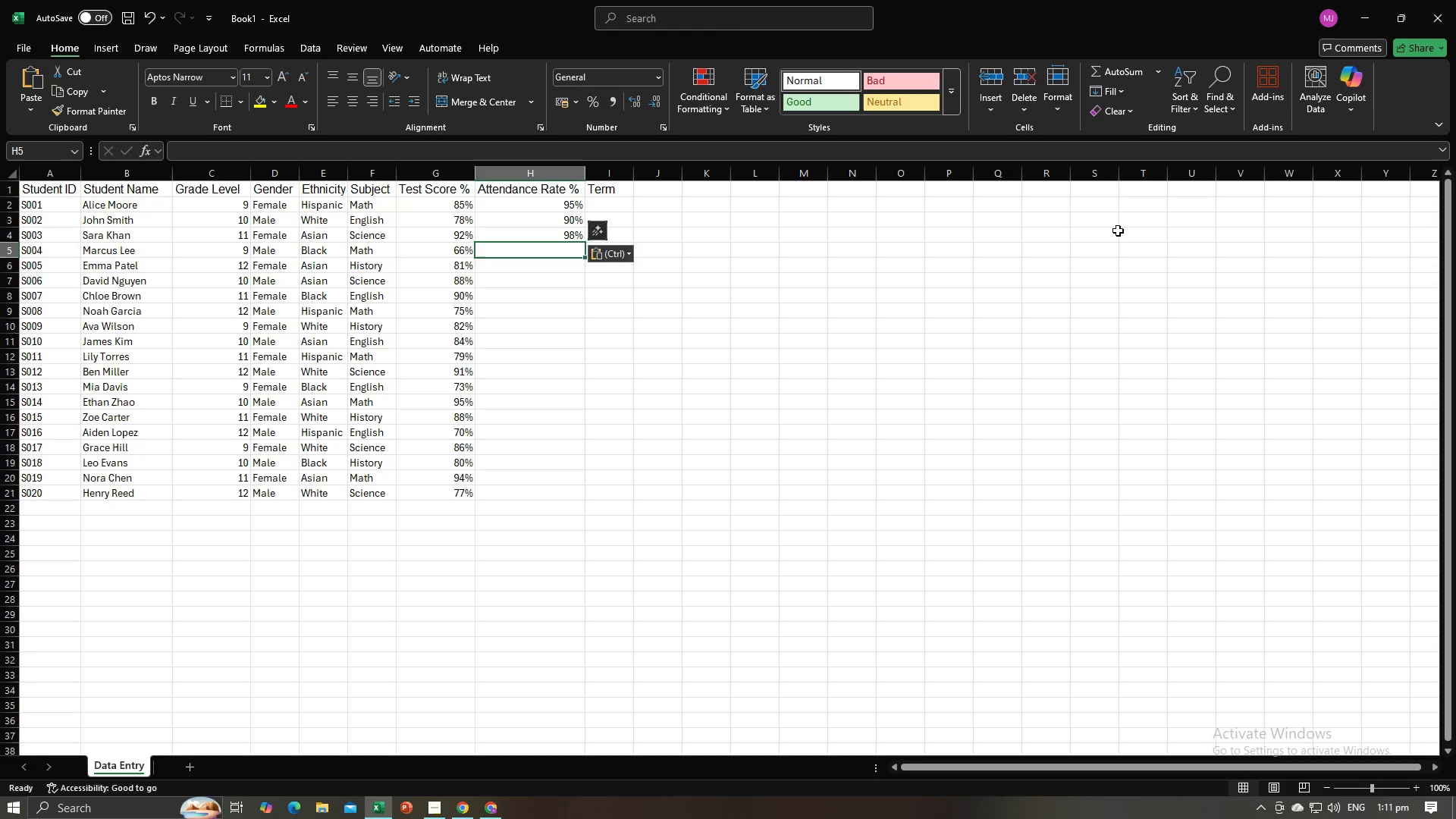 
key(Alt+AltLeft)
 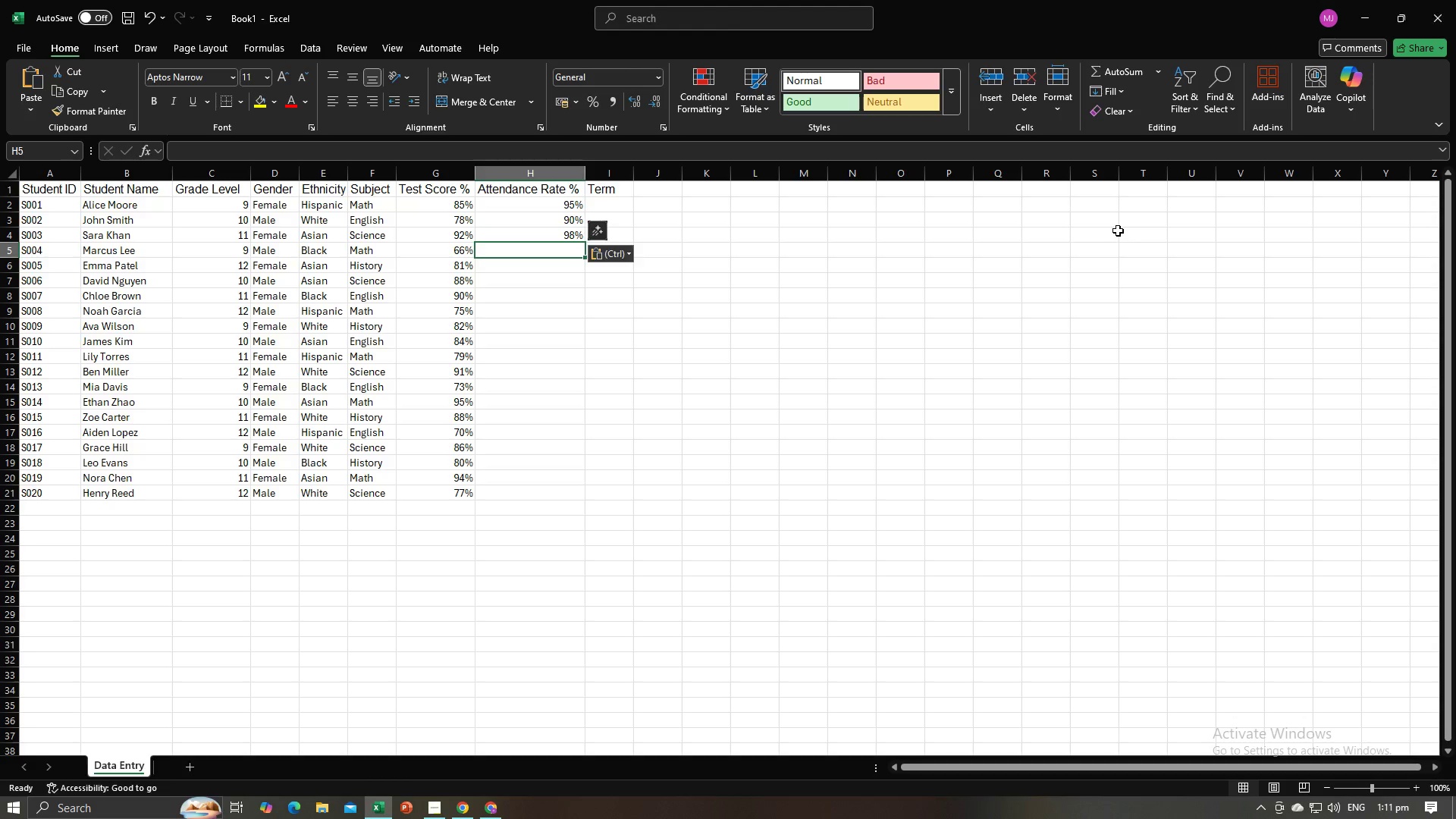 
key(Alt+Tab)
 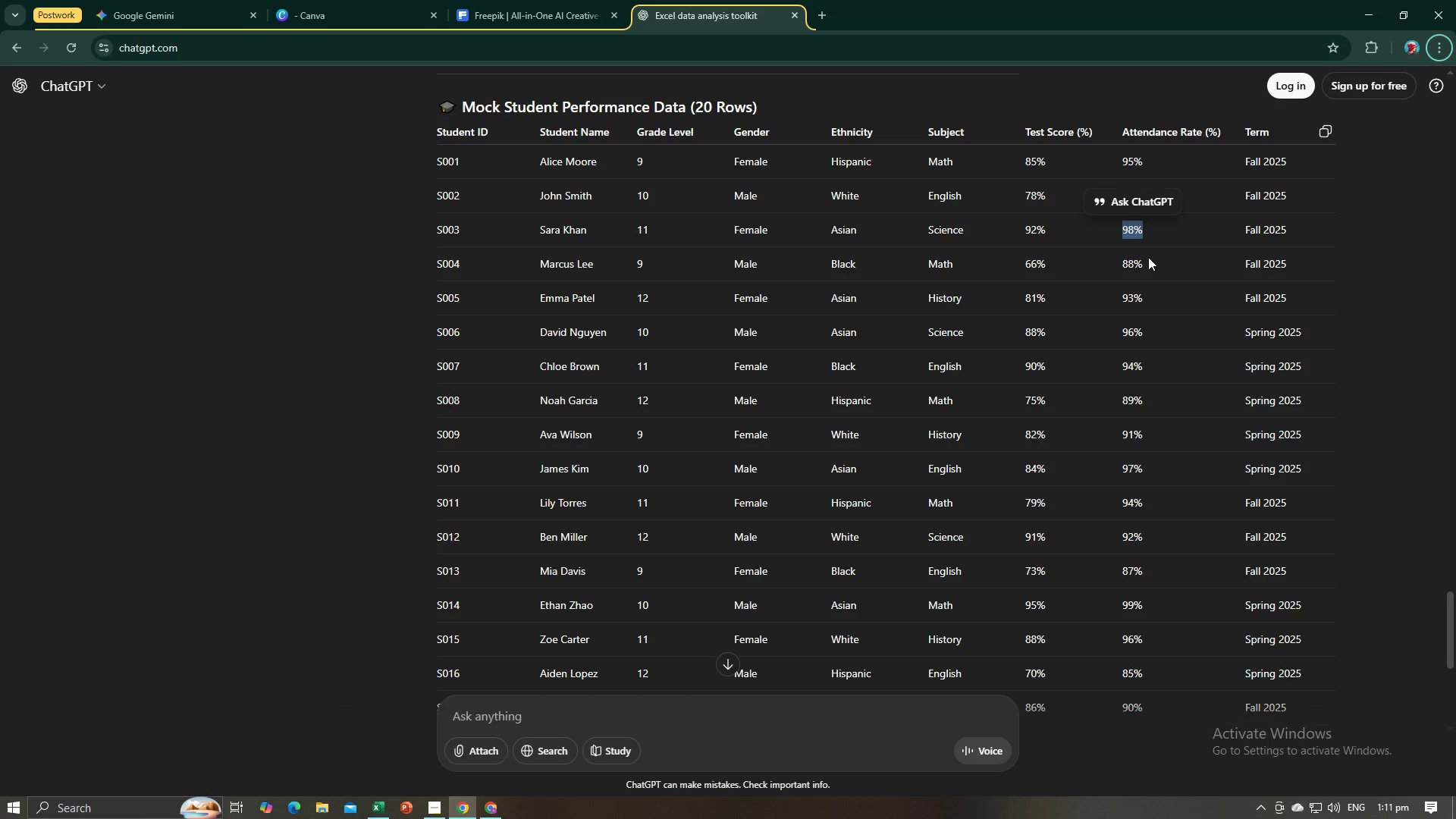 
left_click_drag(start_coordinate=[1146, 263], to_coordinate=[1119, 266])
 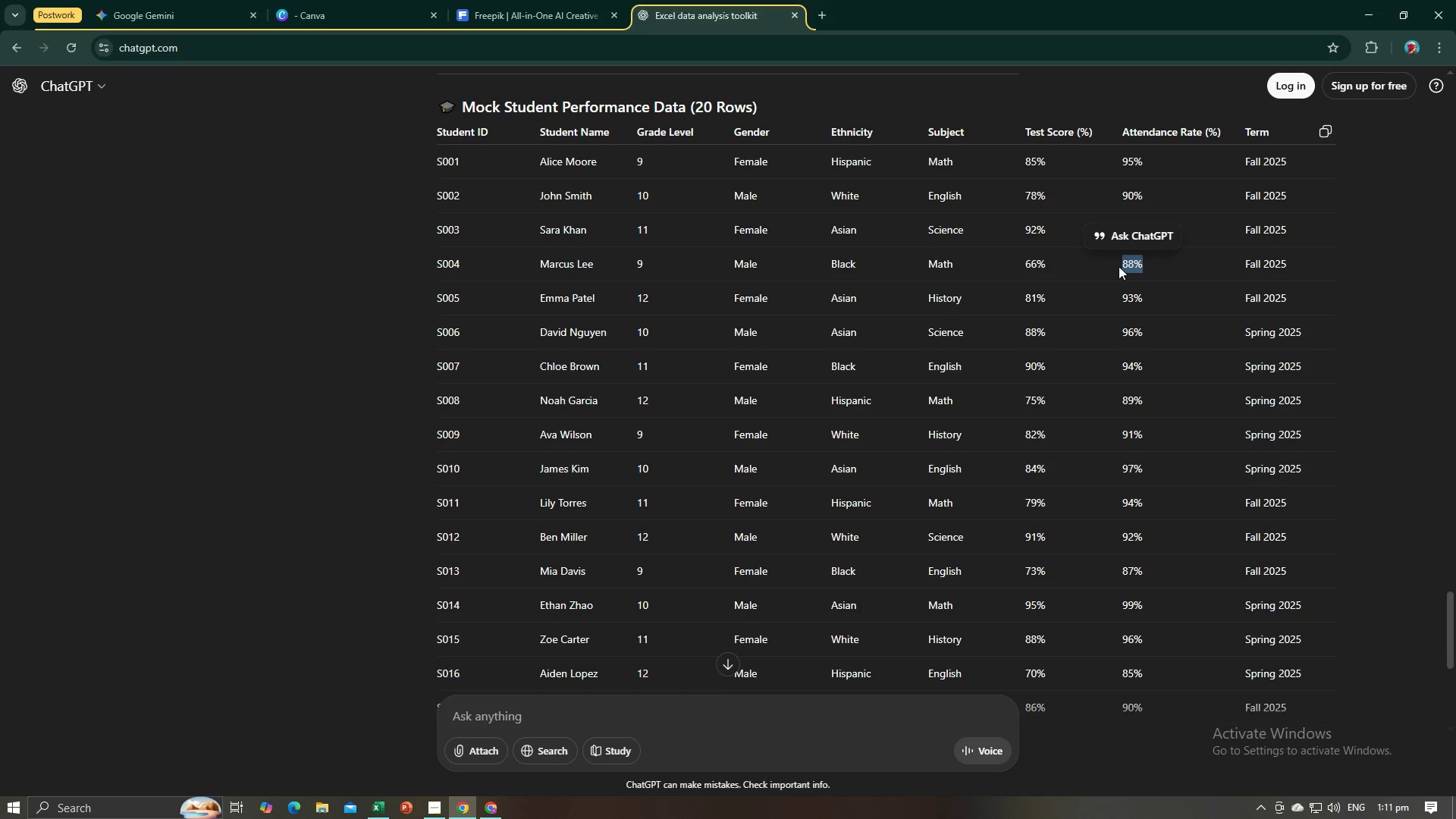 
key(Control+C)
 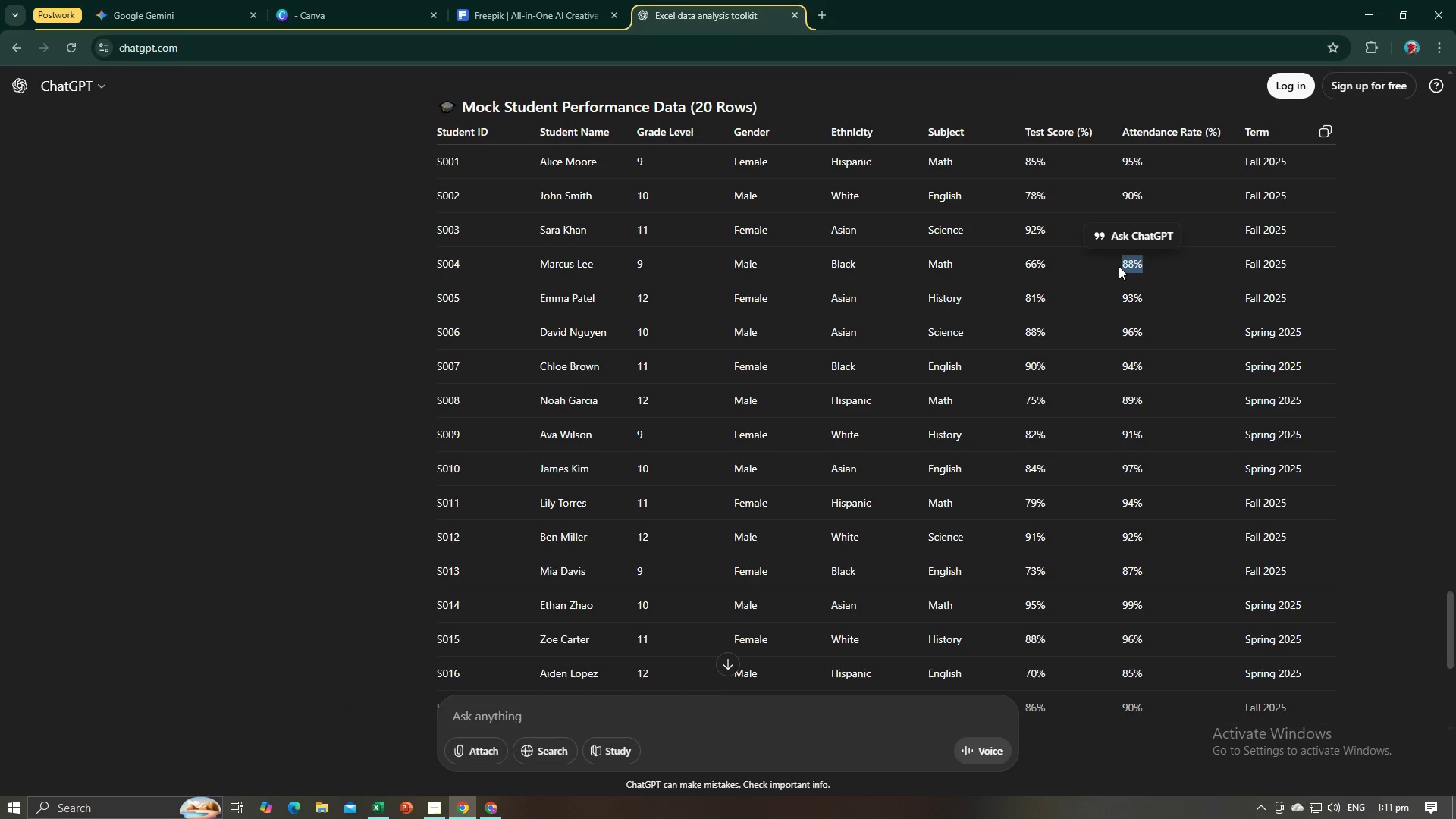 
key(Alt+AltLeft)
 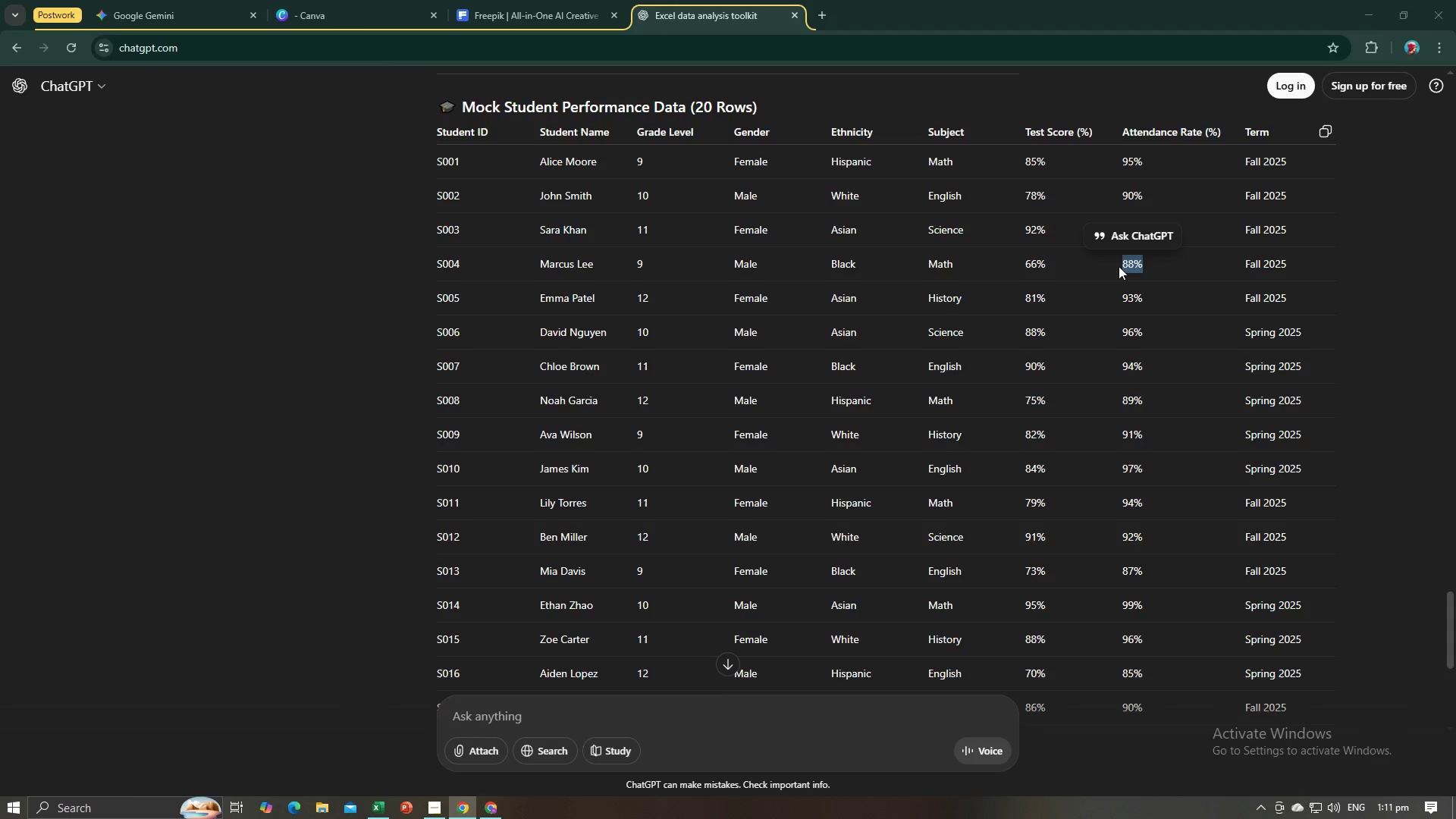 
key(Alt+Tab)
 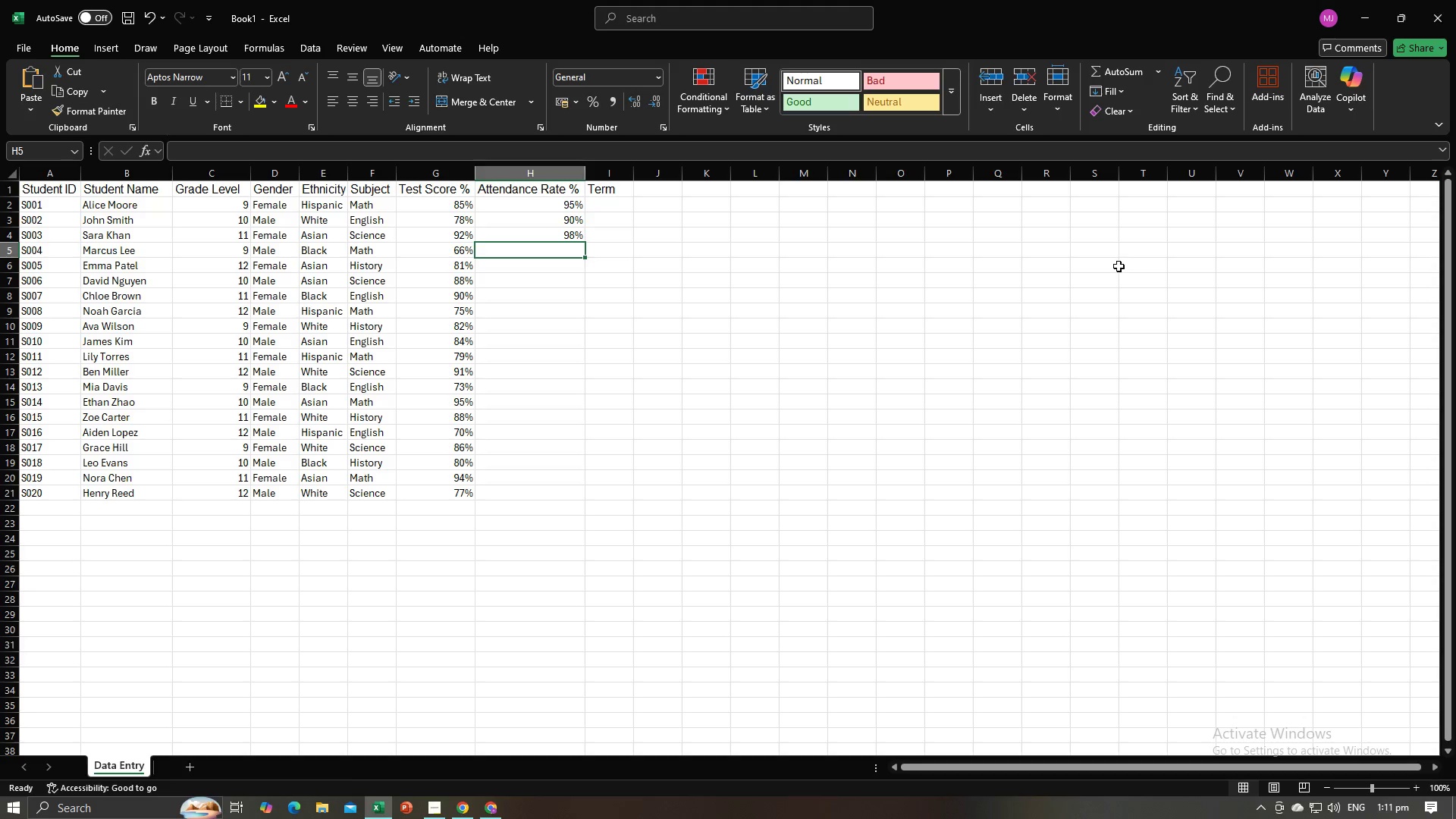 
key(Control+ControlLeft)
 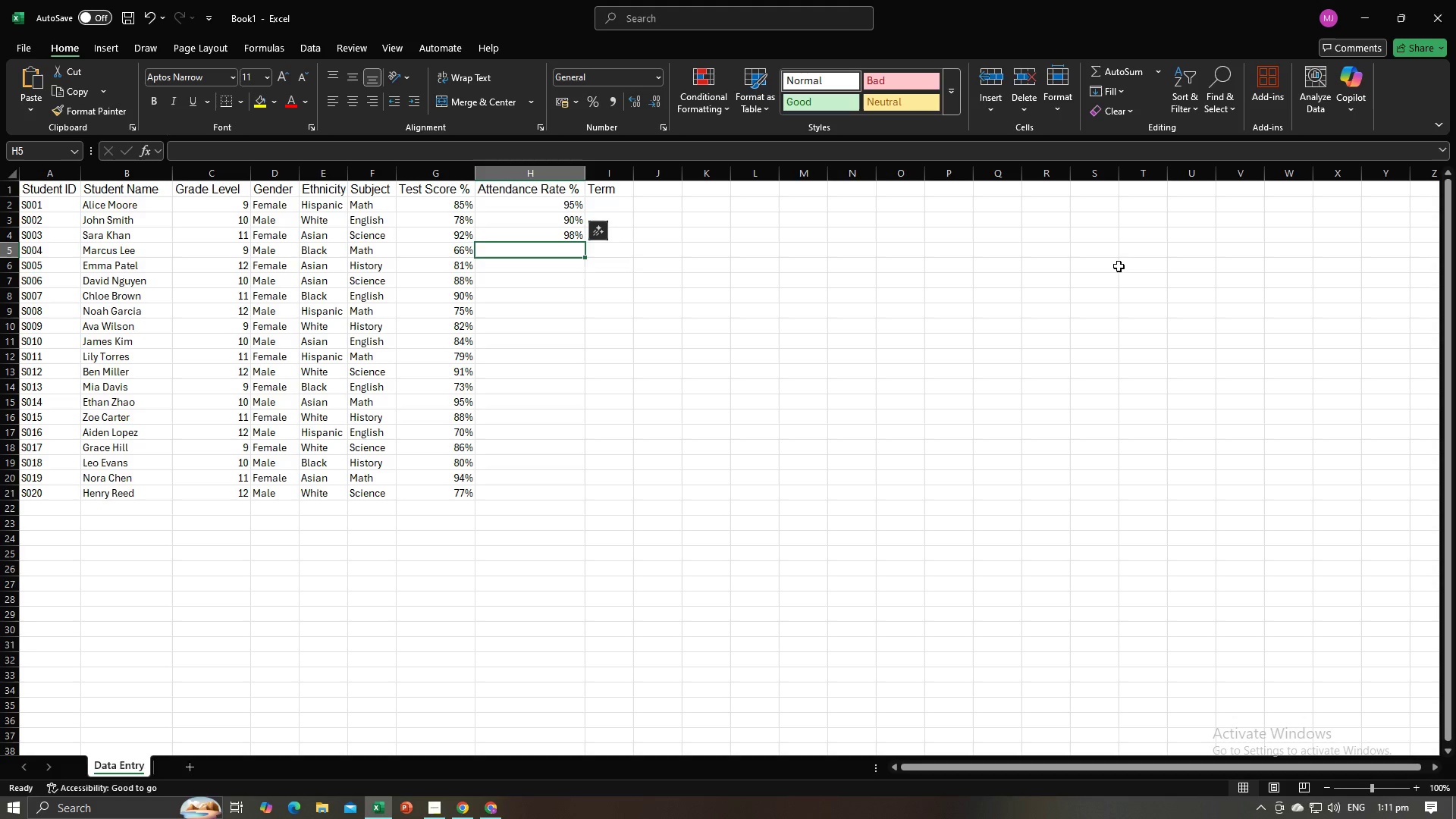 
key(Control+V)
 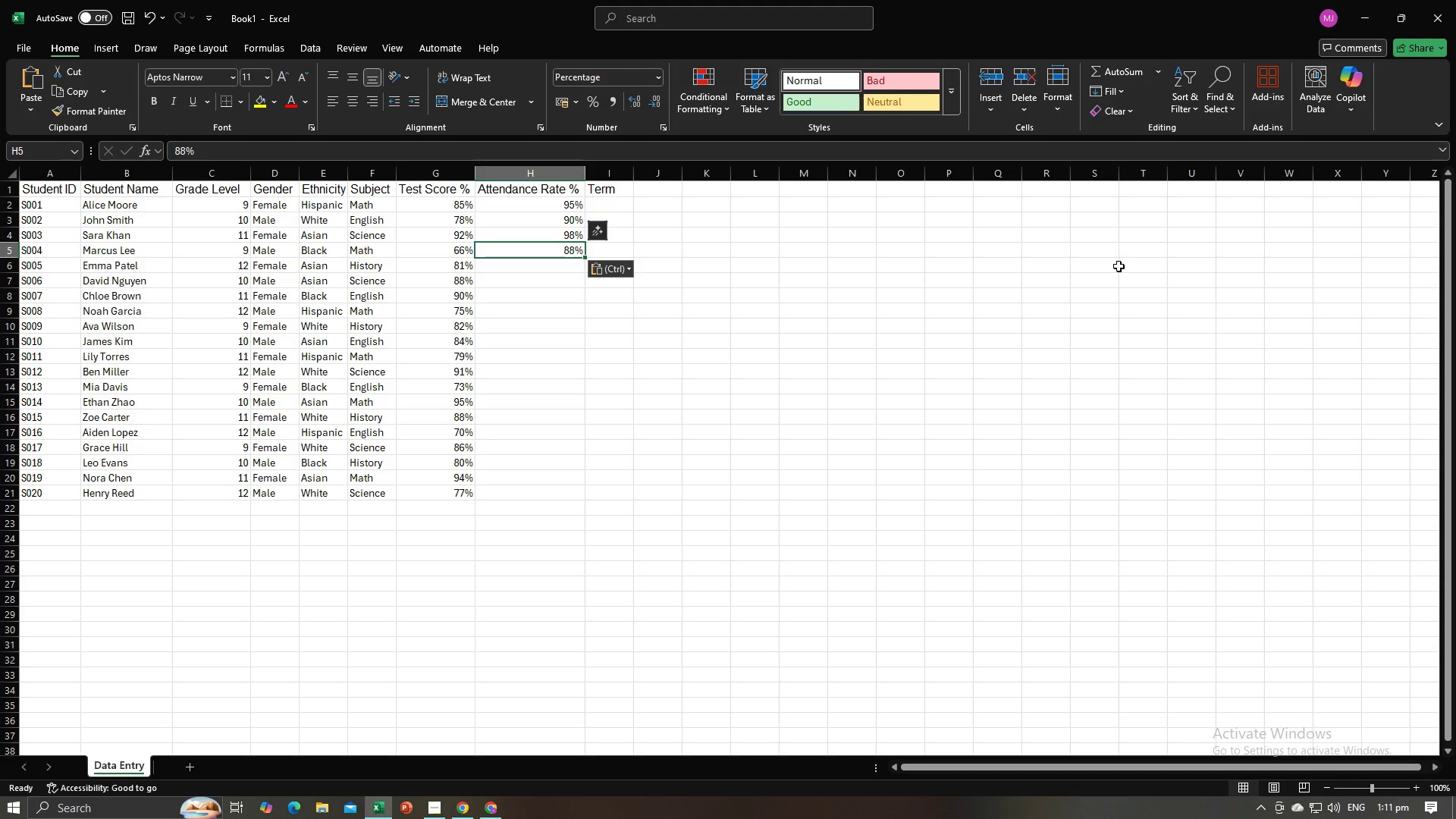 
key(NumpadEnter)
 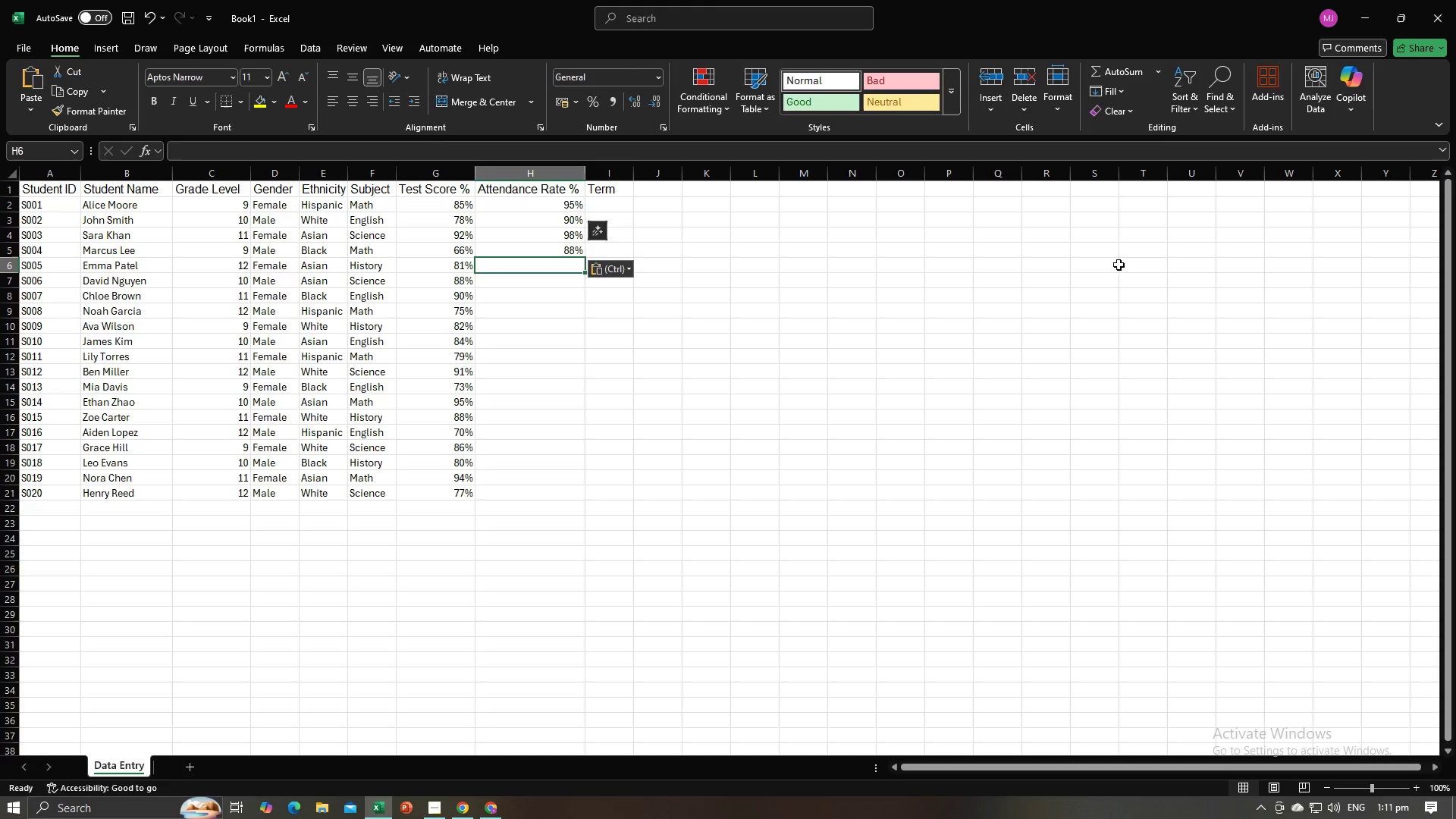 
key(Alt+AltLeft)
 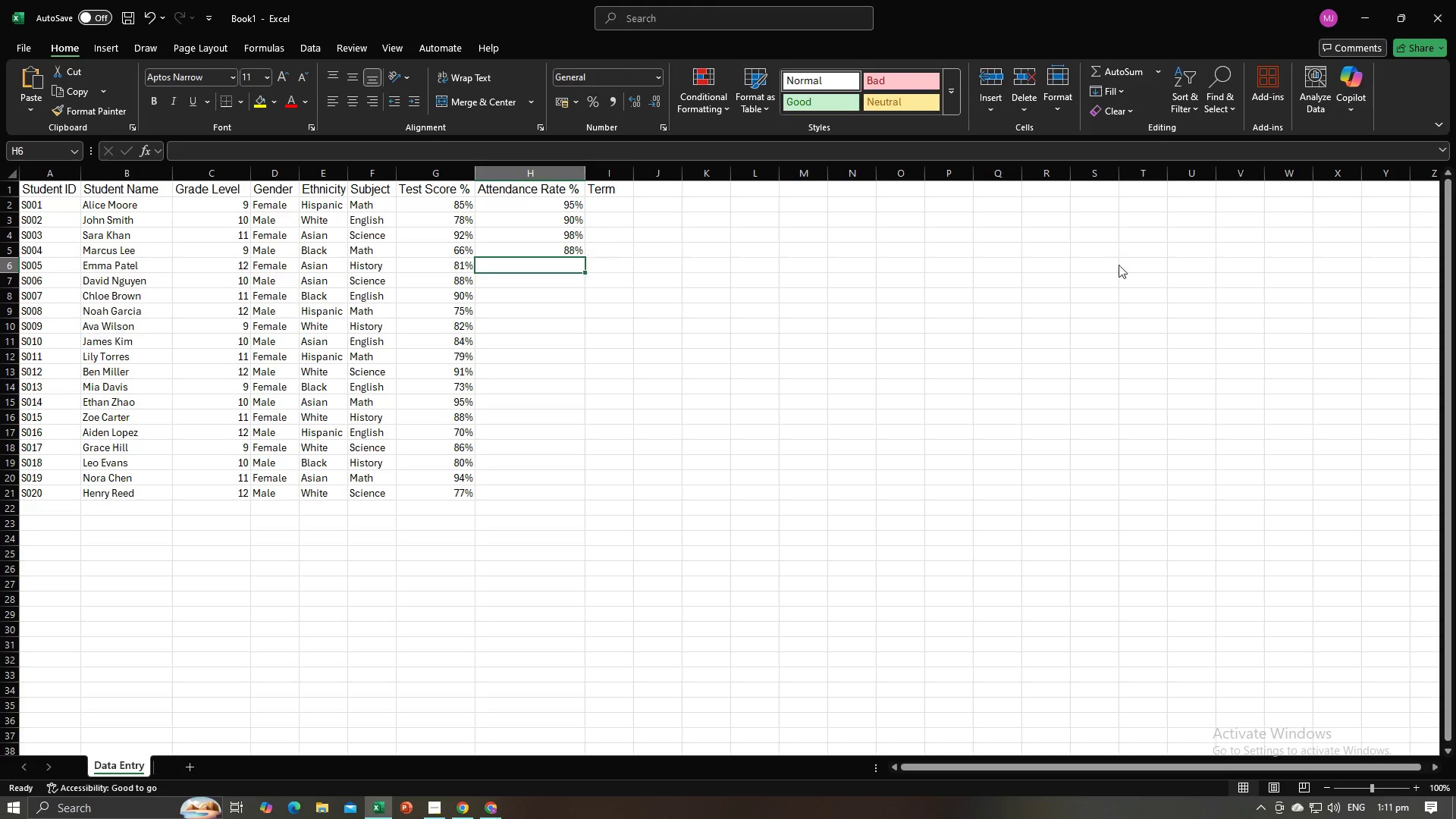 
key(Alt+Tab)
 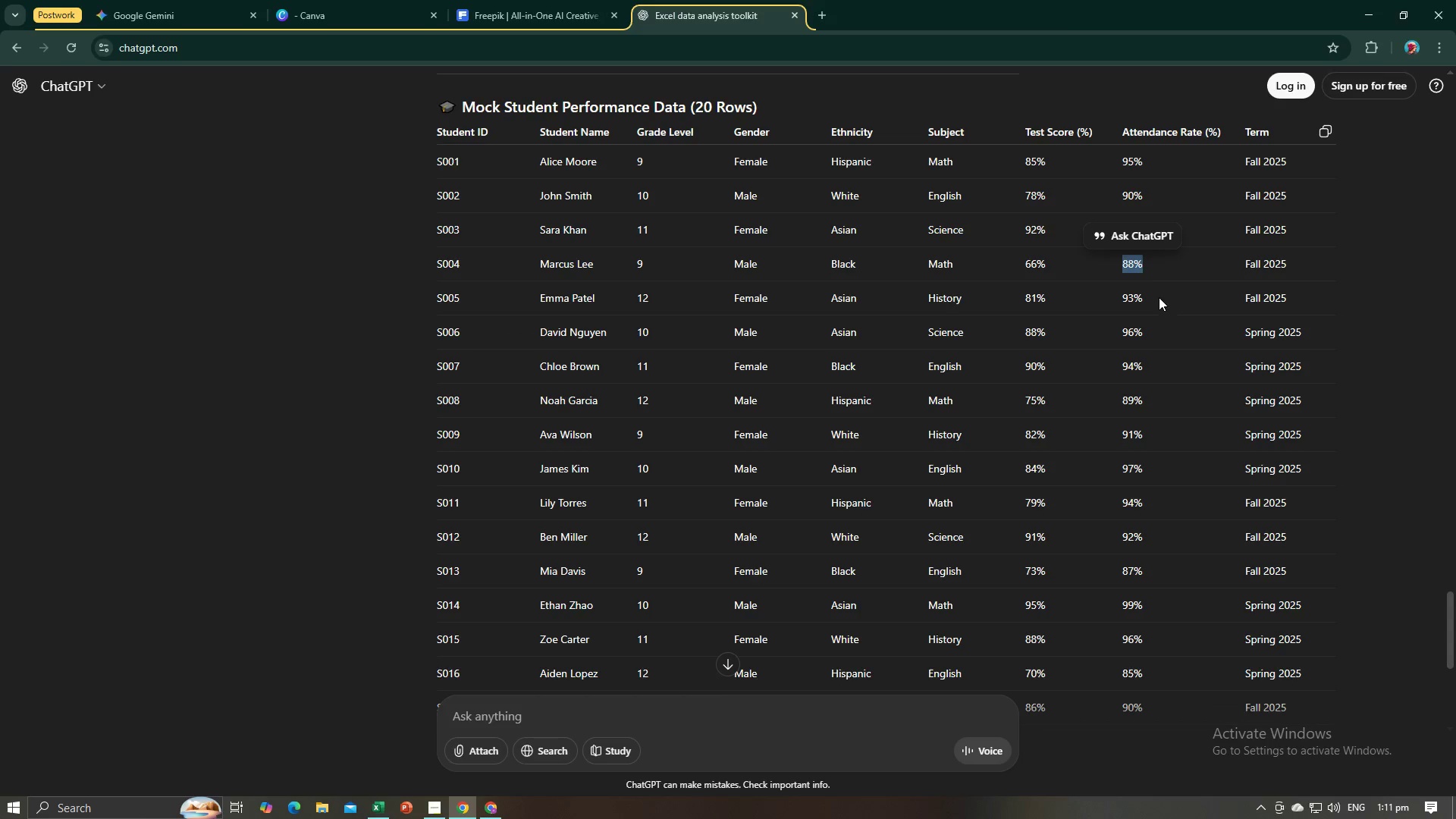 
left_click_drag(start_coordinate=[1154, 297], to_coordinate=[1124, 299])
 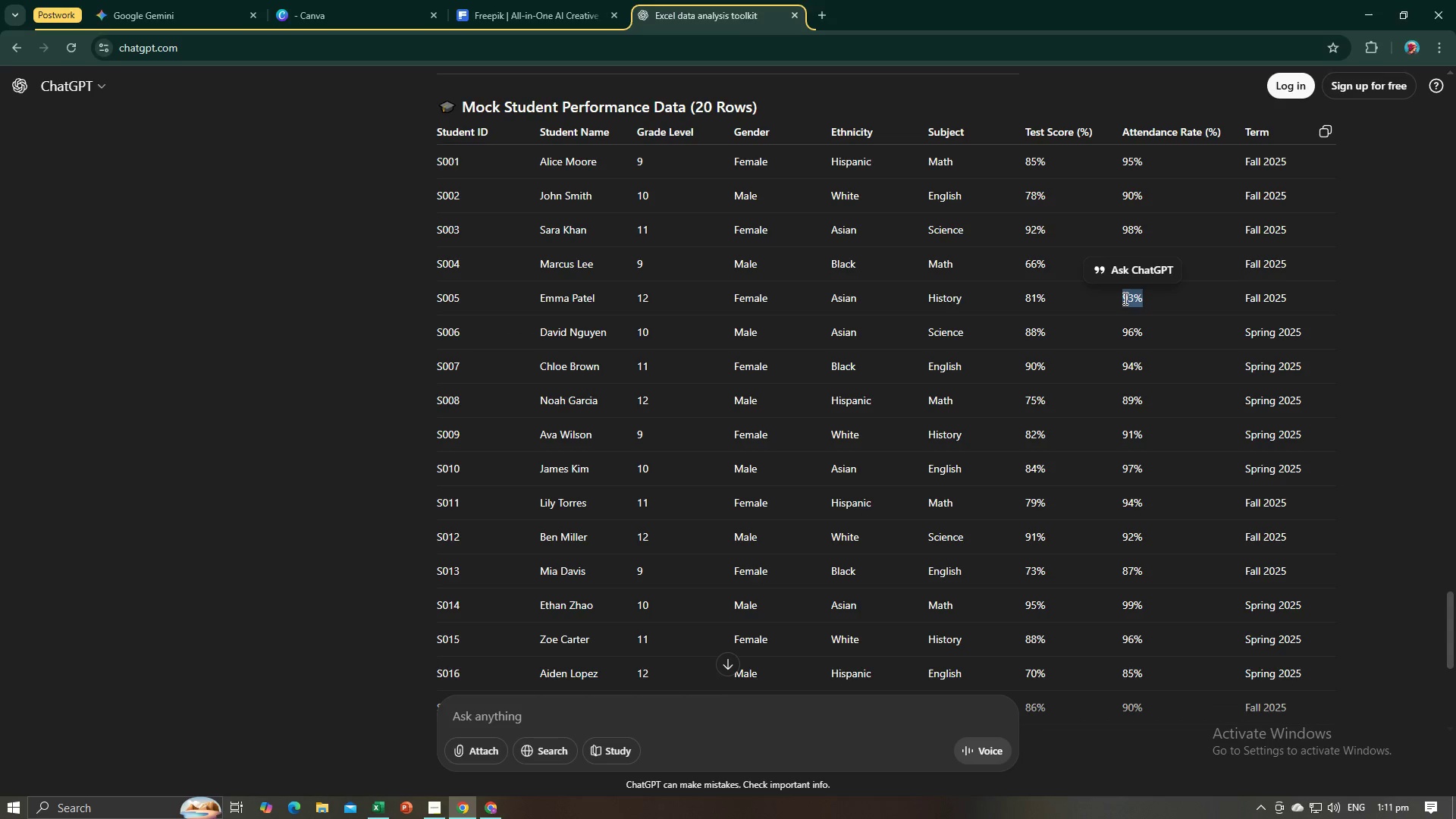 
key(Control+C)
 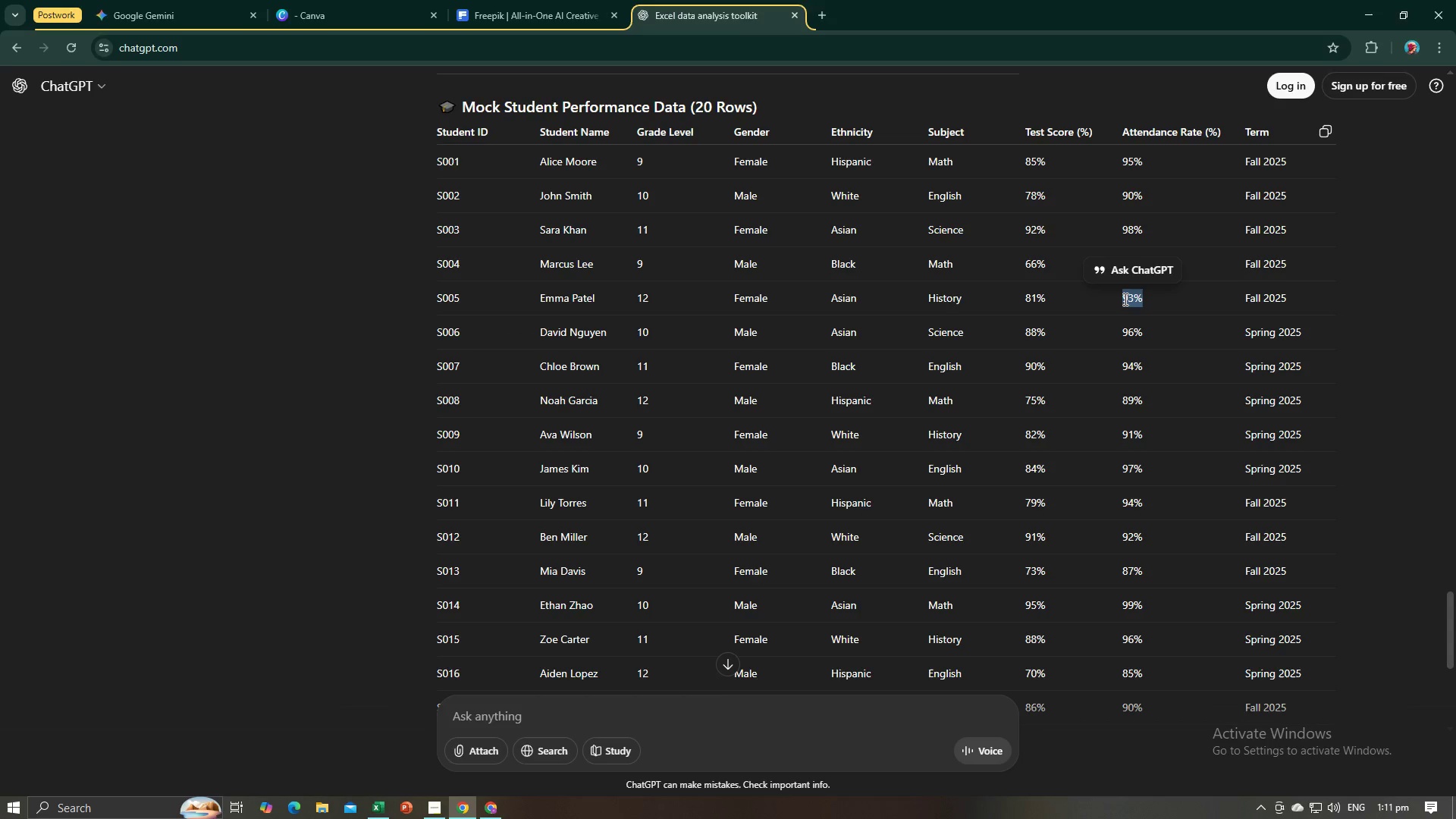 
key(Alt+AltLeft)
 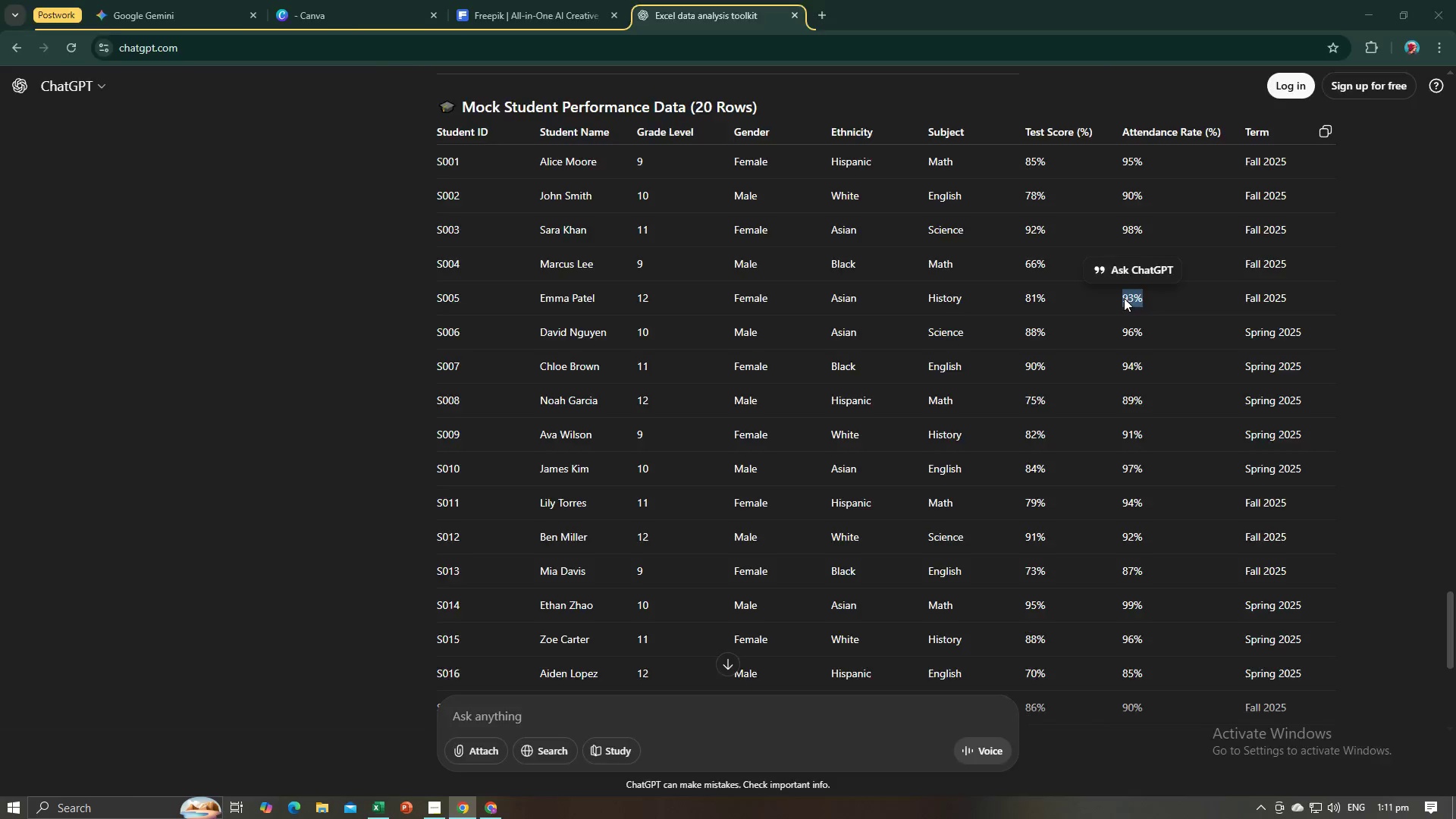 
key(Alt+Tab)
 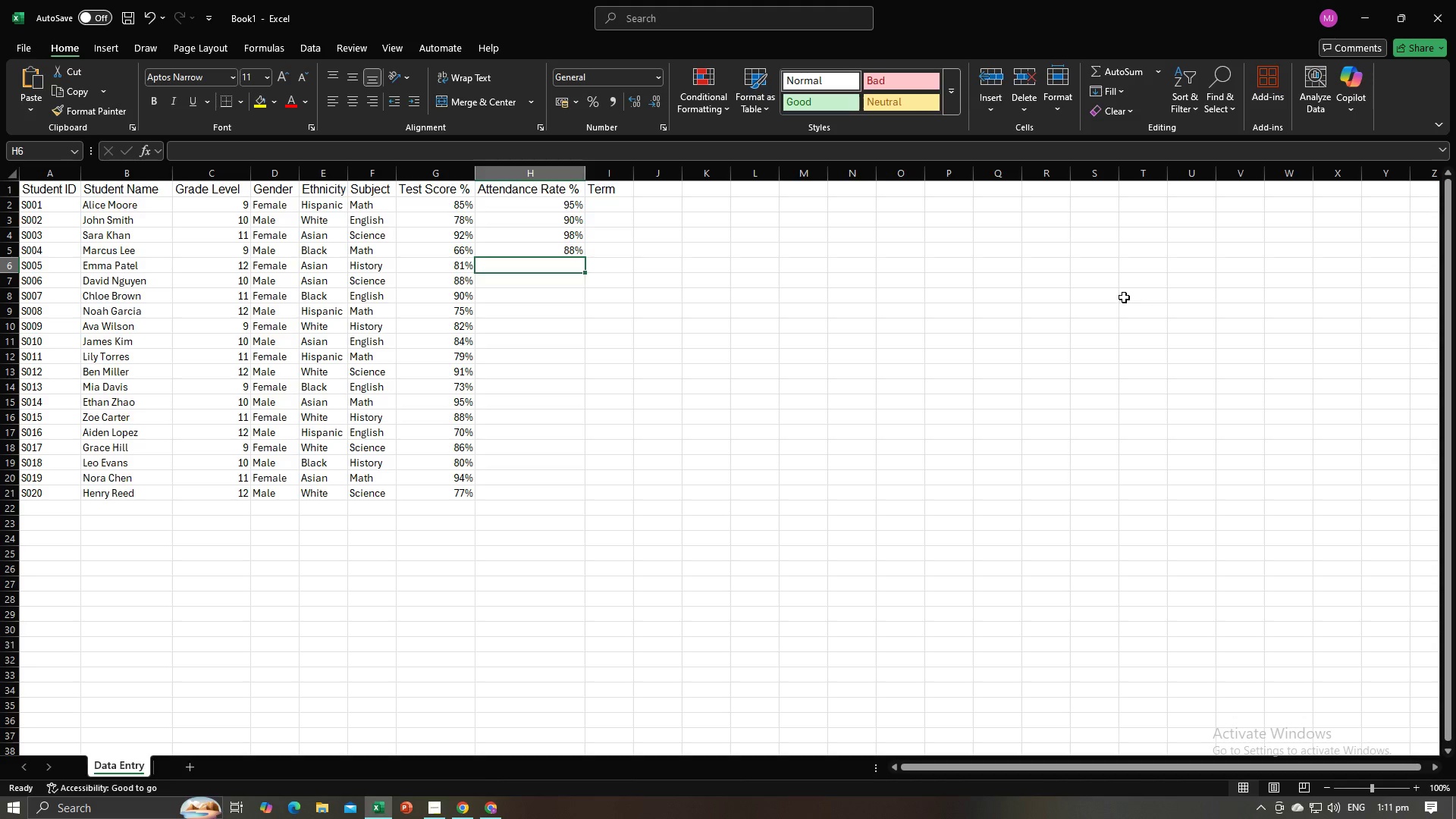 
key(Control+V)
 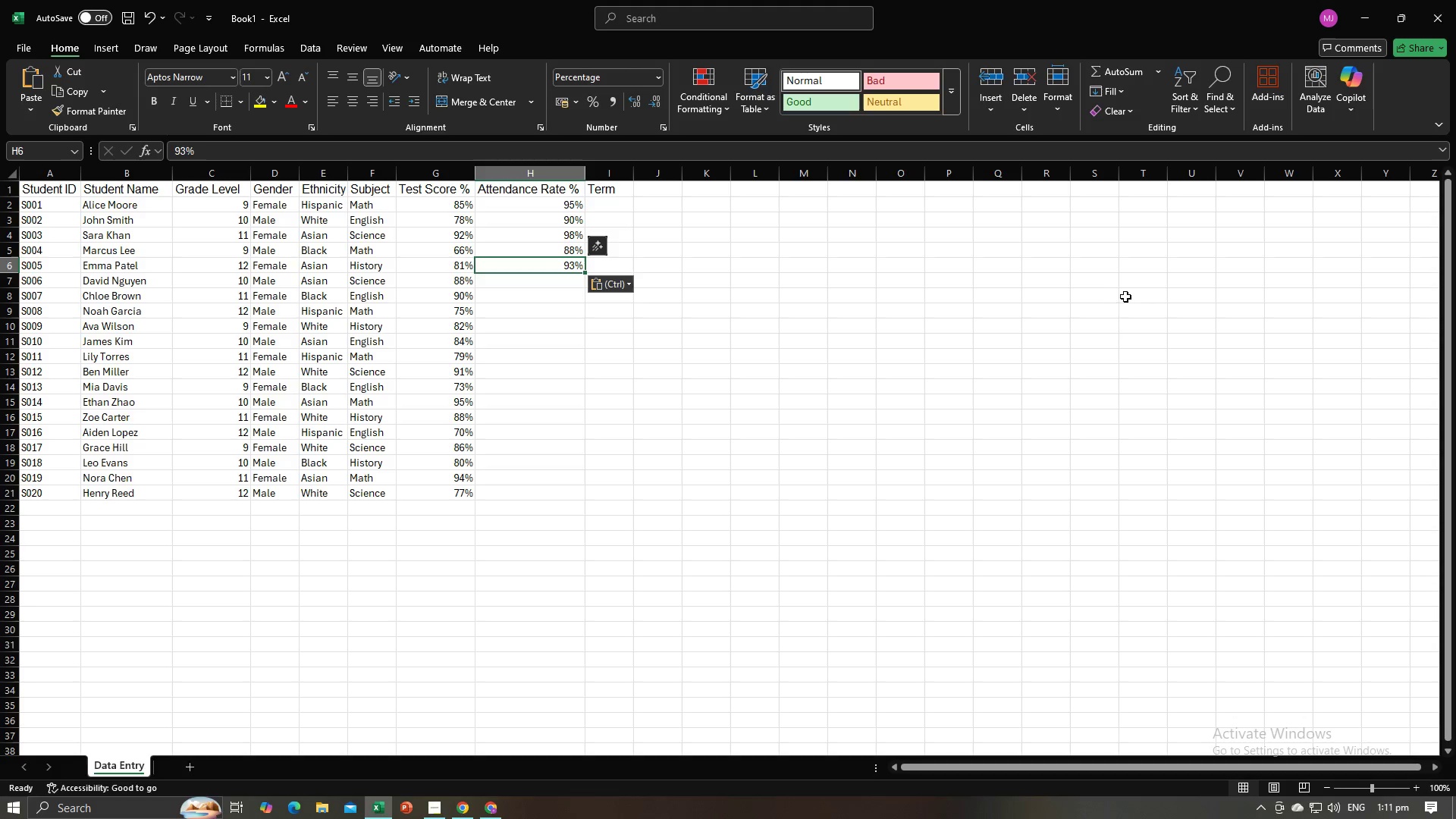 
key(NumpadEnter)
 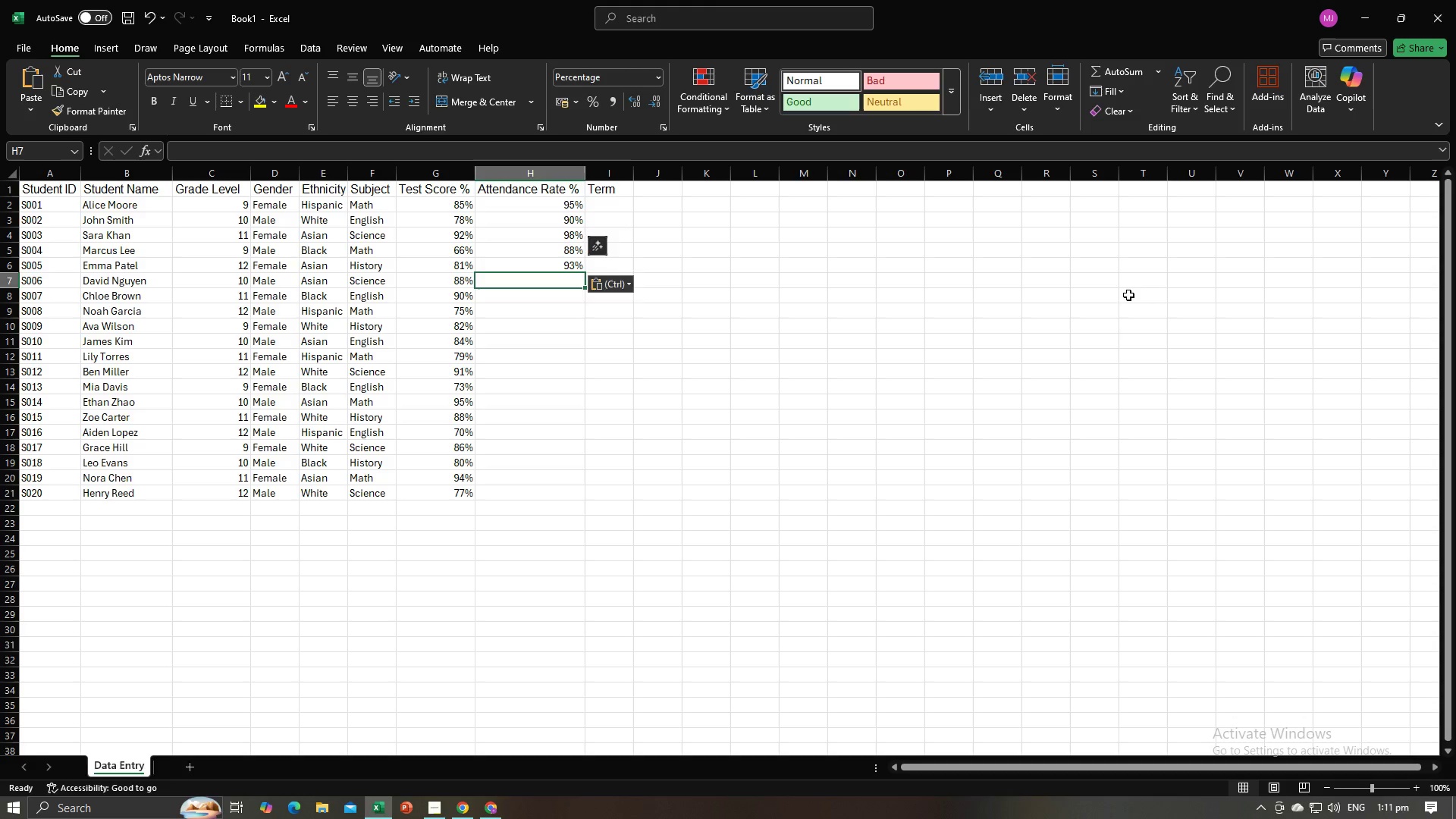 
key(Alt+AltLeft)
 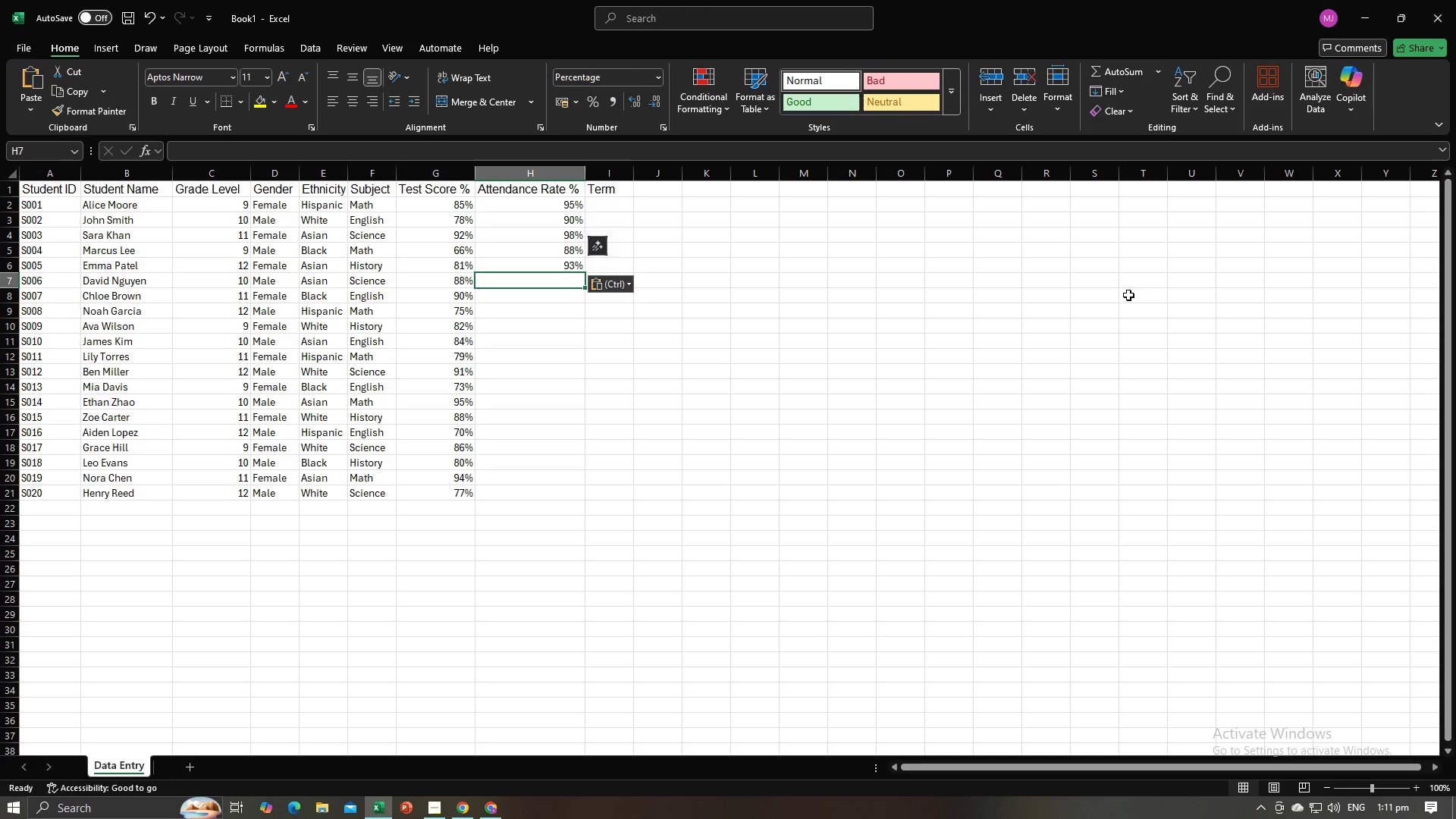 
key(Alt+Tab)
 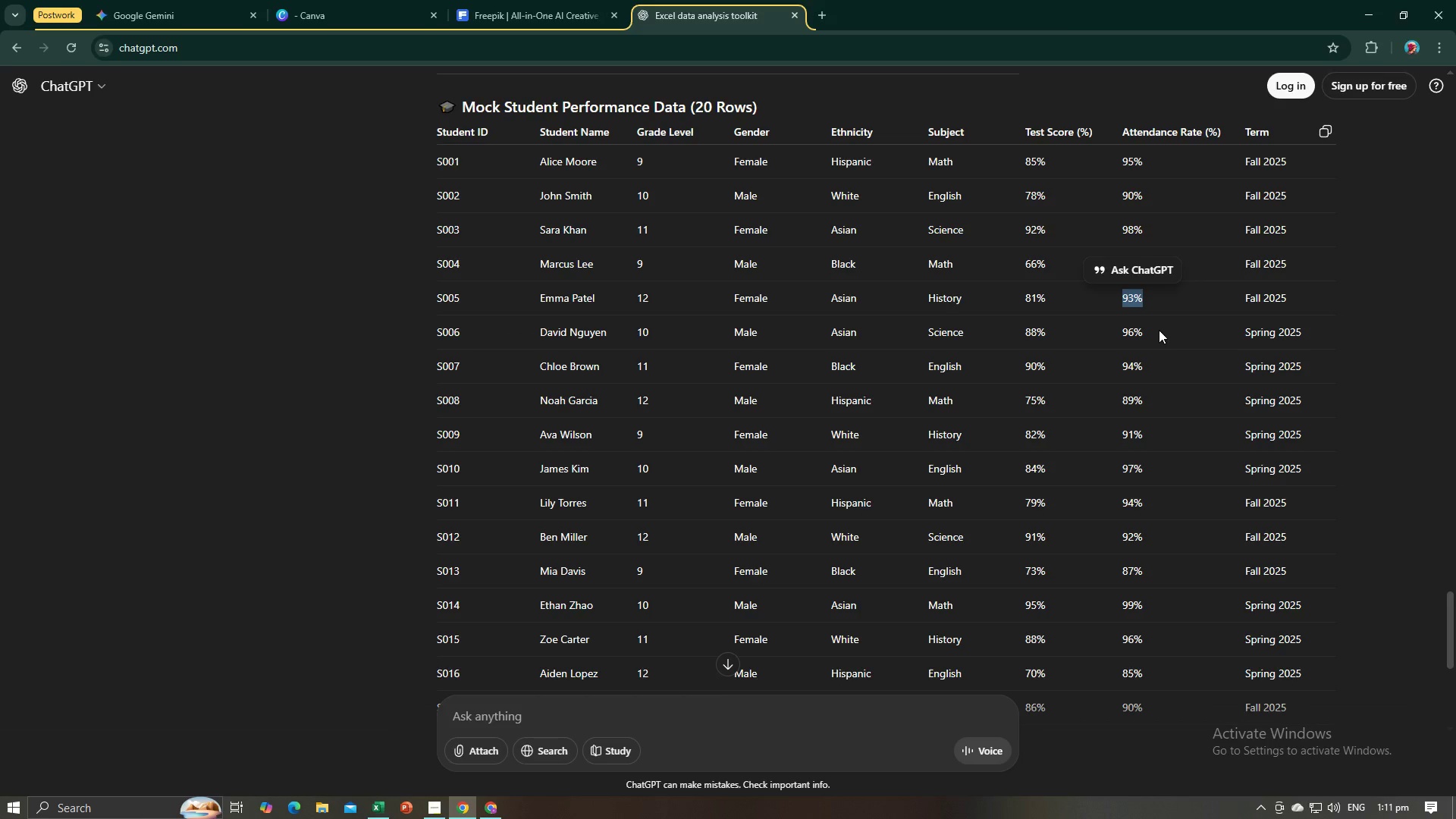 
left_click_drag(start_coordinate=[1151, 331], to_coordinate=[1124, 328])
 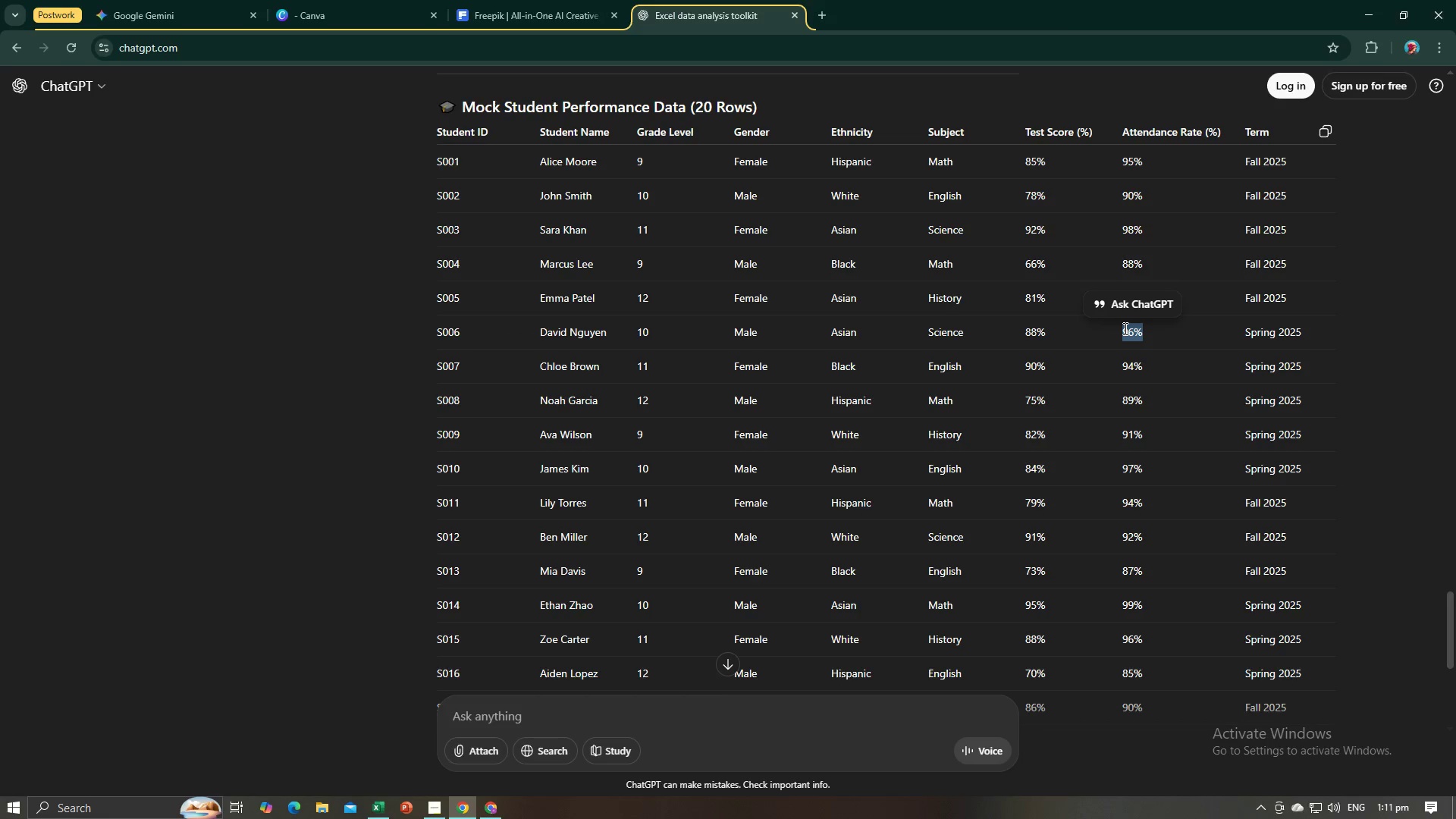 
key(Control+C)
 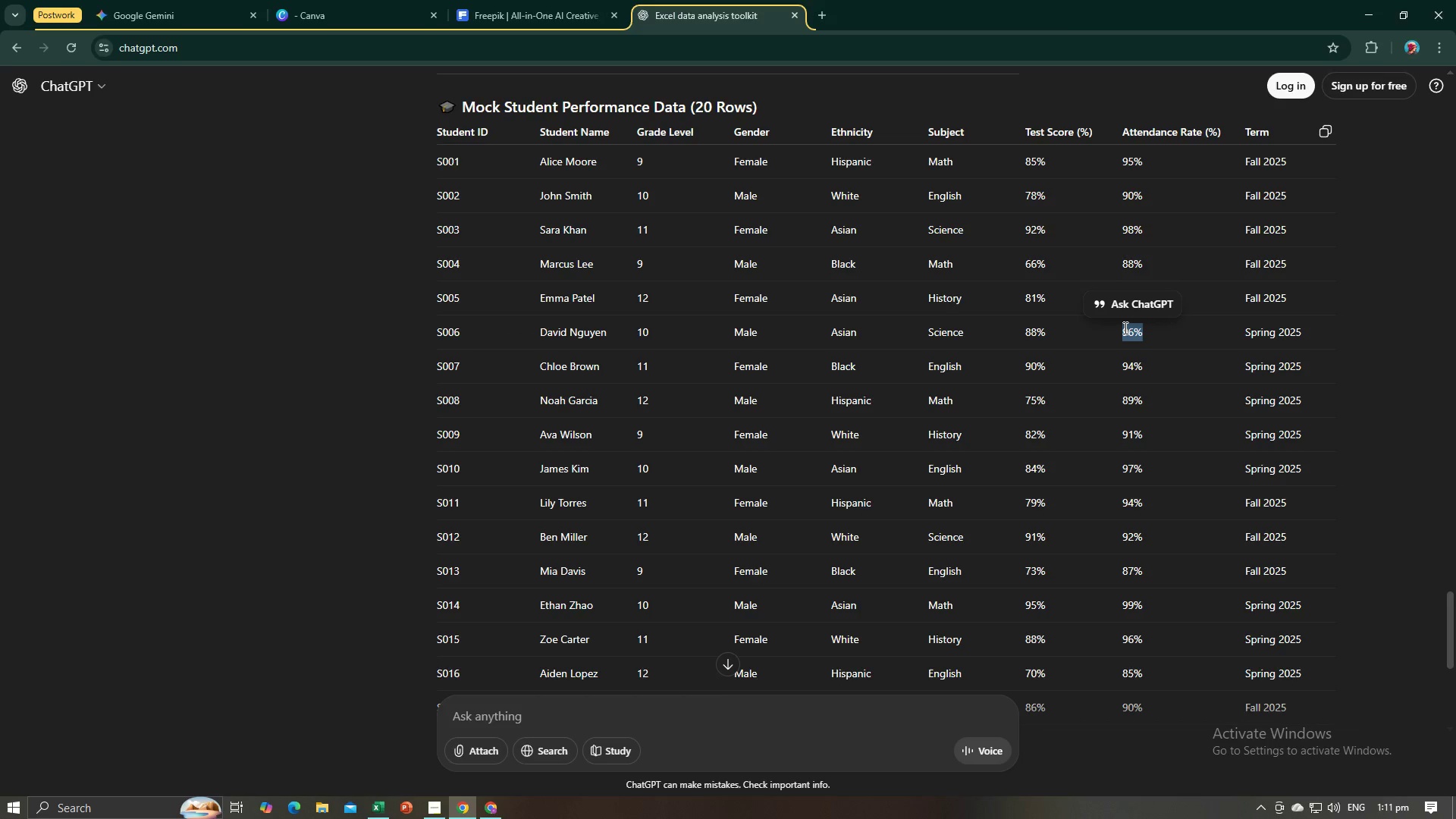 
key(Alt+AltLeft)
 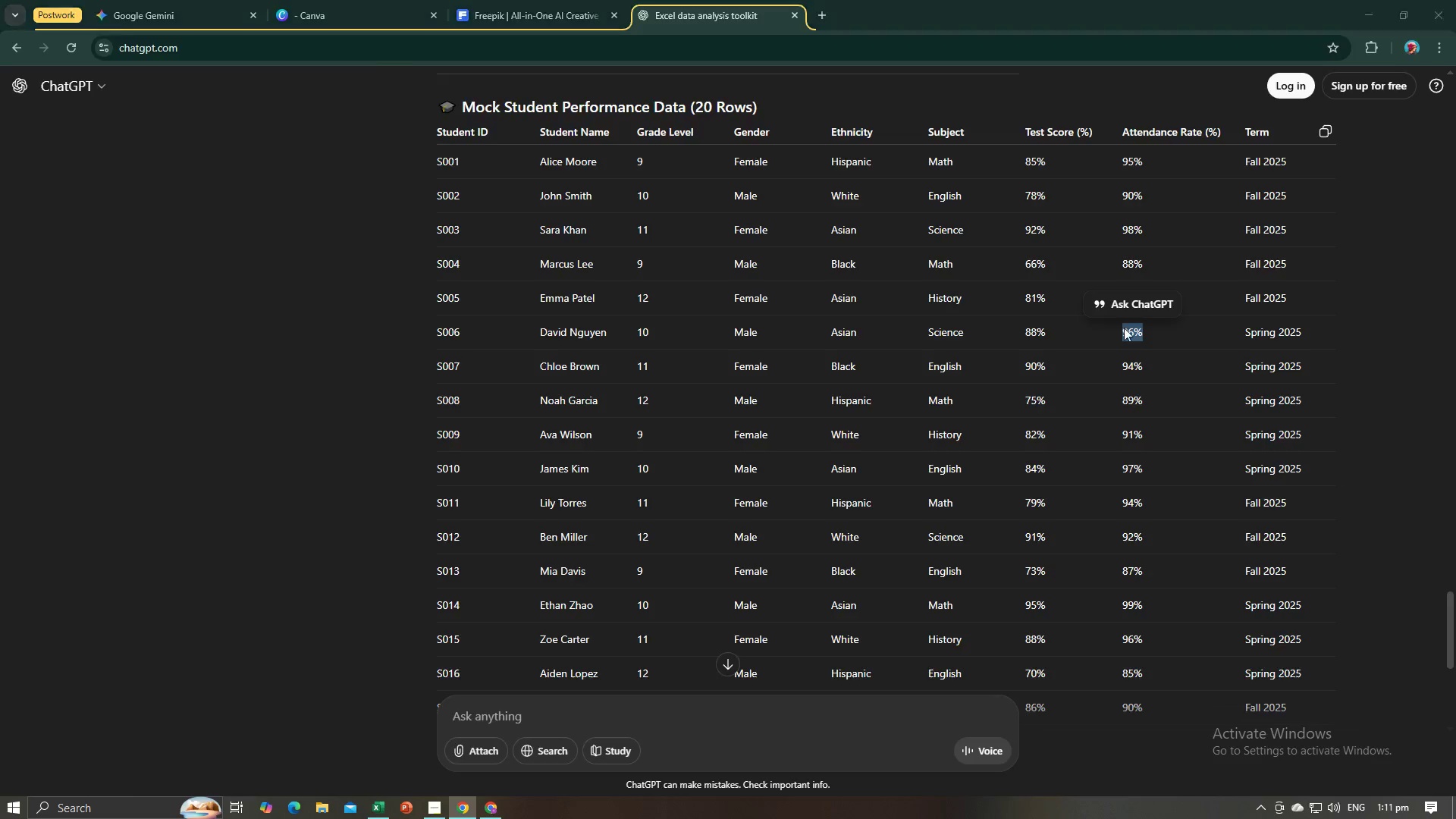 
key(Alt+Tab)
 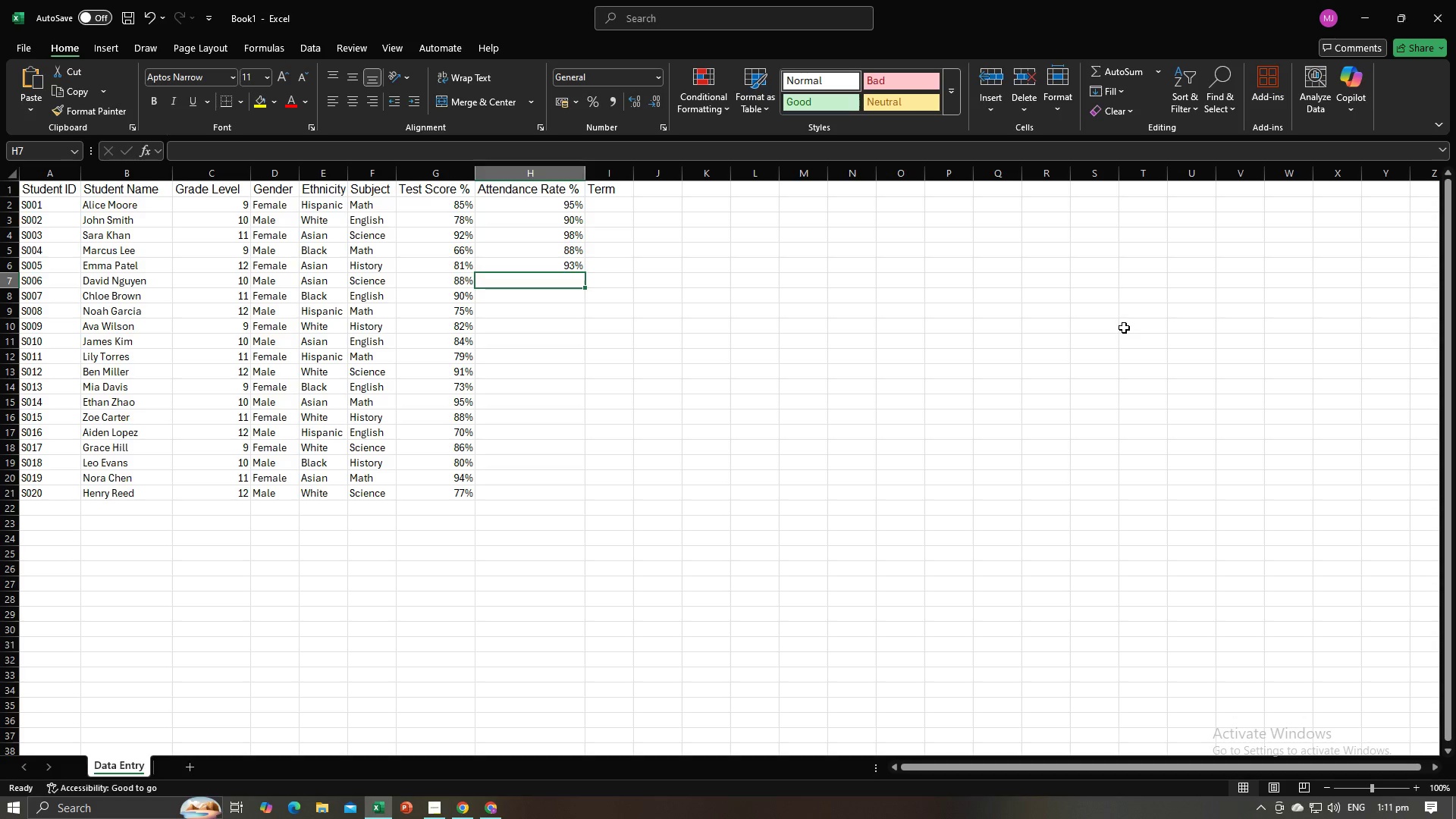 
key(Control+ControlLeft)
 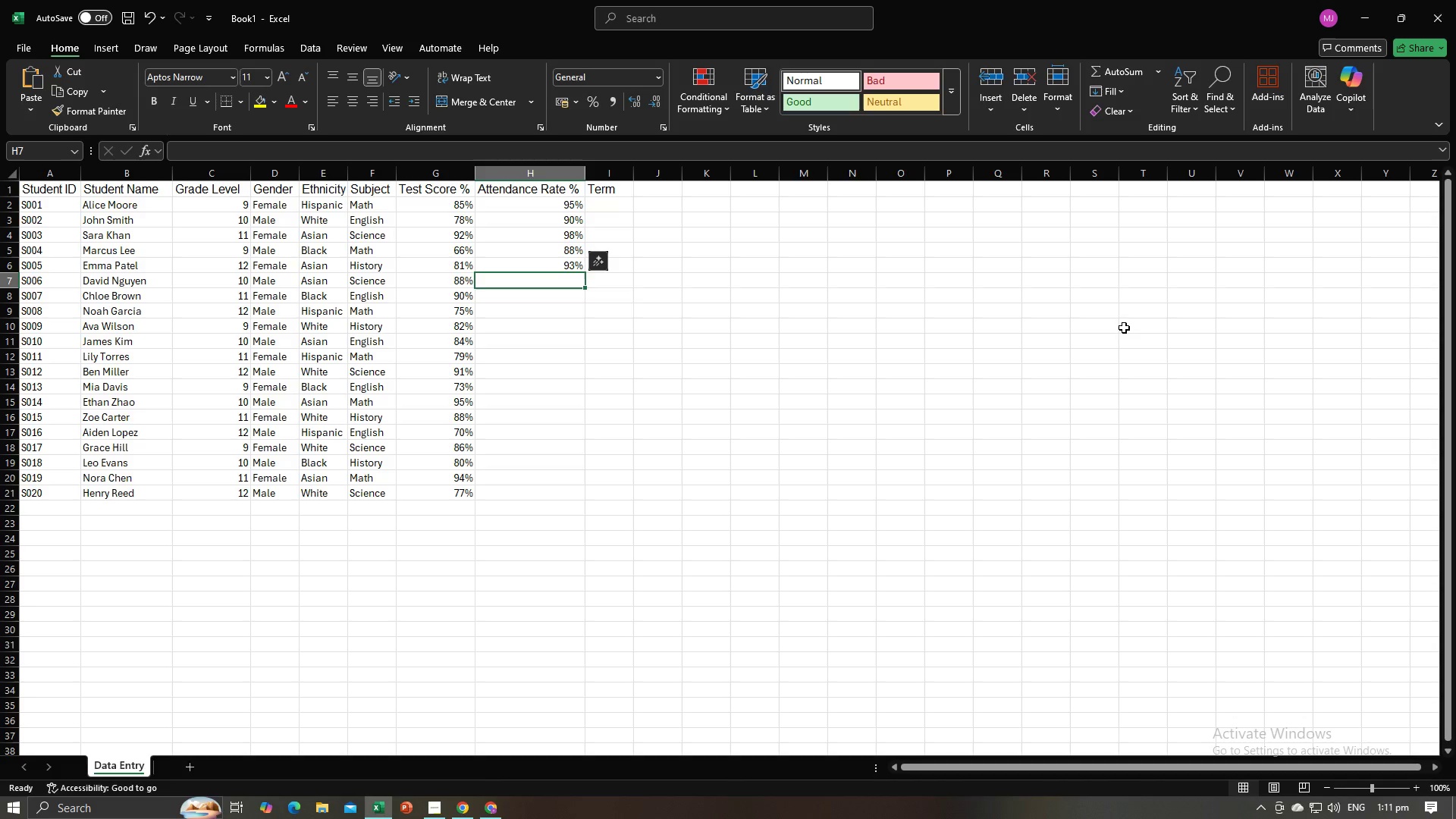 
key(Control+V)
 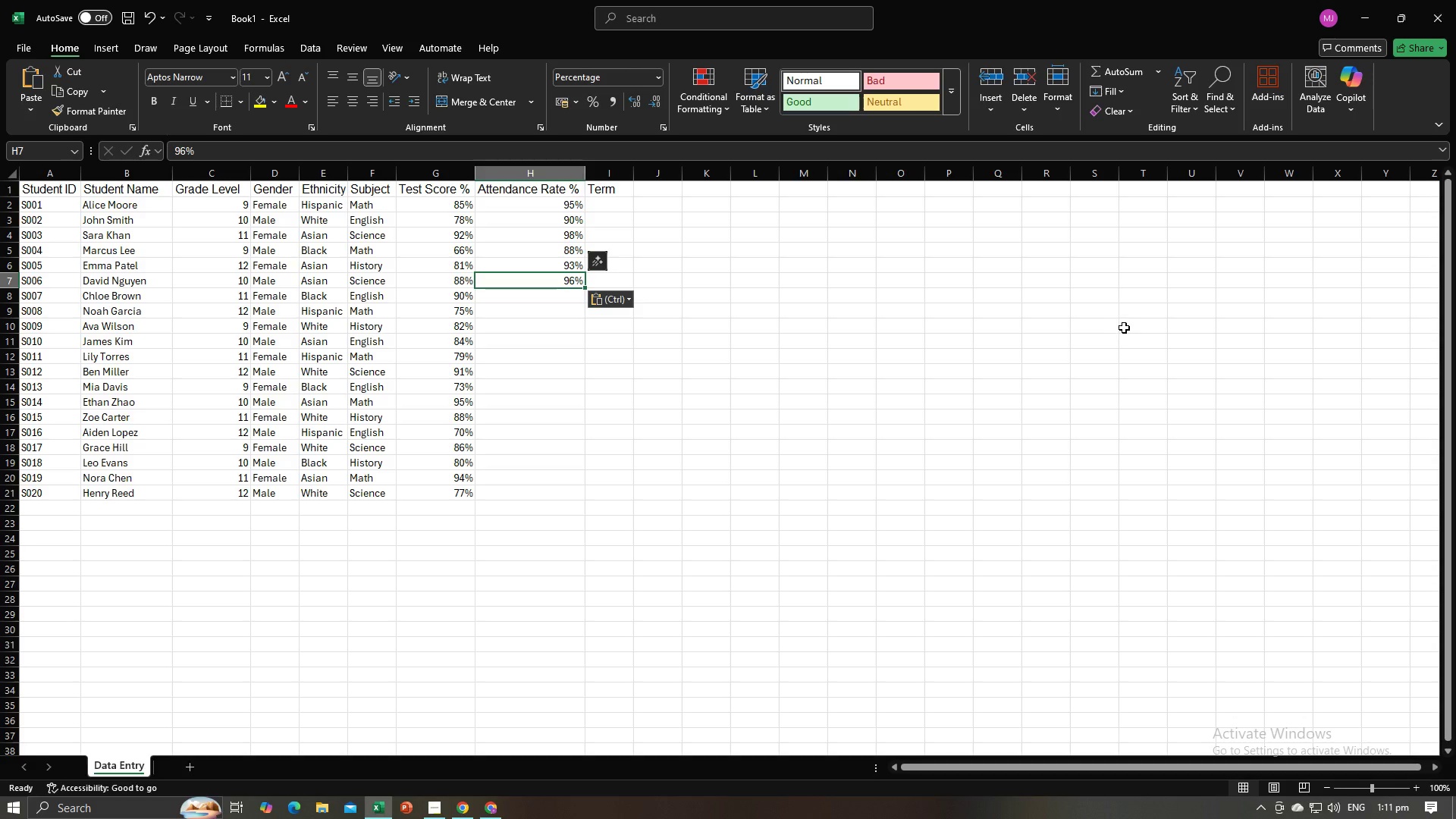 
key(NumpadEnter)
 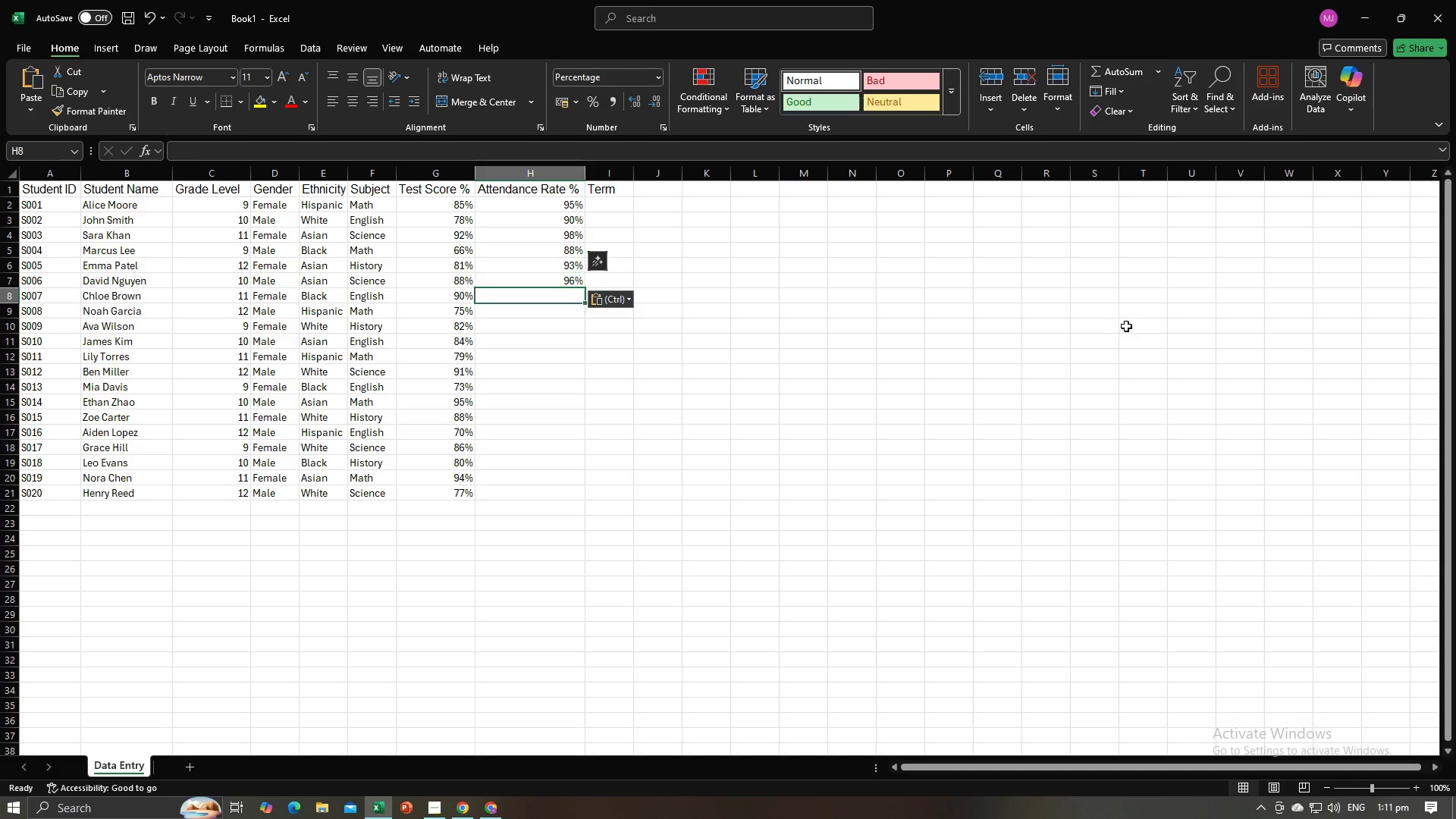 
key(Alt+AltLeft)
 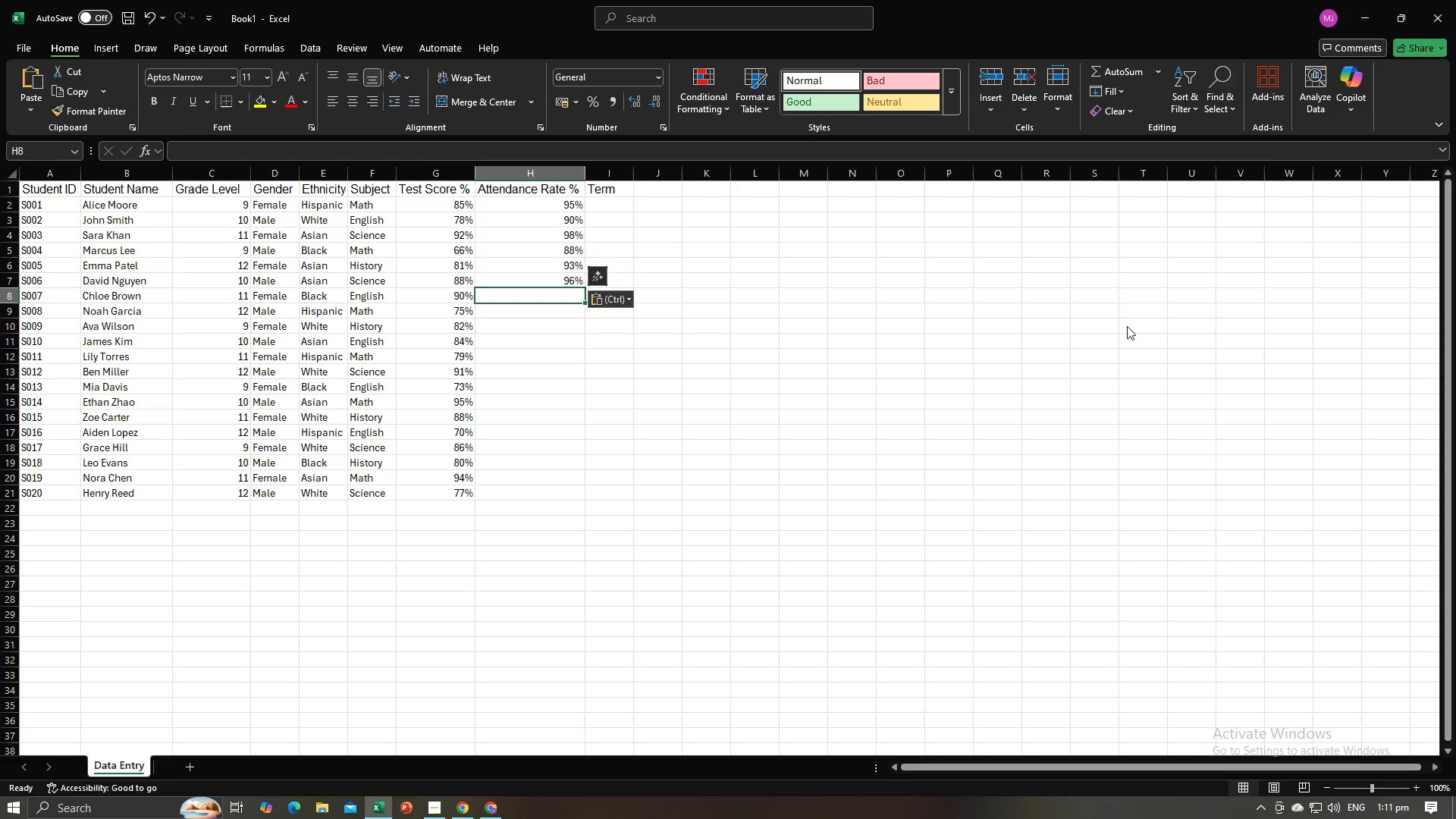 
key(Alt+Tab)
 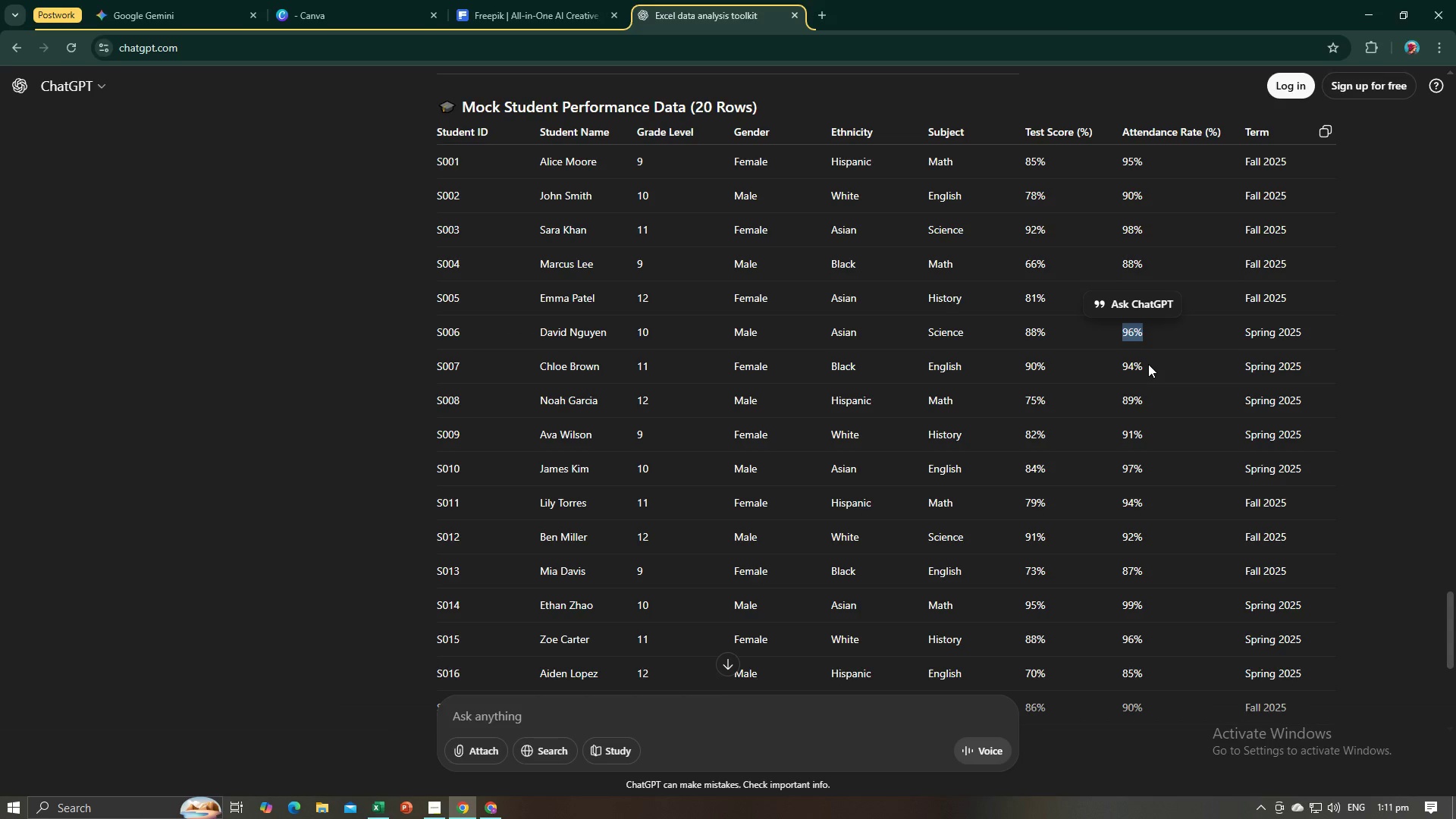 
left_click_drag(start_coordinate=[1148, 364], to_coordinate=[1122, 366])
 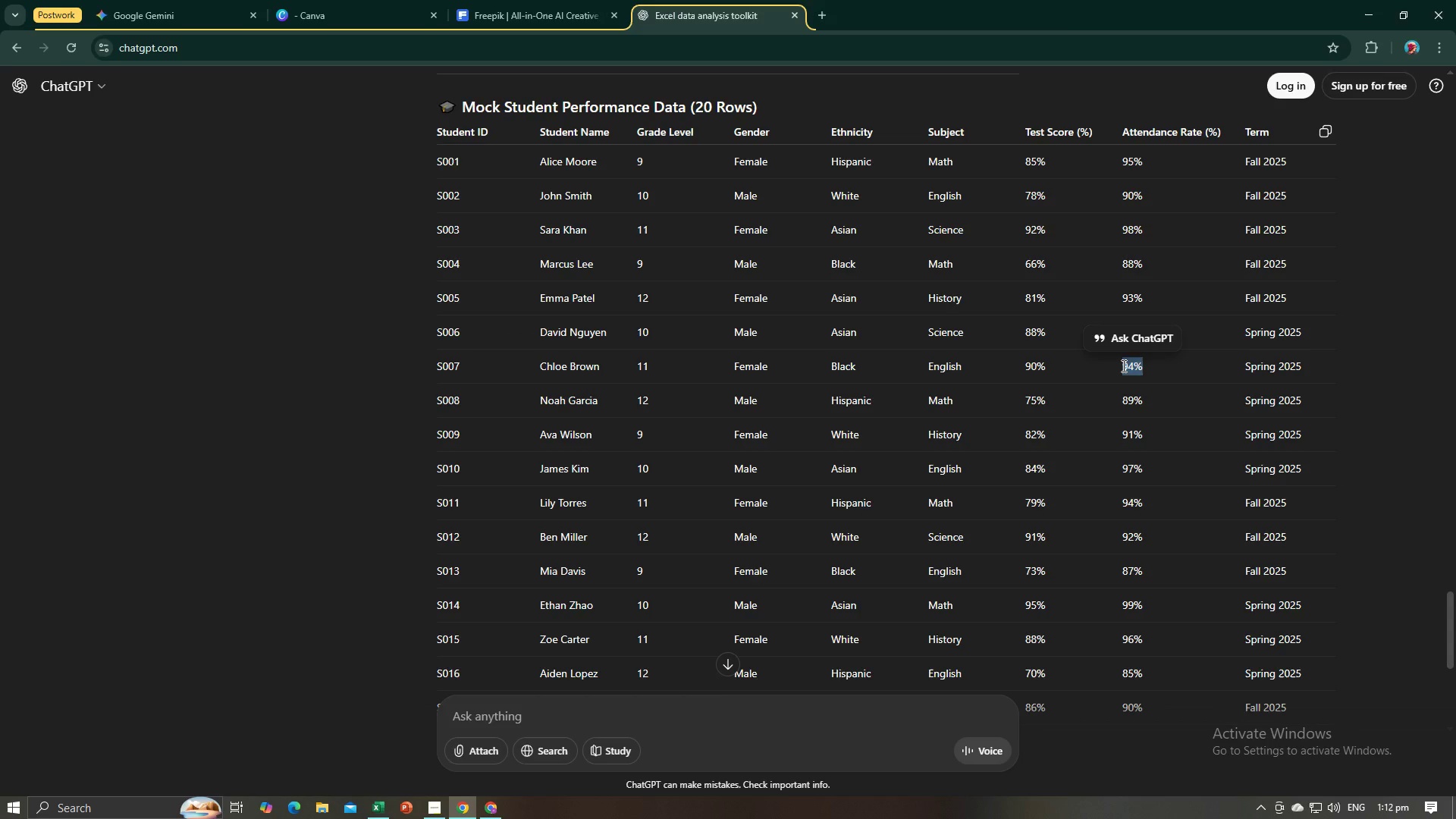 
key(Control+C)
 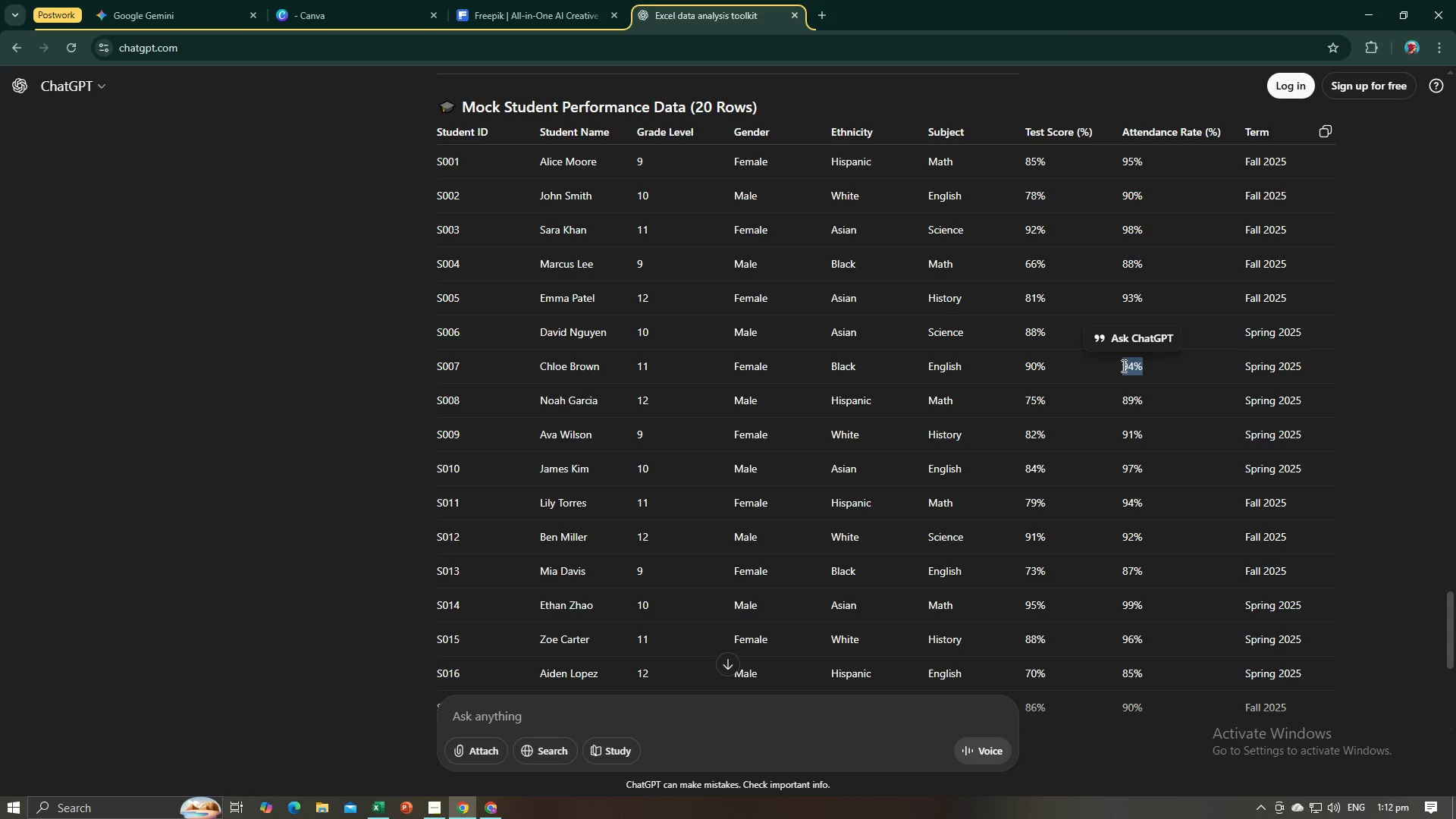 
key(Alt+AltLeft)
 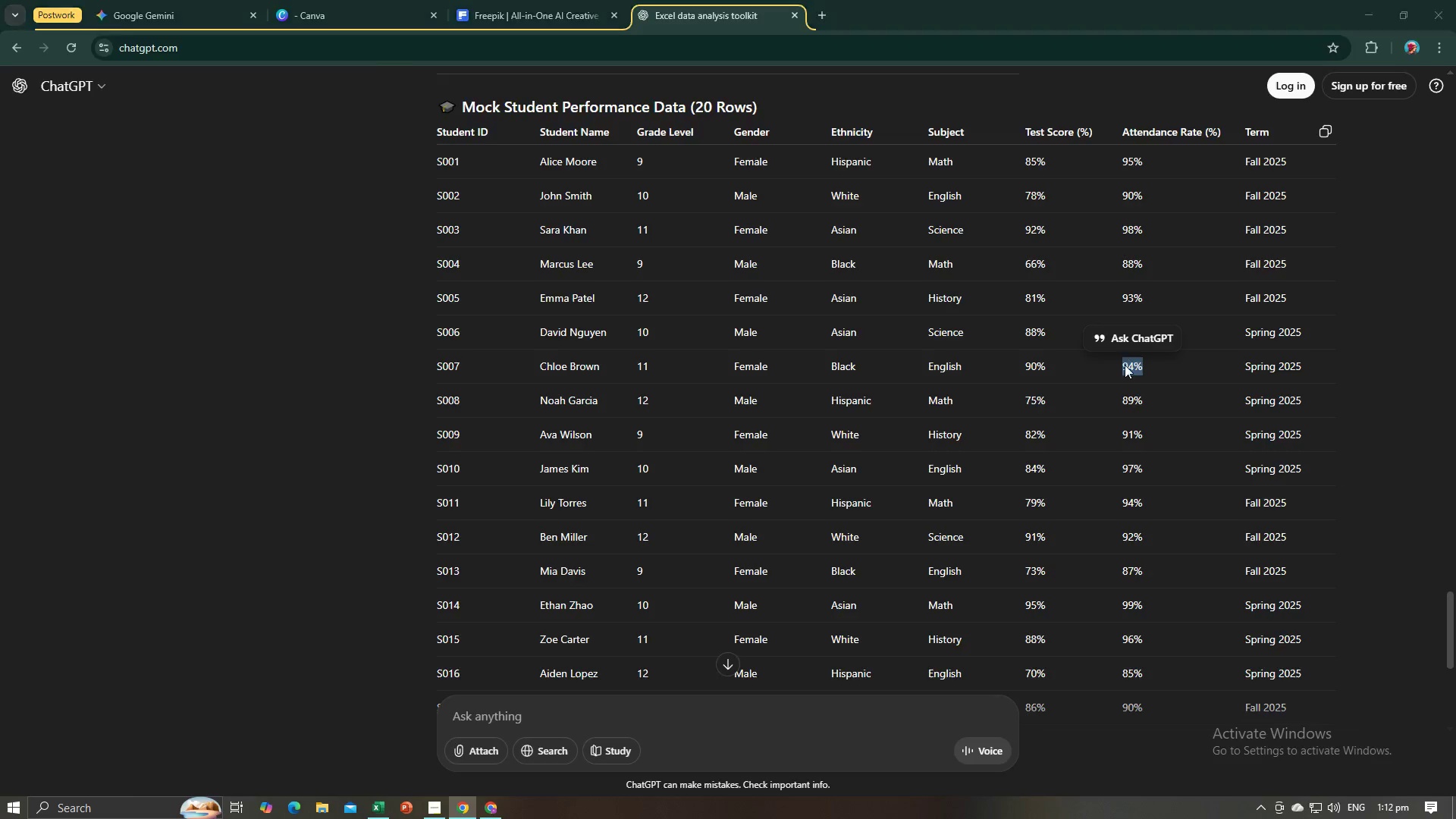 
key(Alt+Tab)
 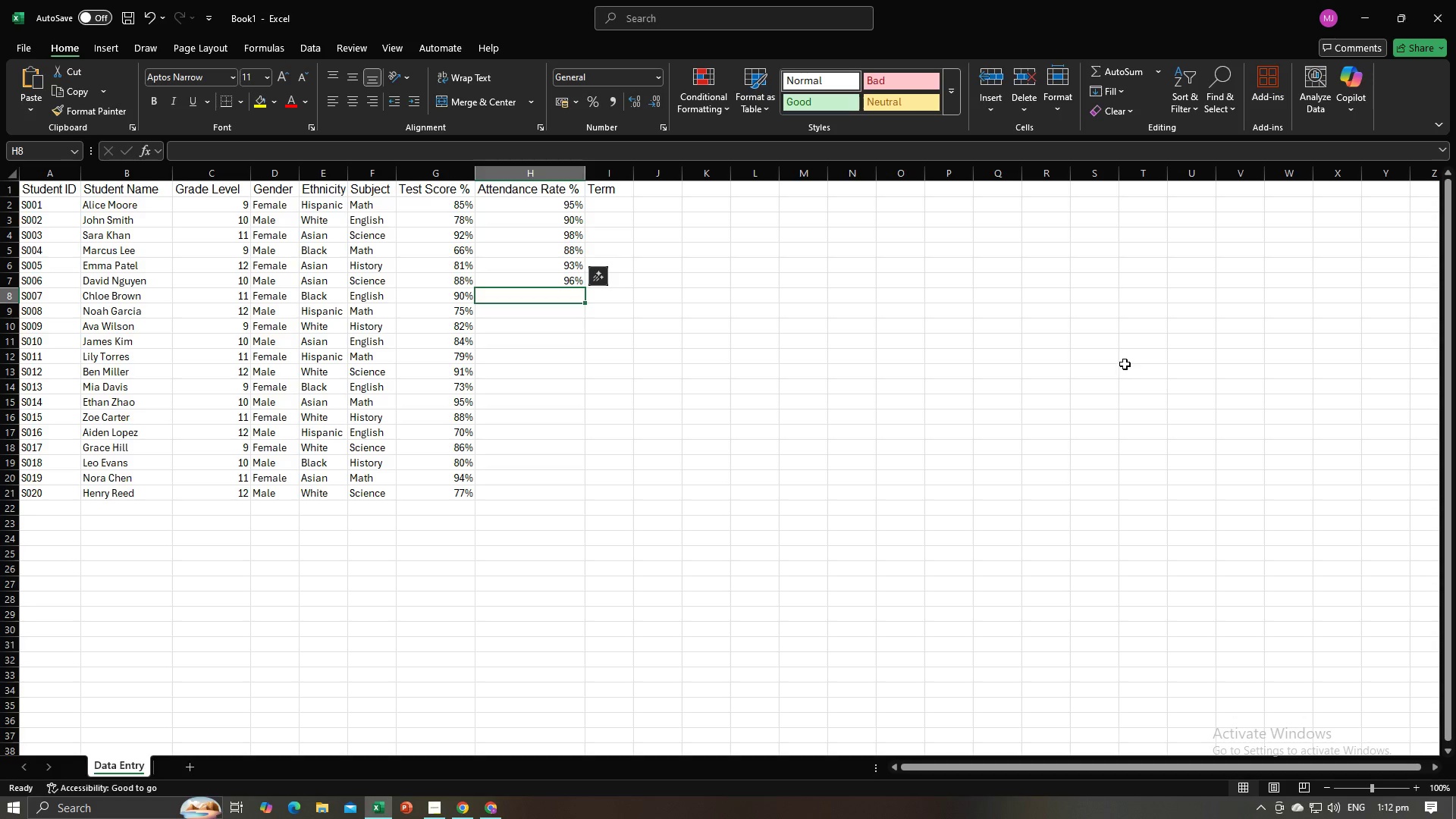 
key(Control+ControlLeft)
 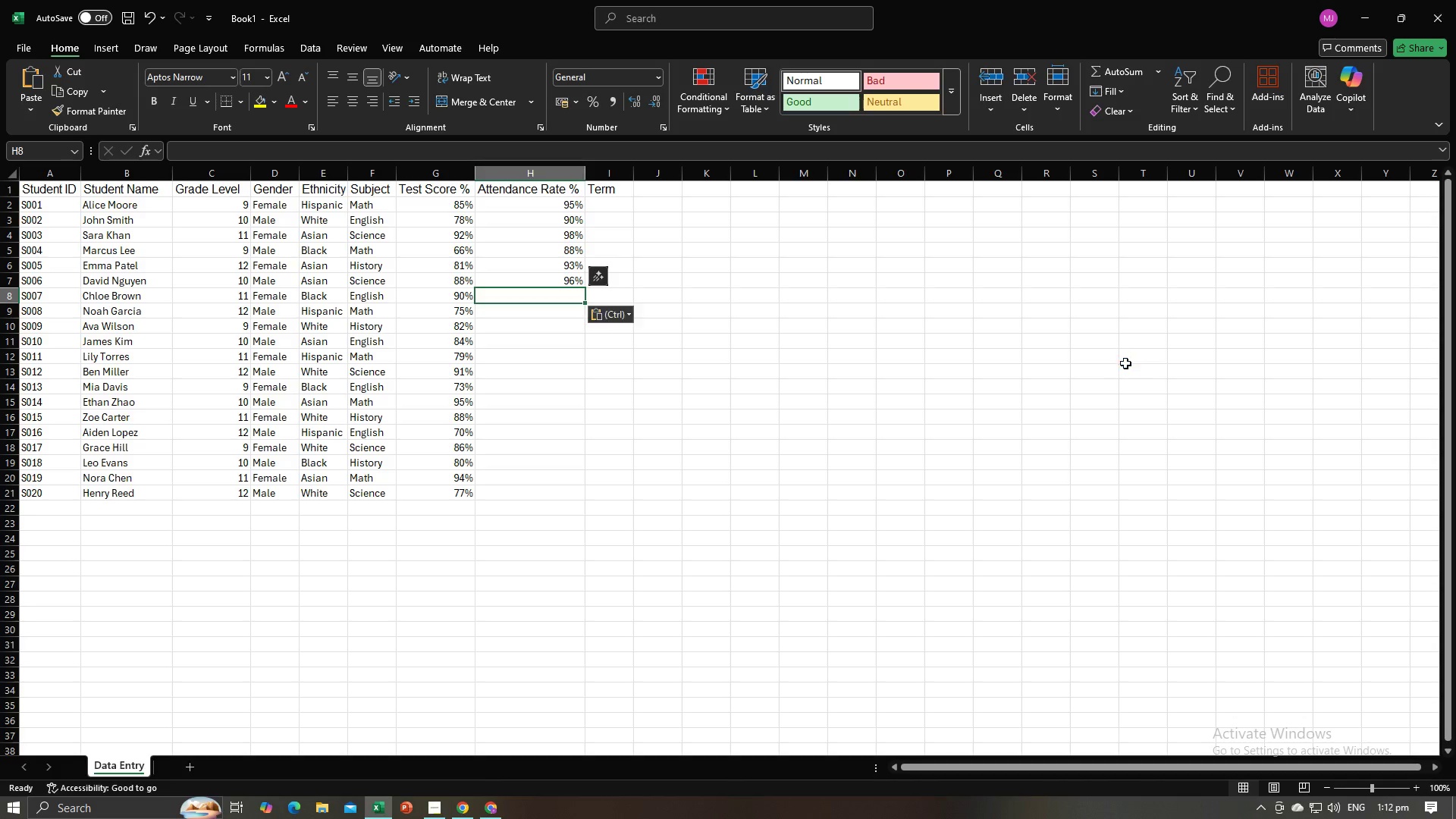 
key(Control+V)
 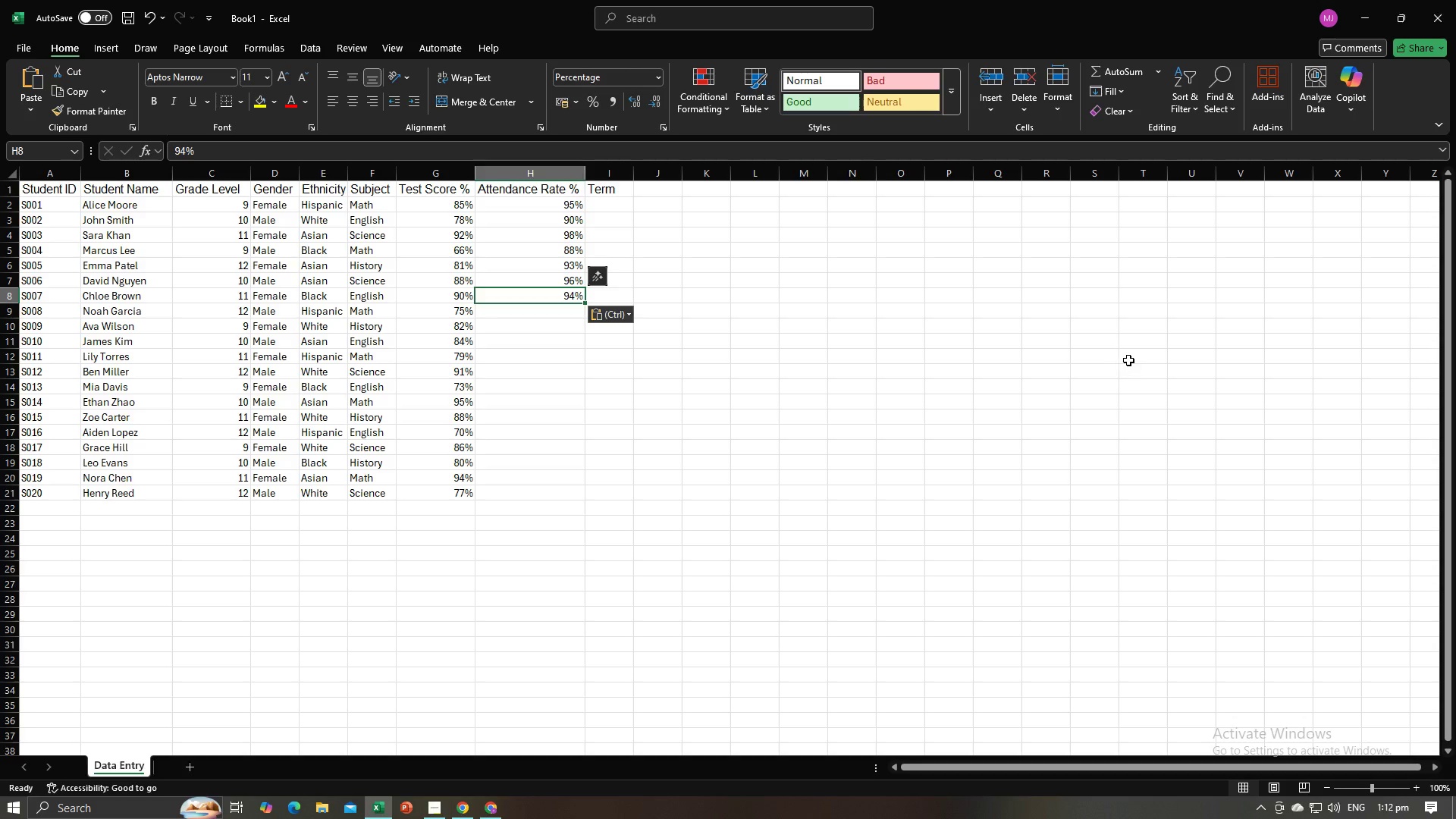 
key(NumpadEnter)
 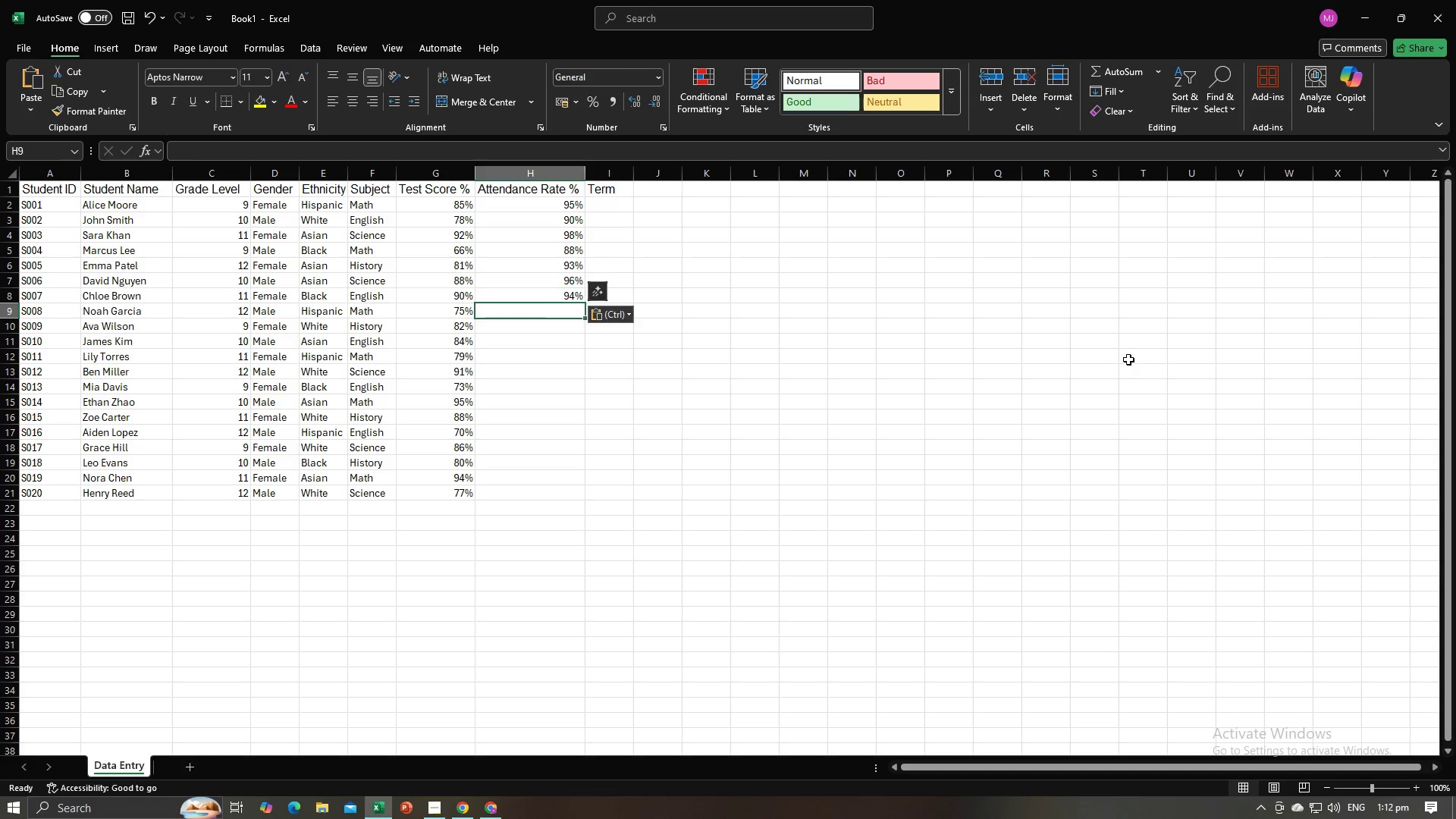 
key(Alt+AltLeft)
 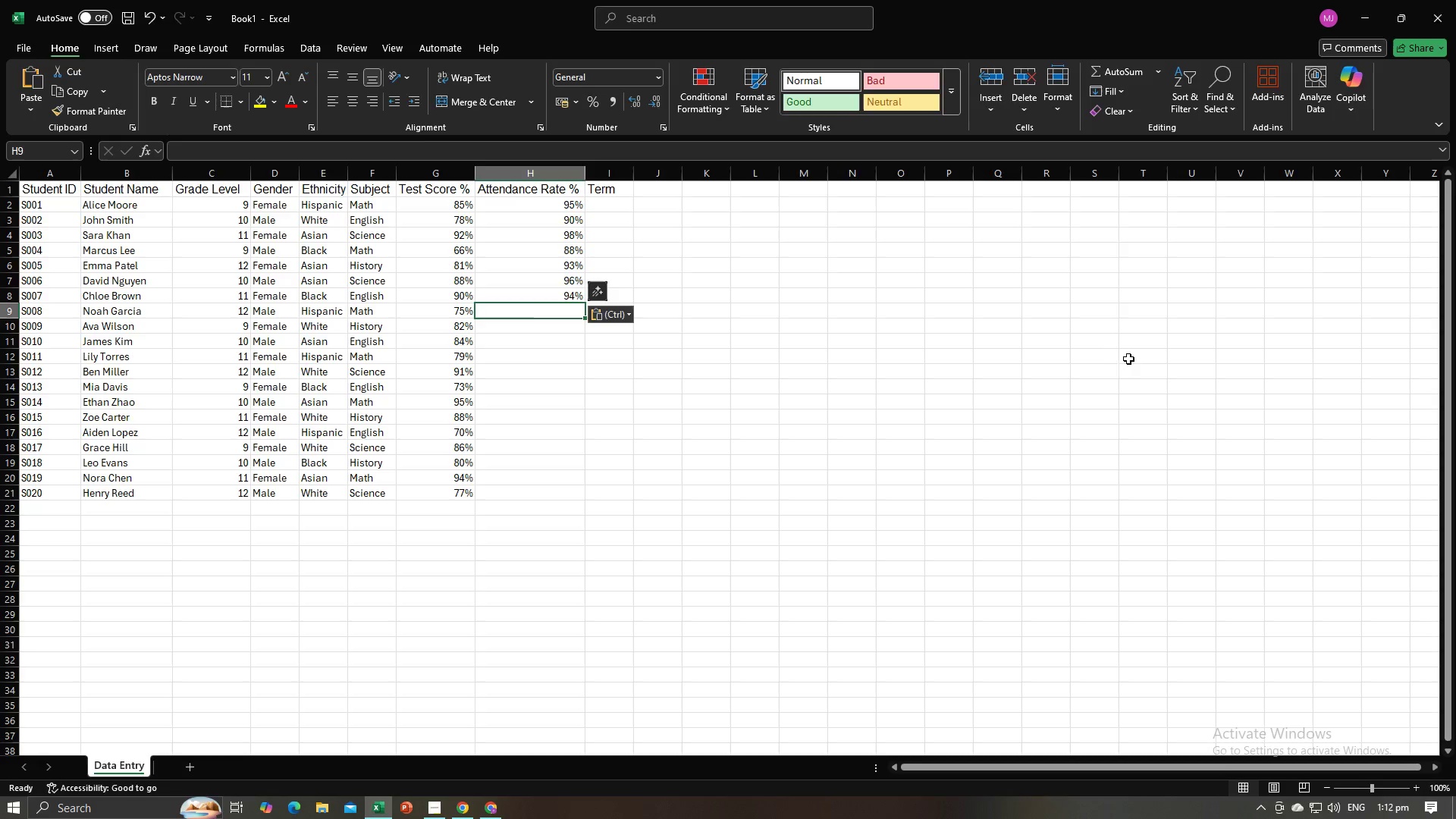 
key(Alt+Tab)
 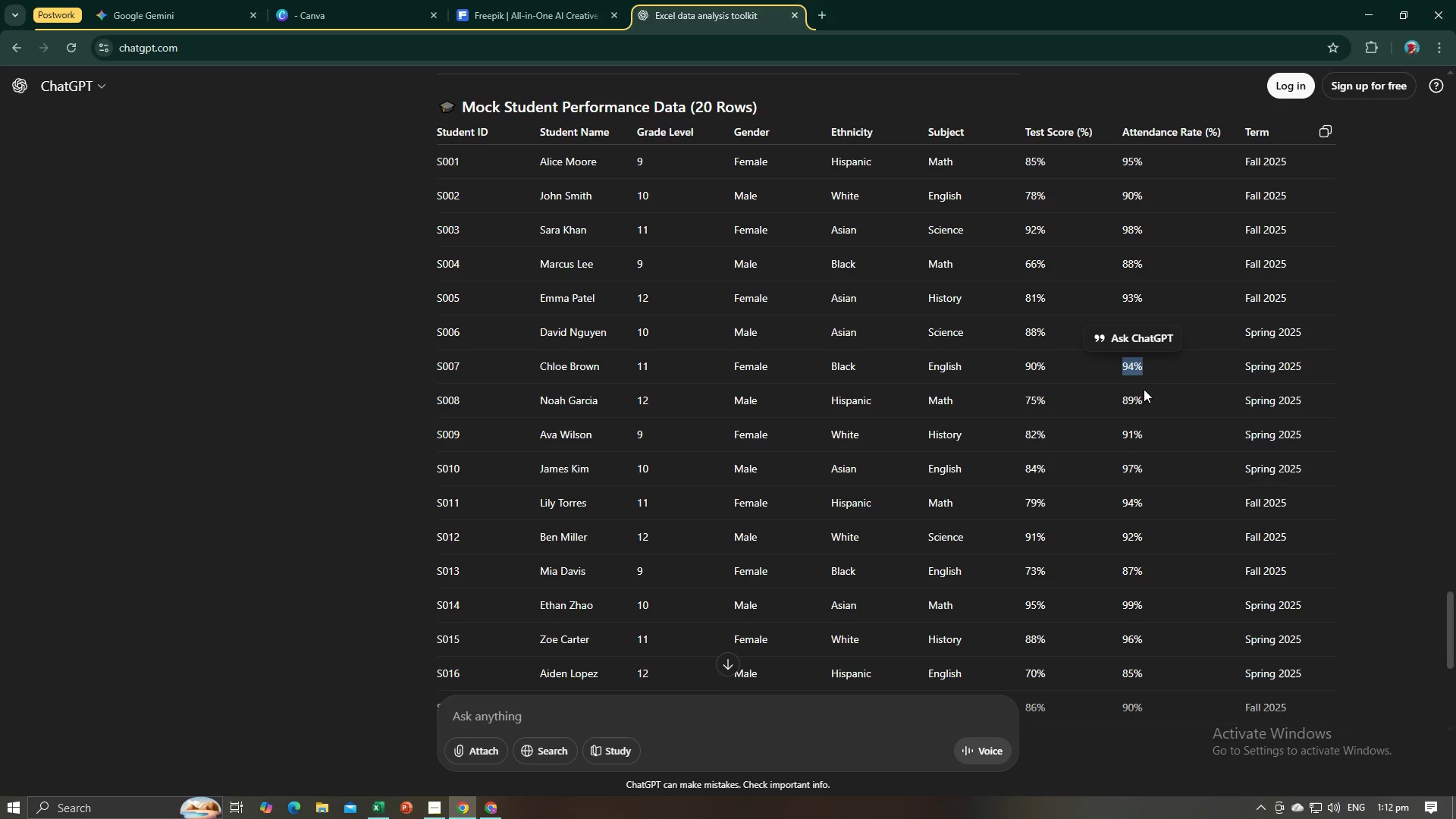 
left_click_drag(start_coordinate=[1144, 397], to_coordinate=[1116, 398])
 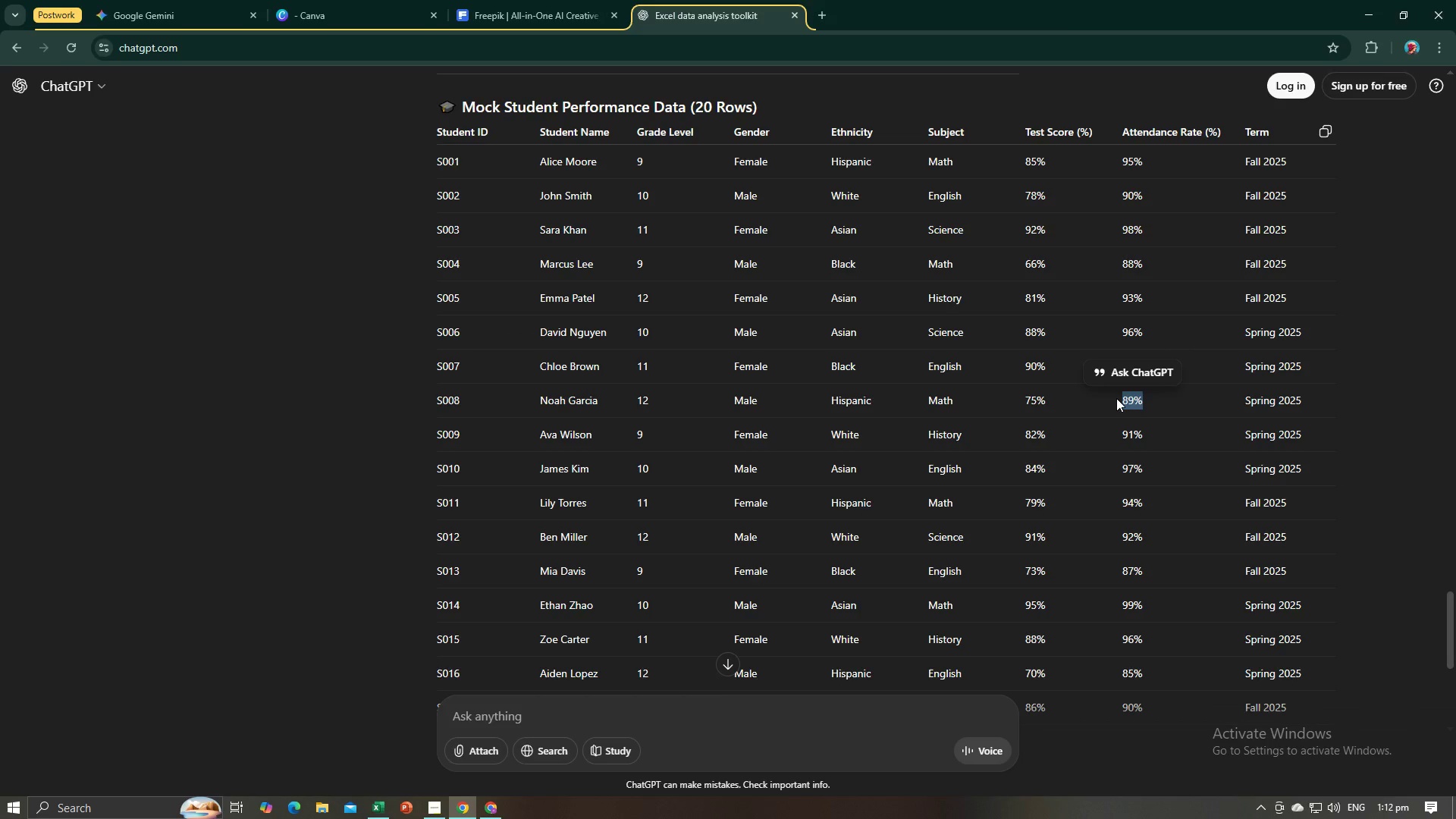 
key(Control+C)
 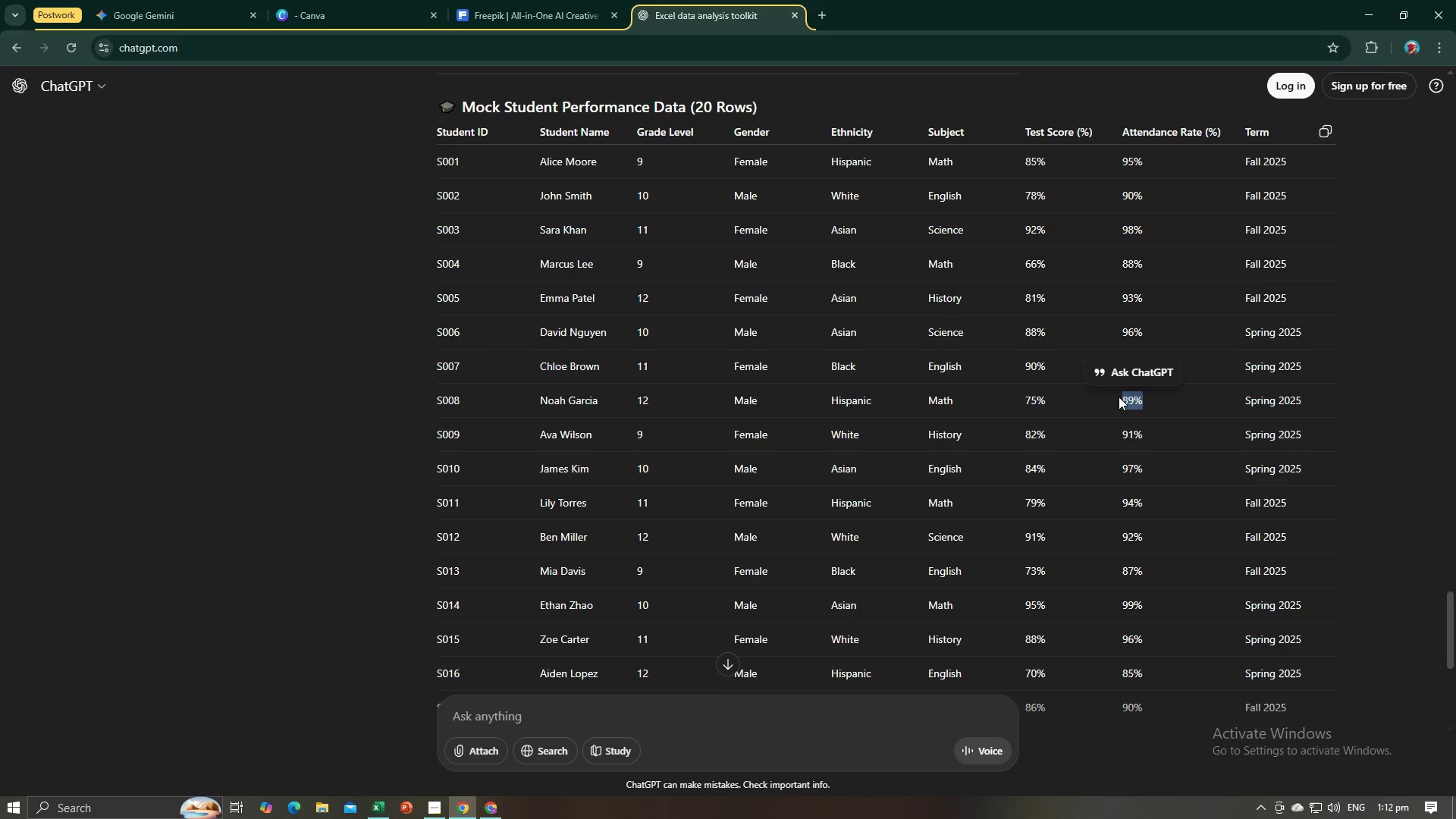 
key(Alt+AltLeft)
 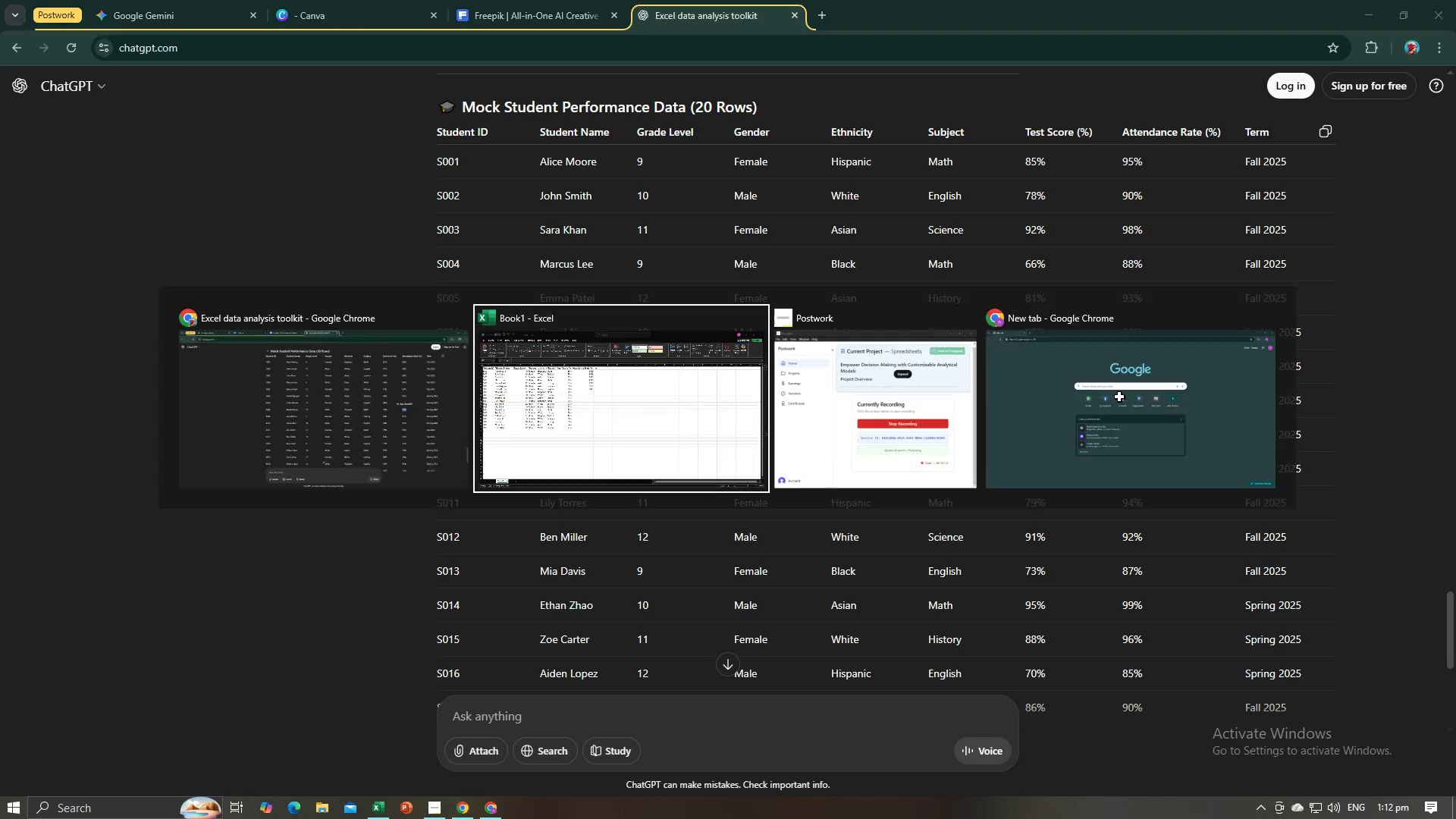 
key(Alt+Tab)
 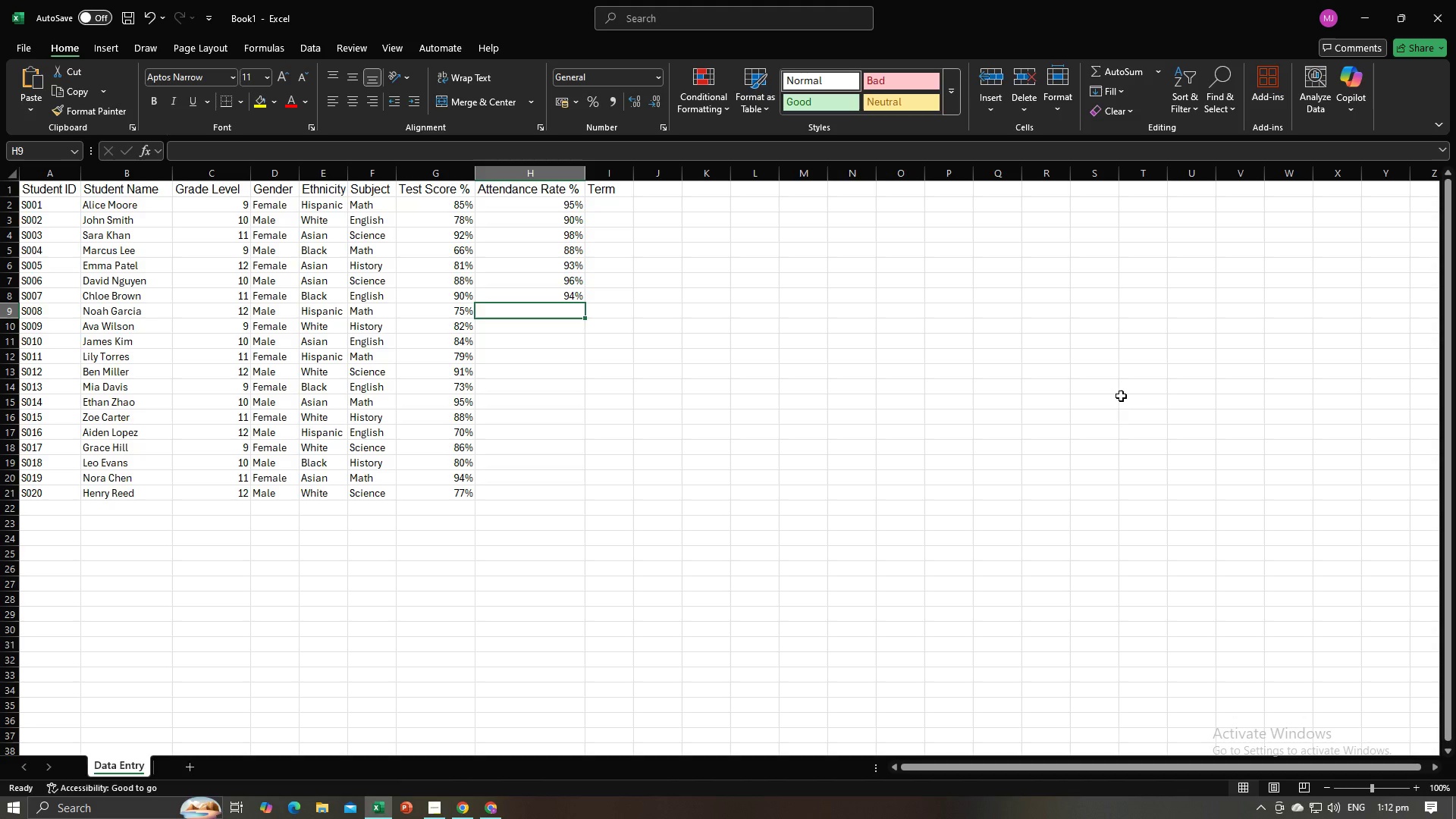 
key(Control+ControlLeft)
 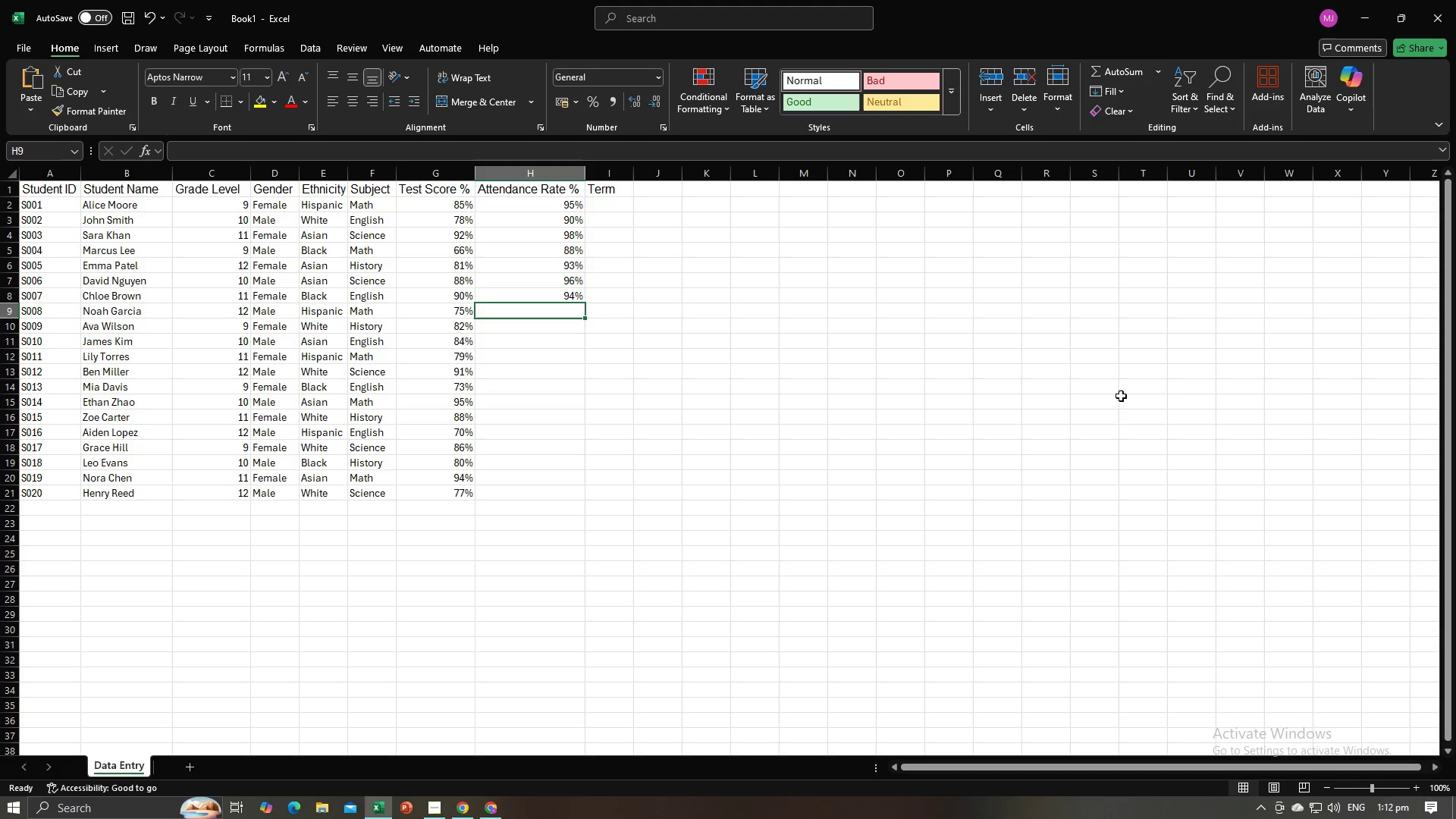 
key(Control+V)
 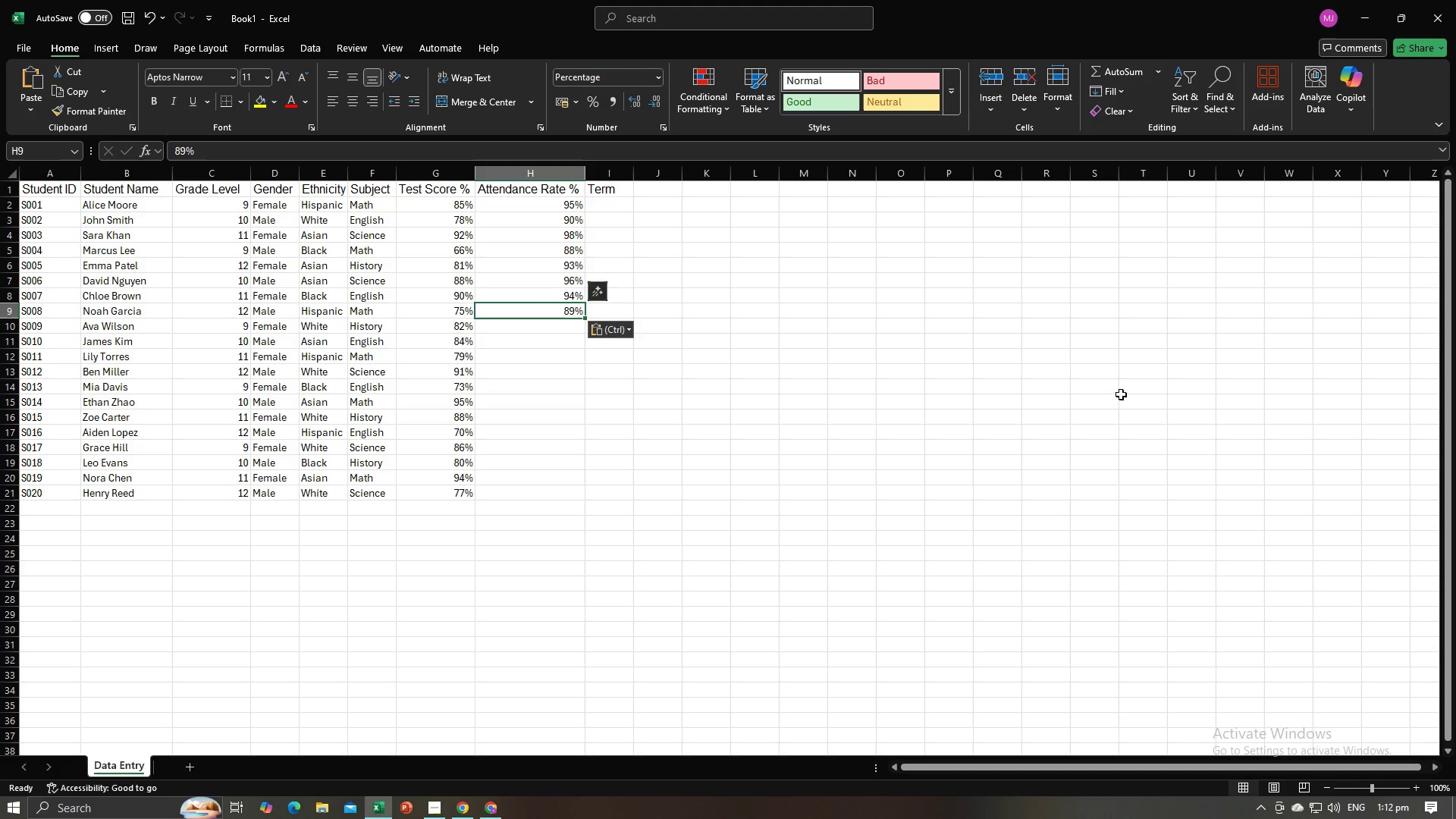 
key(NumpadEnter)
 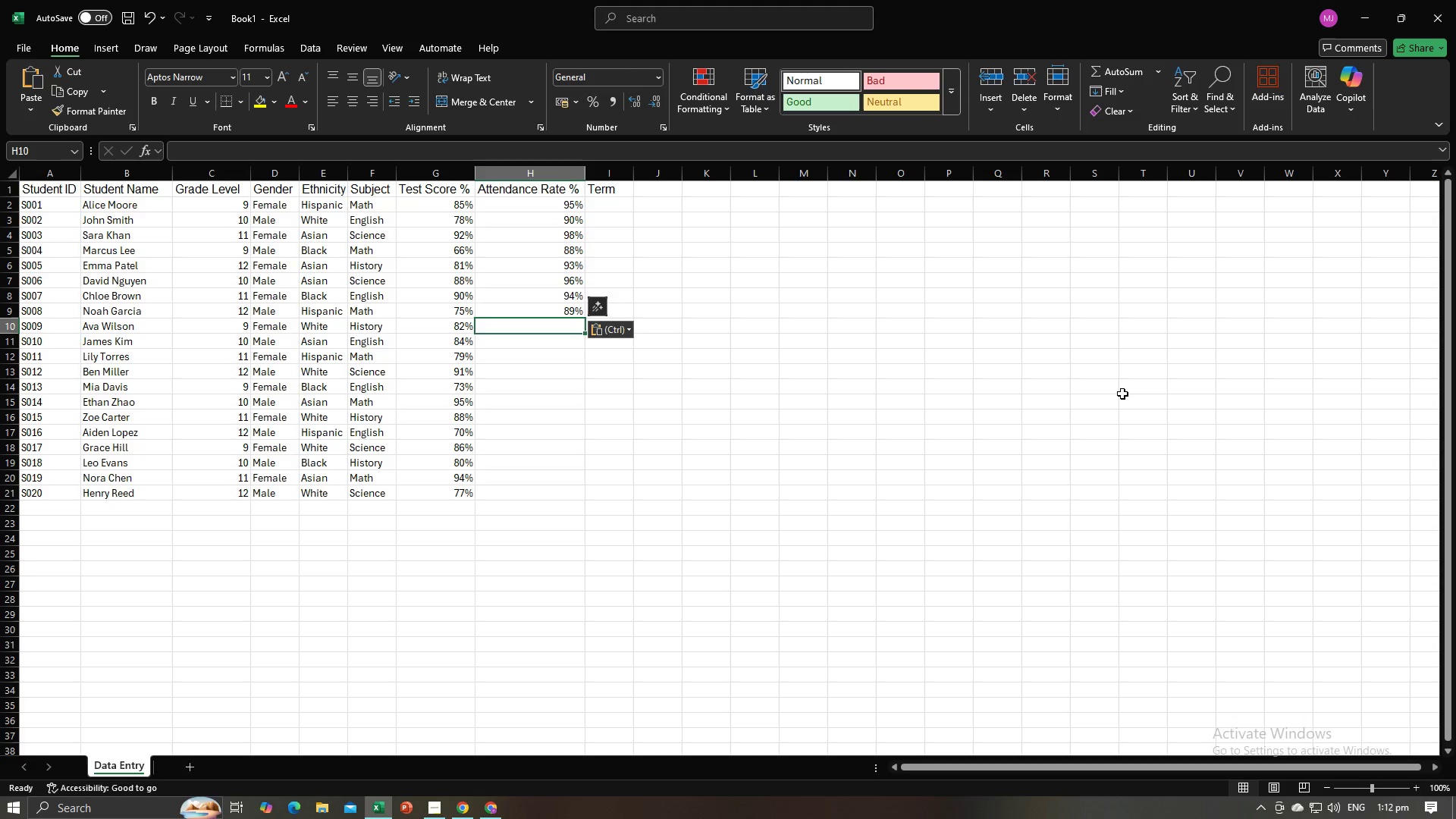 
key(Alt+AltLeft)
 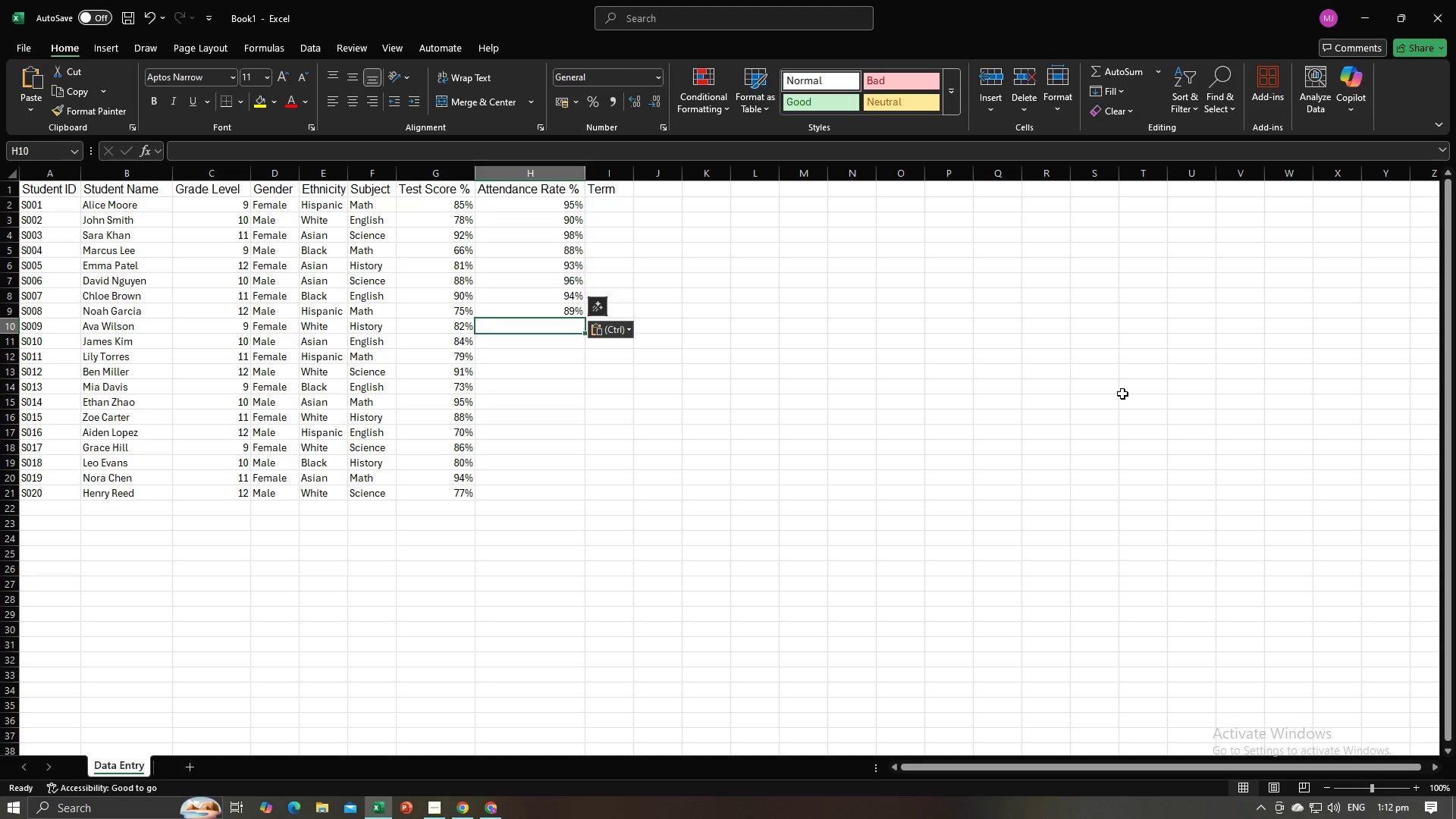 
key(Alt+Tab)
 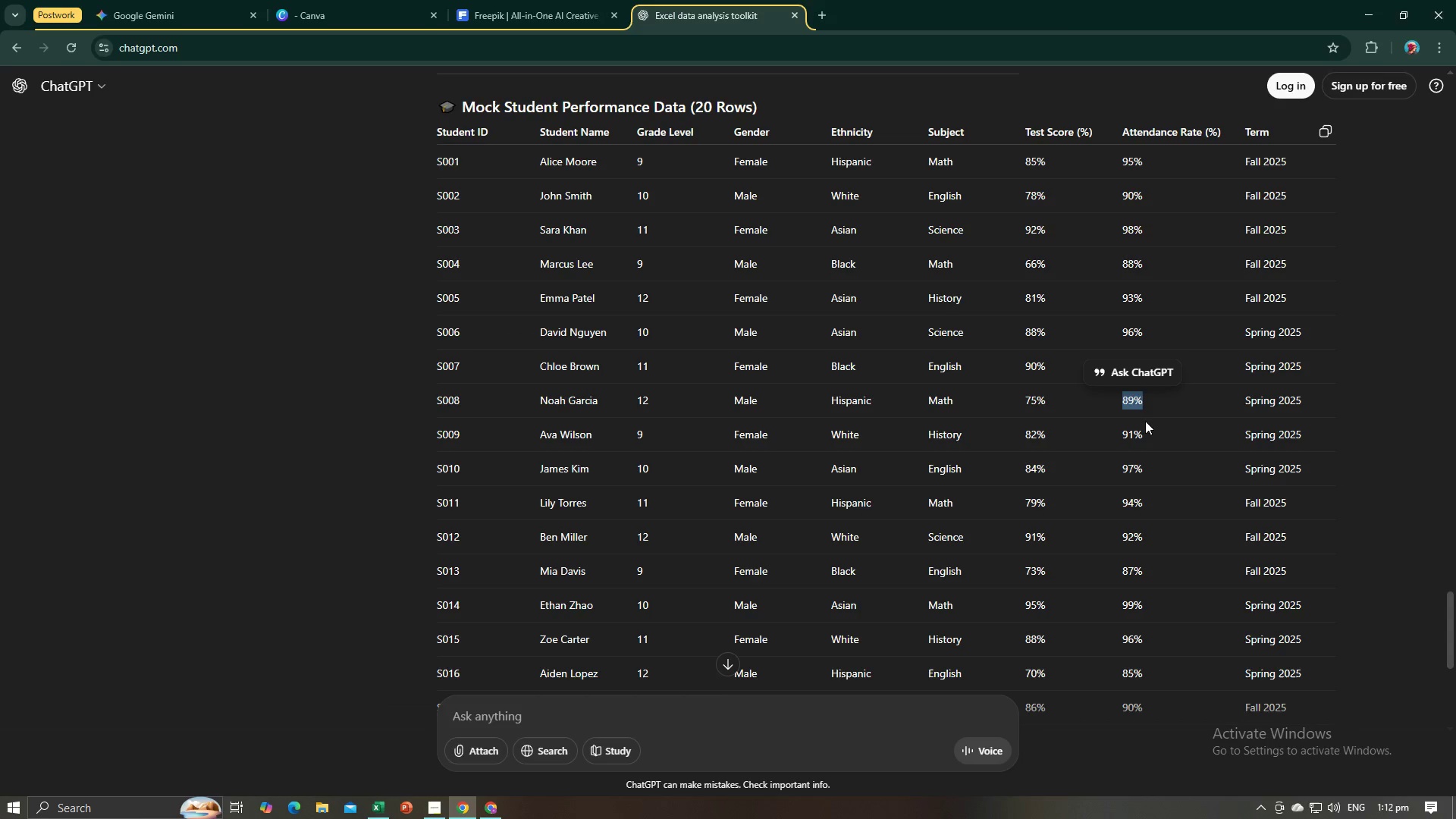 
left_click_drag(start_coordinate=[1143, 425], to_coordinate=[1123, 429])
 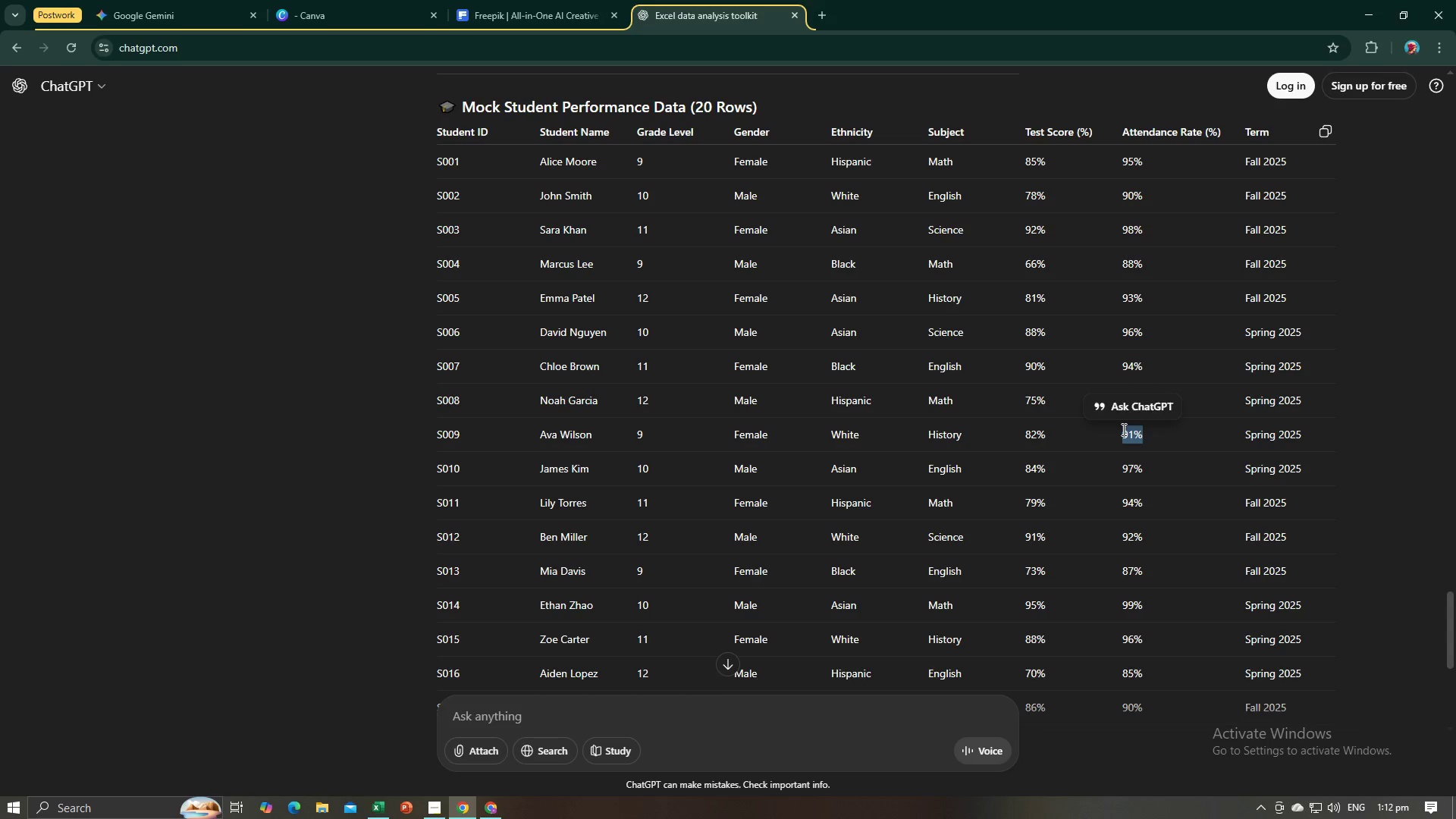 
key(Control+ControlLeft)
 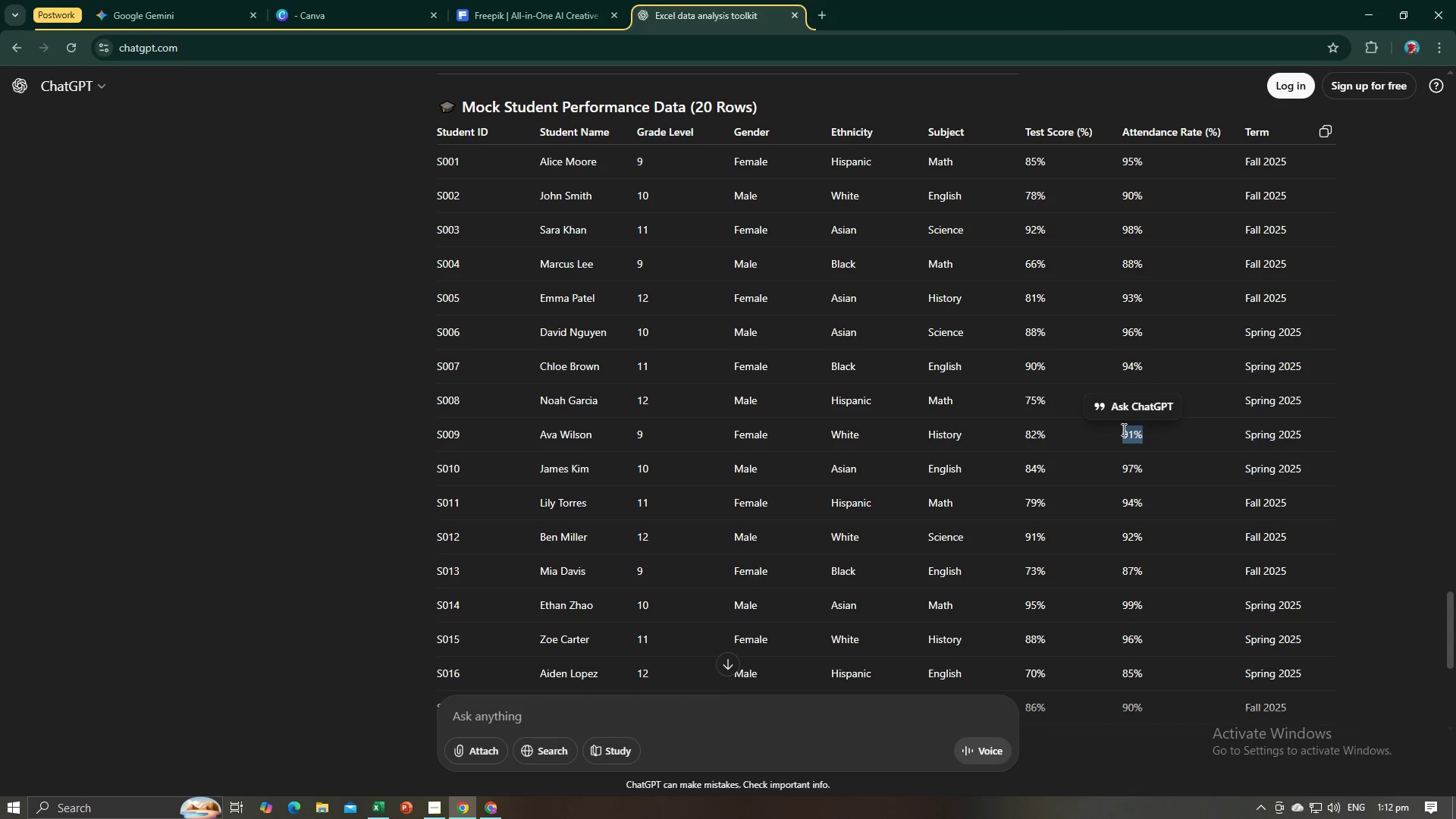 
key(Control+C)
 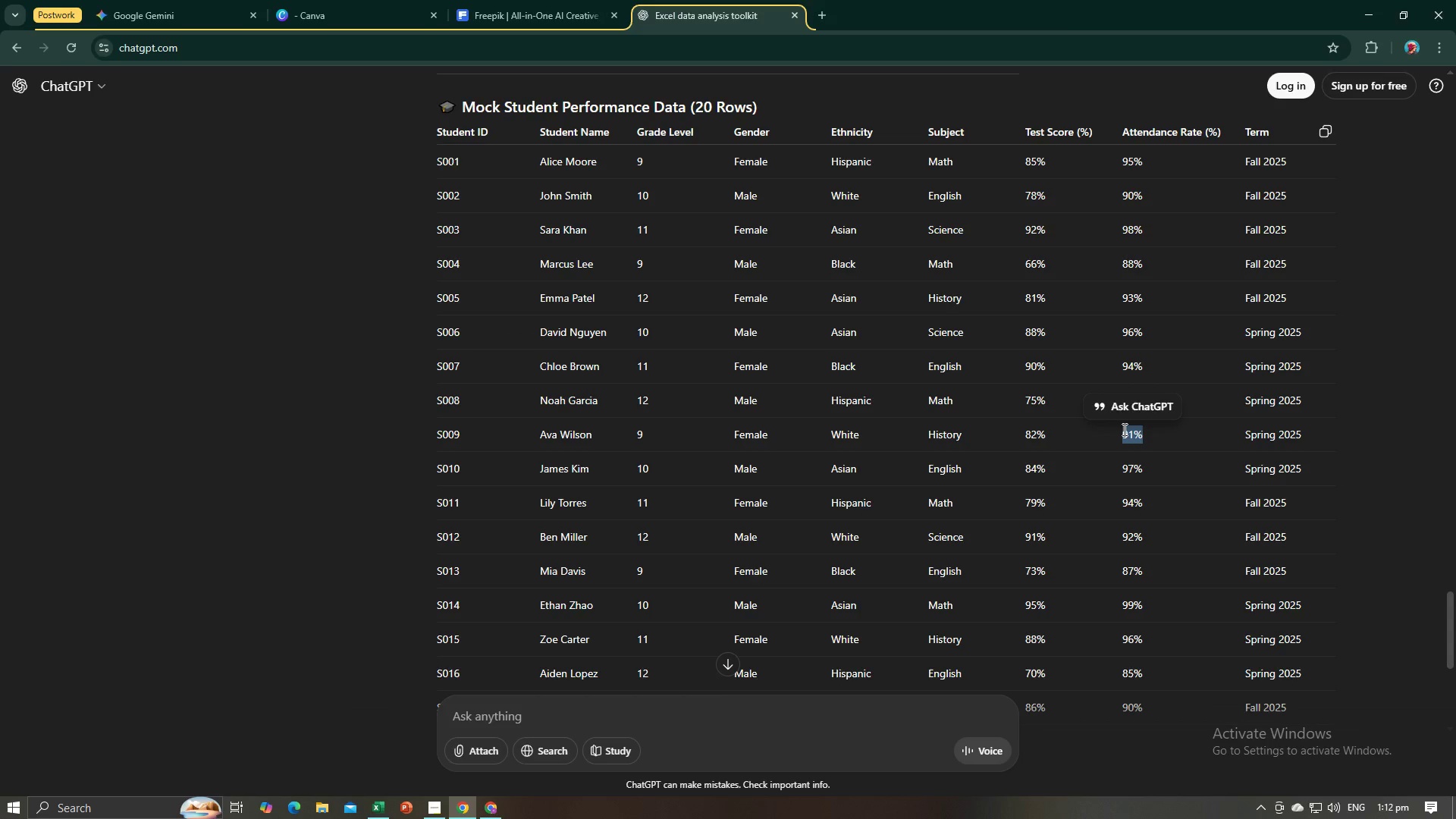 
key(Alt+AltLeft)
 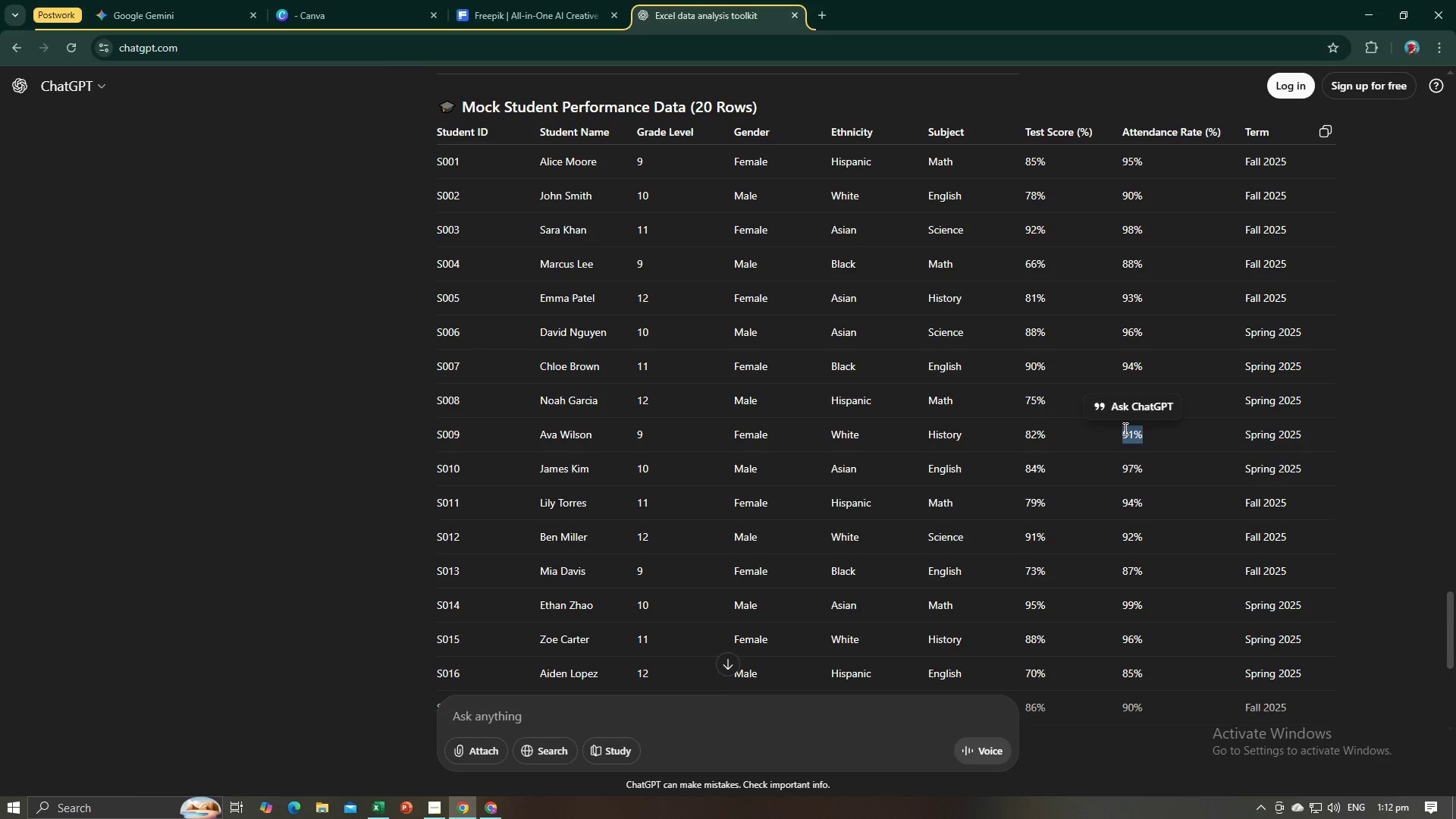 
key(Alt+Tab)
 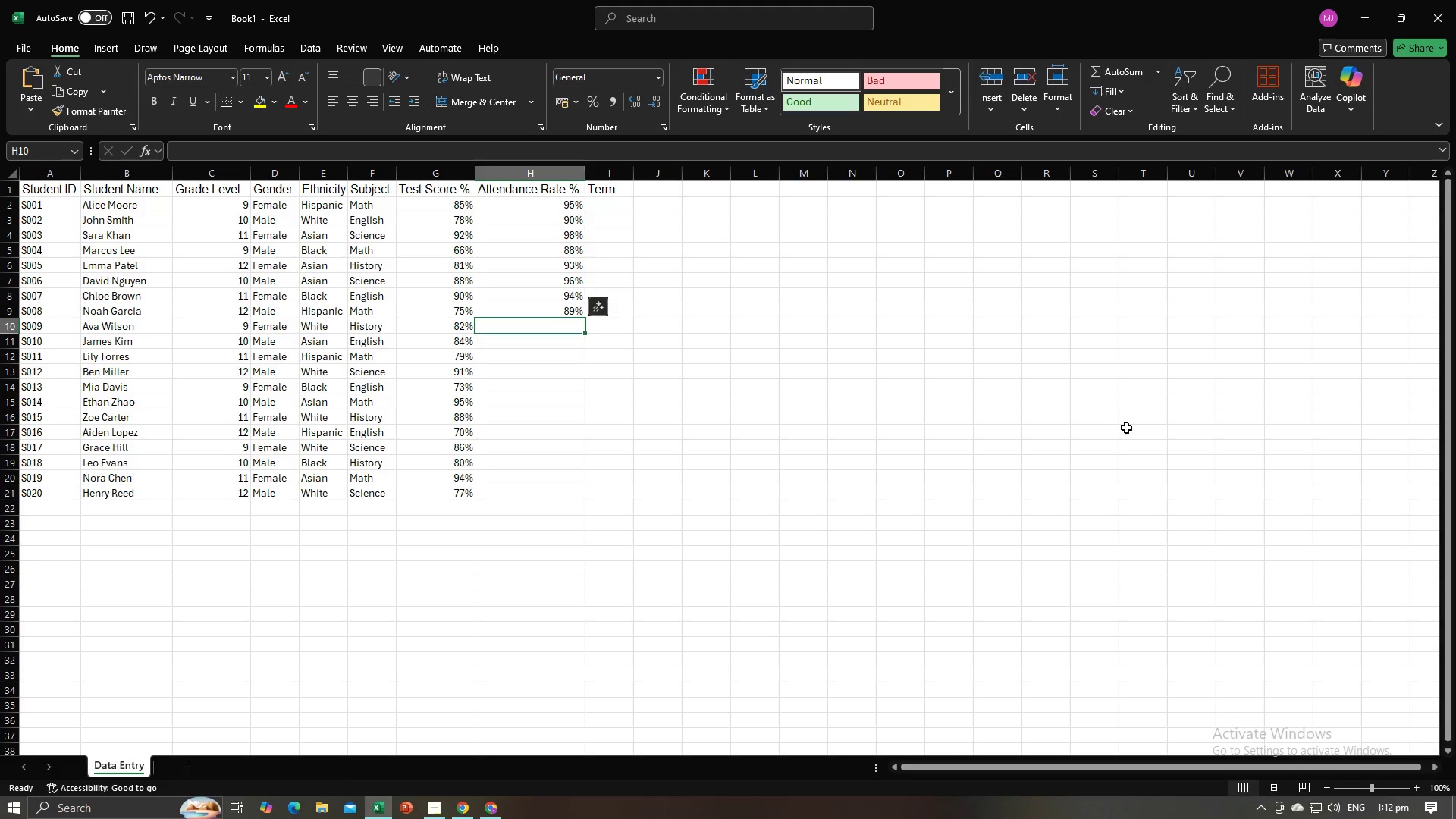 
key(Control+V)
 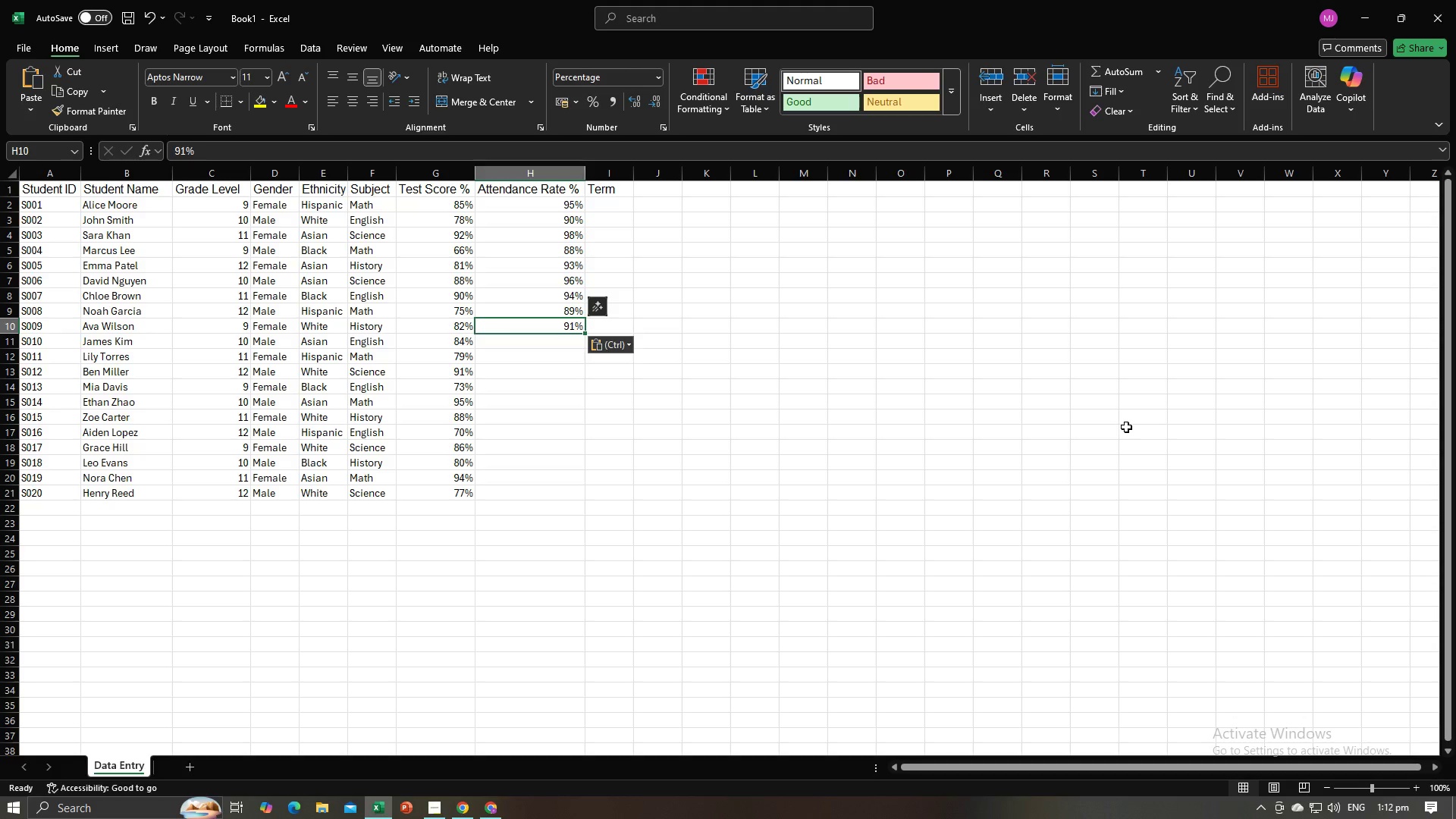 
key(NumpadEnter)
 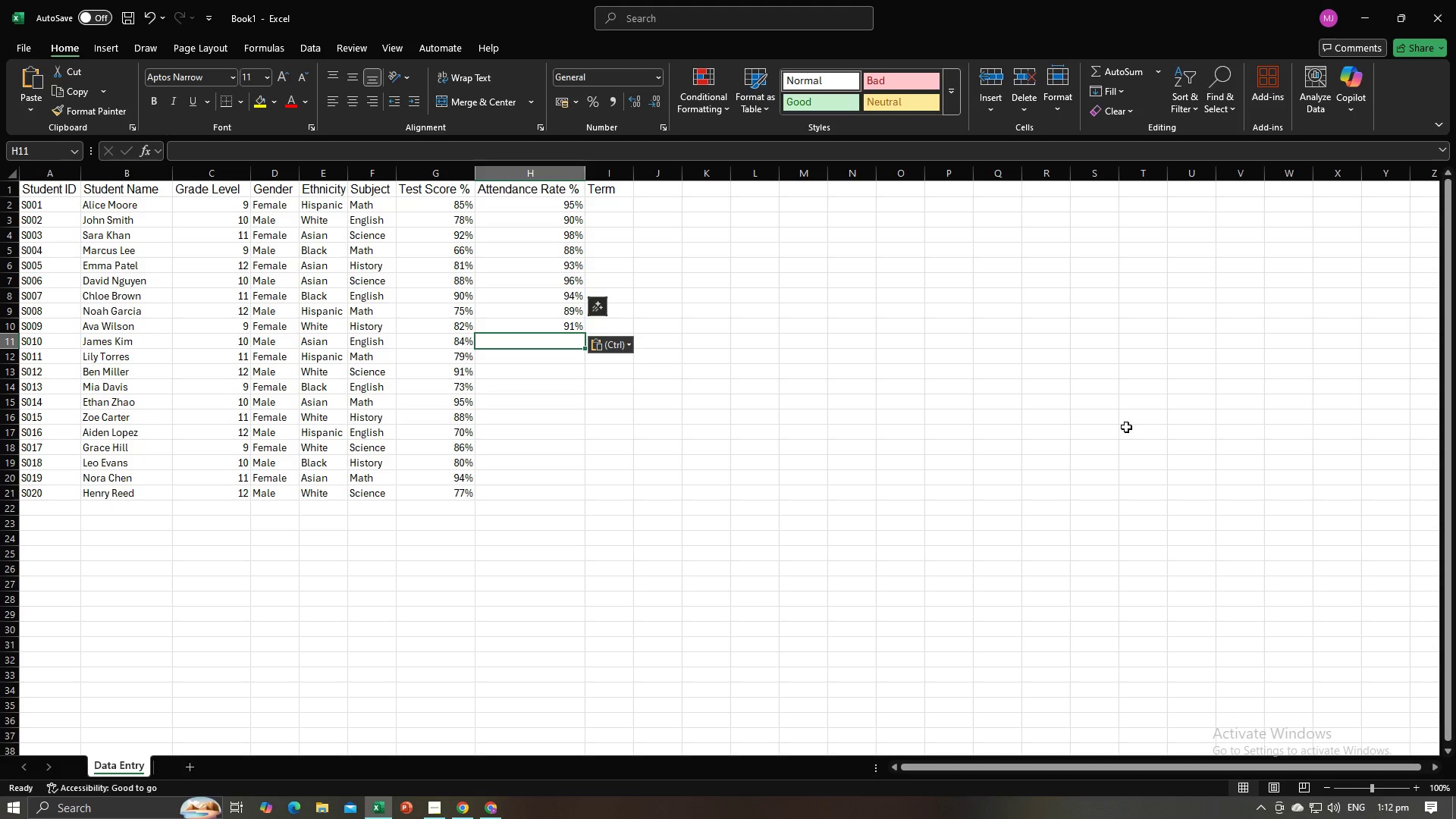 
key(Alt+AltLeft)
 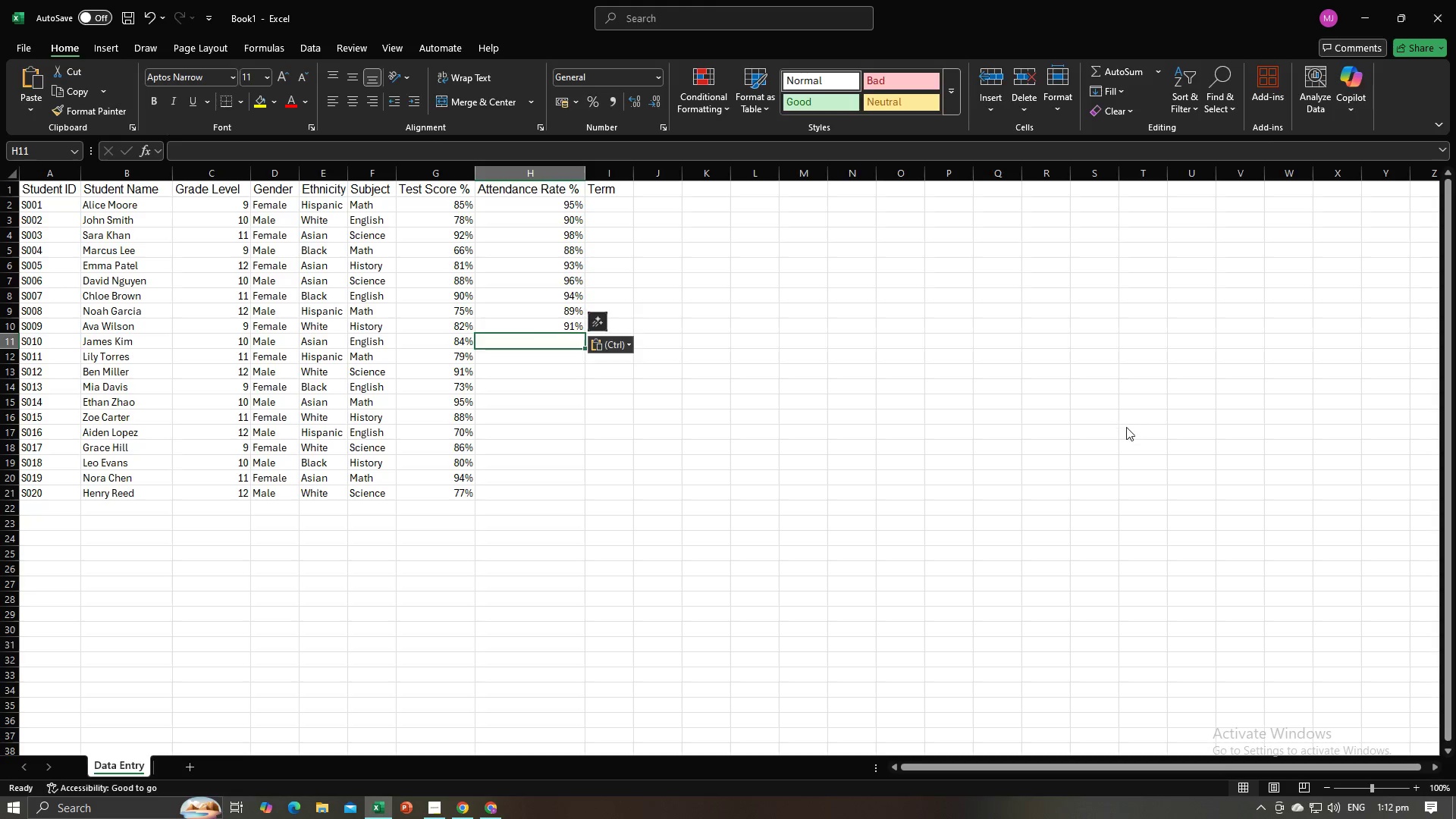 
key(Alt+Tab)
 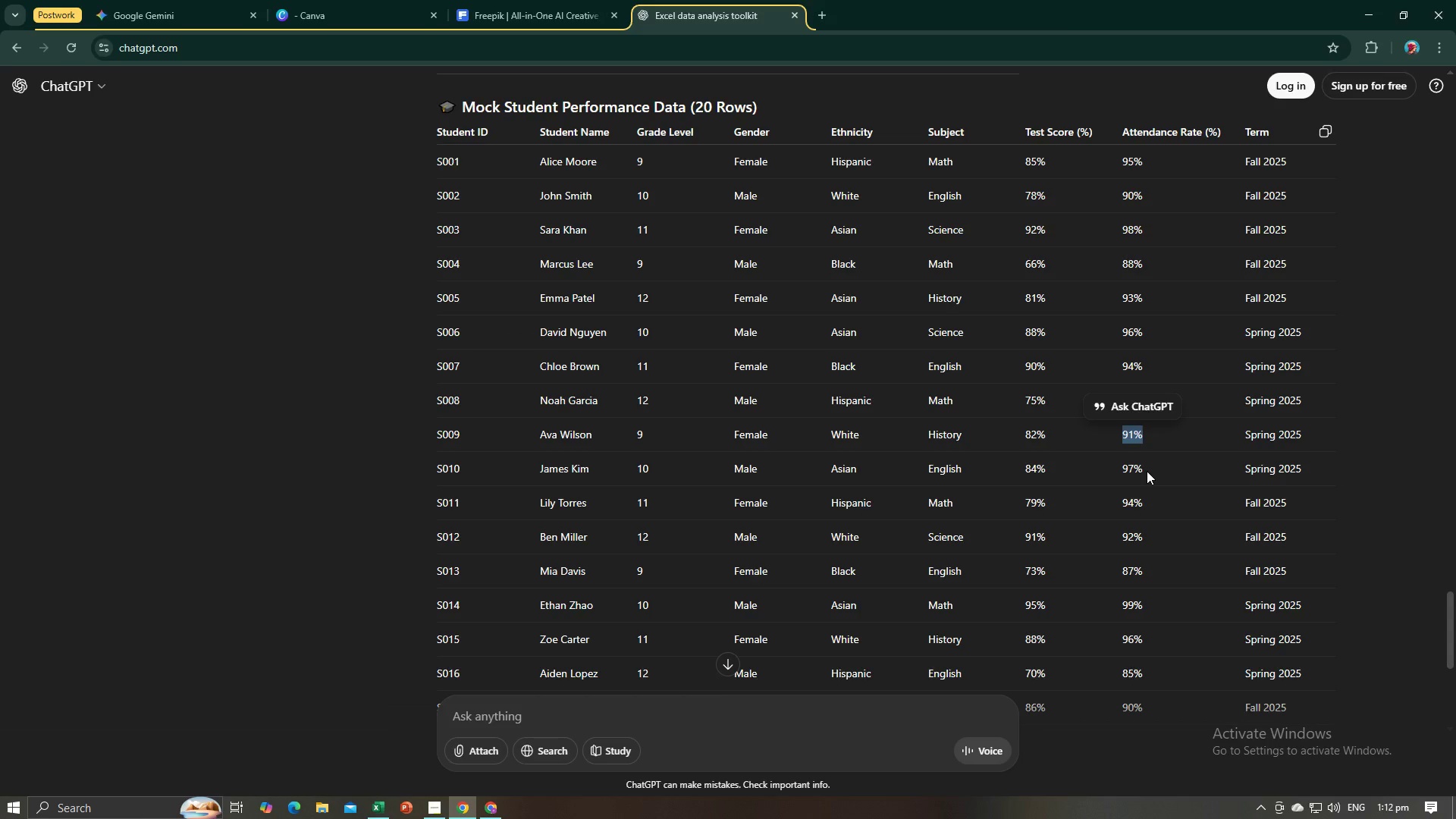 
left_click_drag(start_coordinate=[1147, 471], to_coordinate=[1125, 469])
 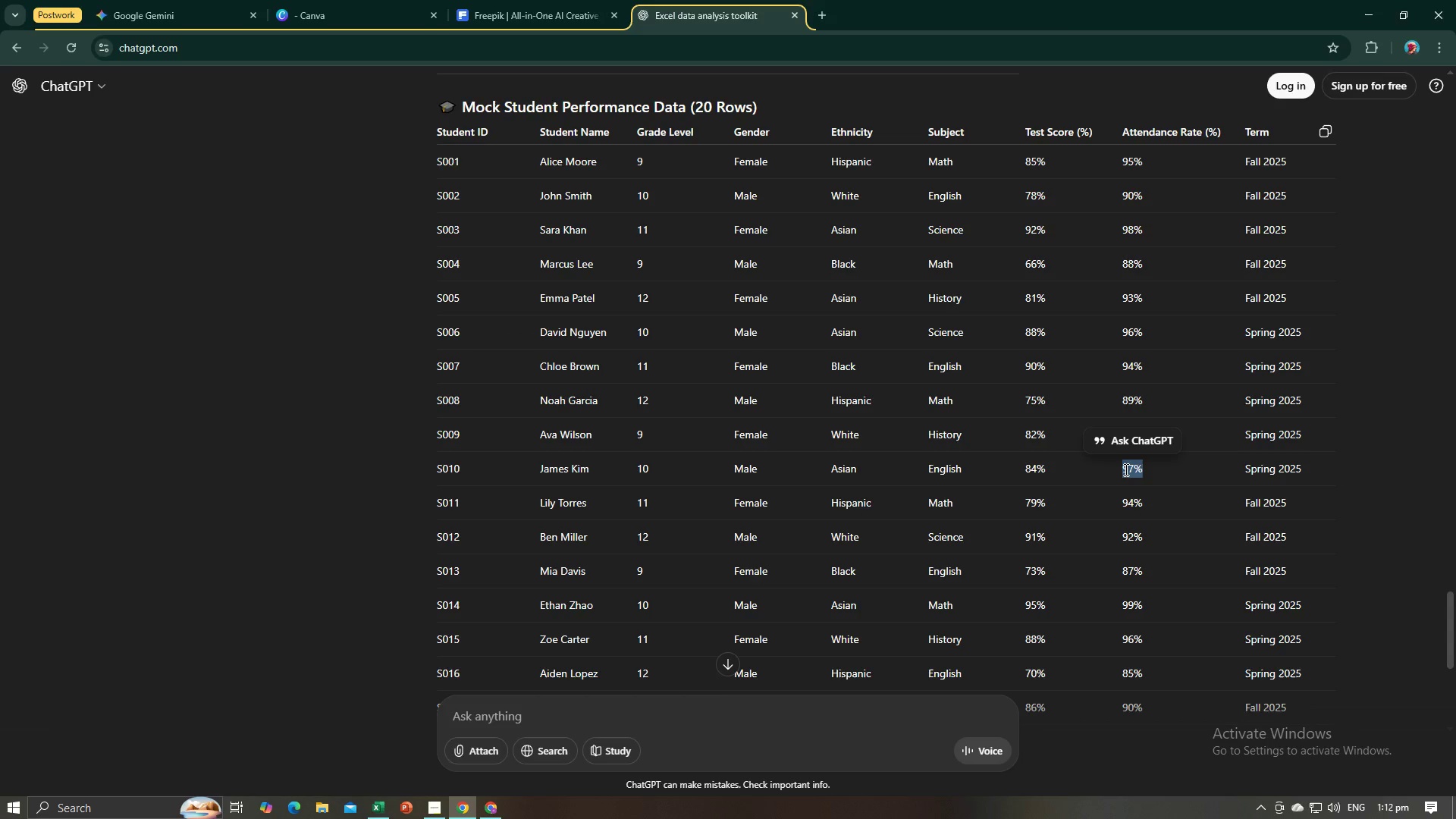 
key(Control+C)
 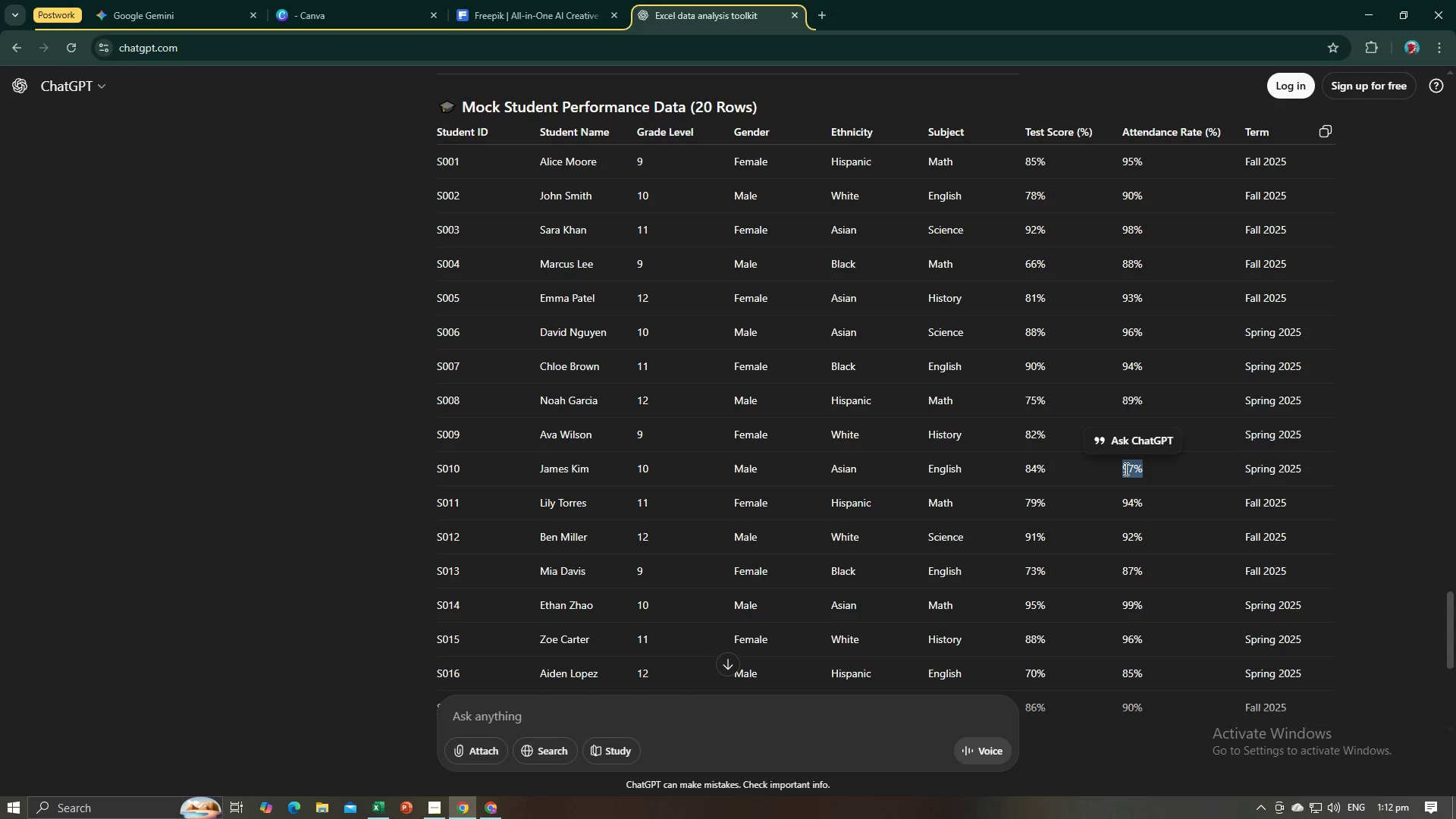 
key(Alt+AltLeft)
 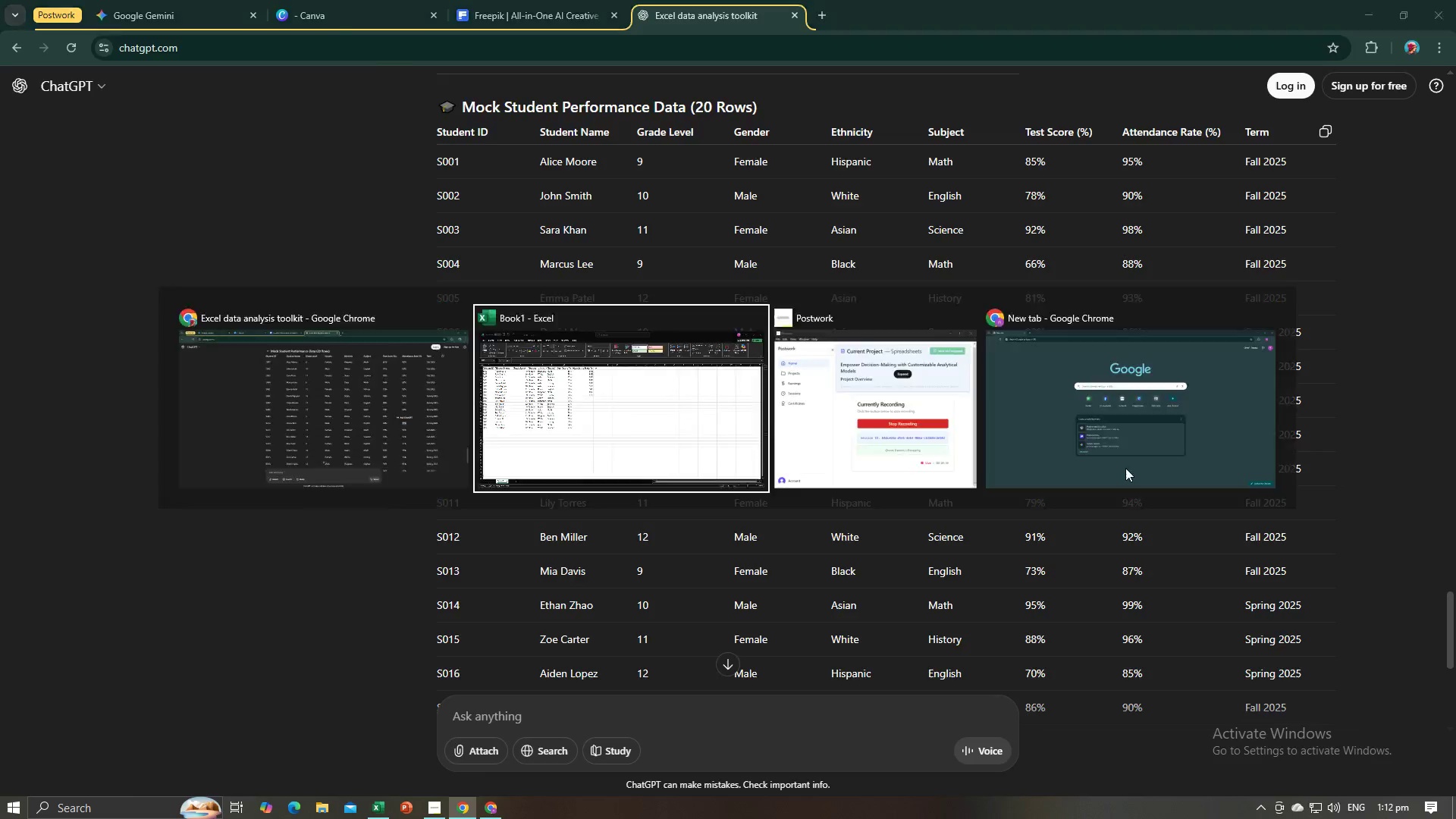 
key(Alt+Tab)
 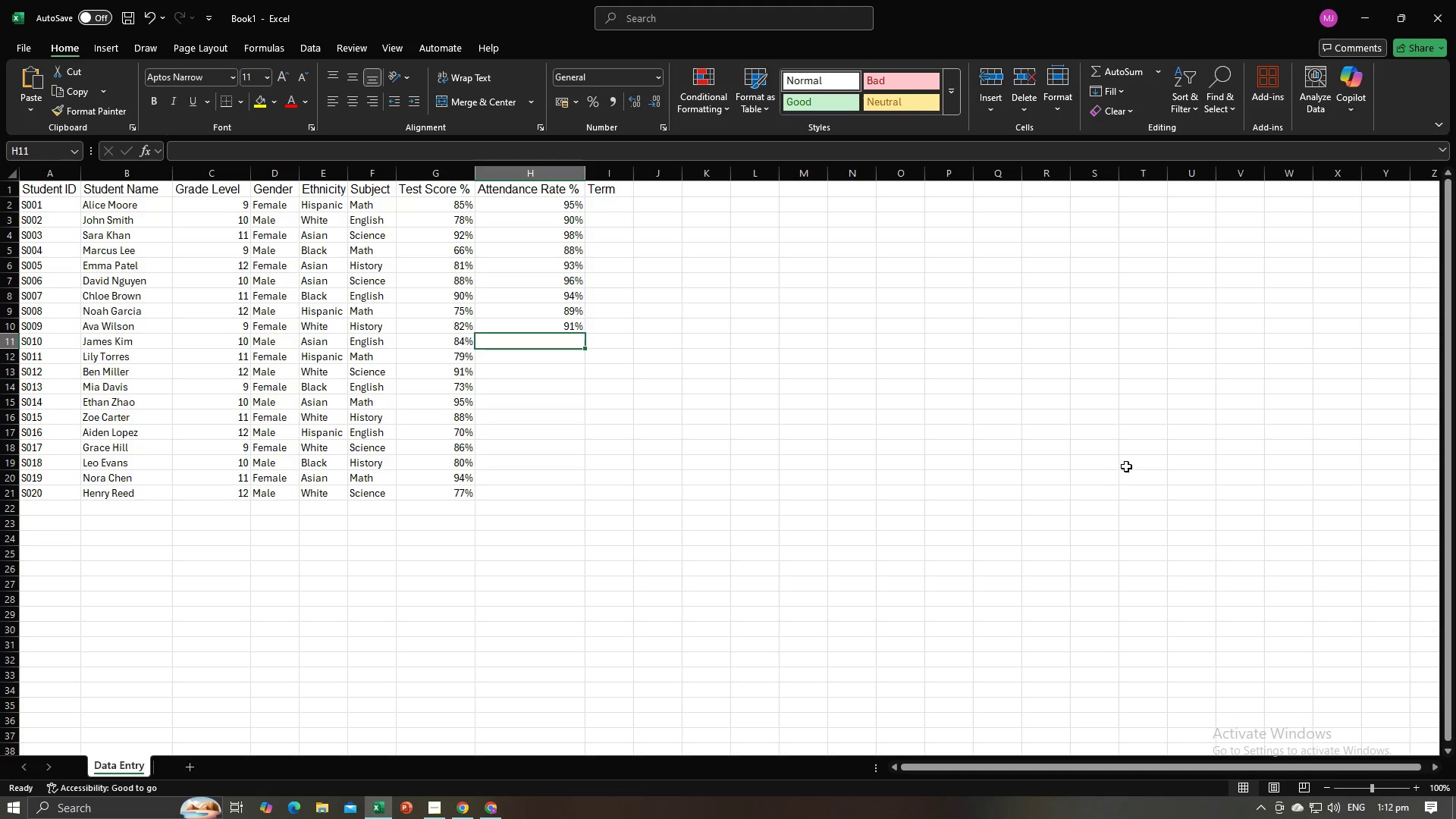 
key(Control+ControlLeft)
 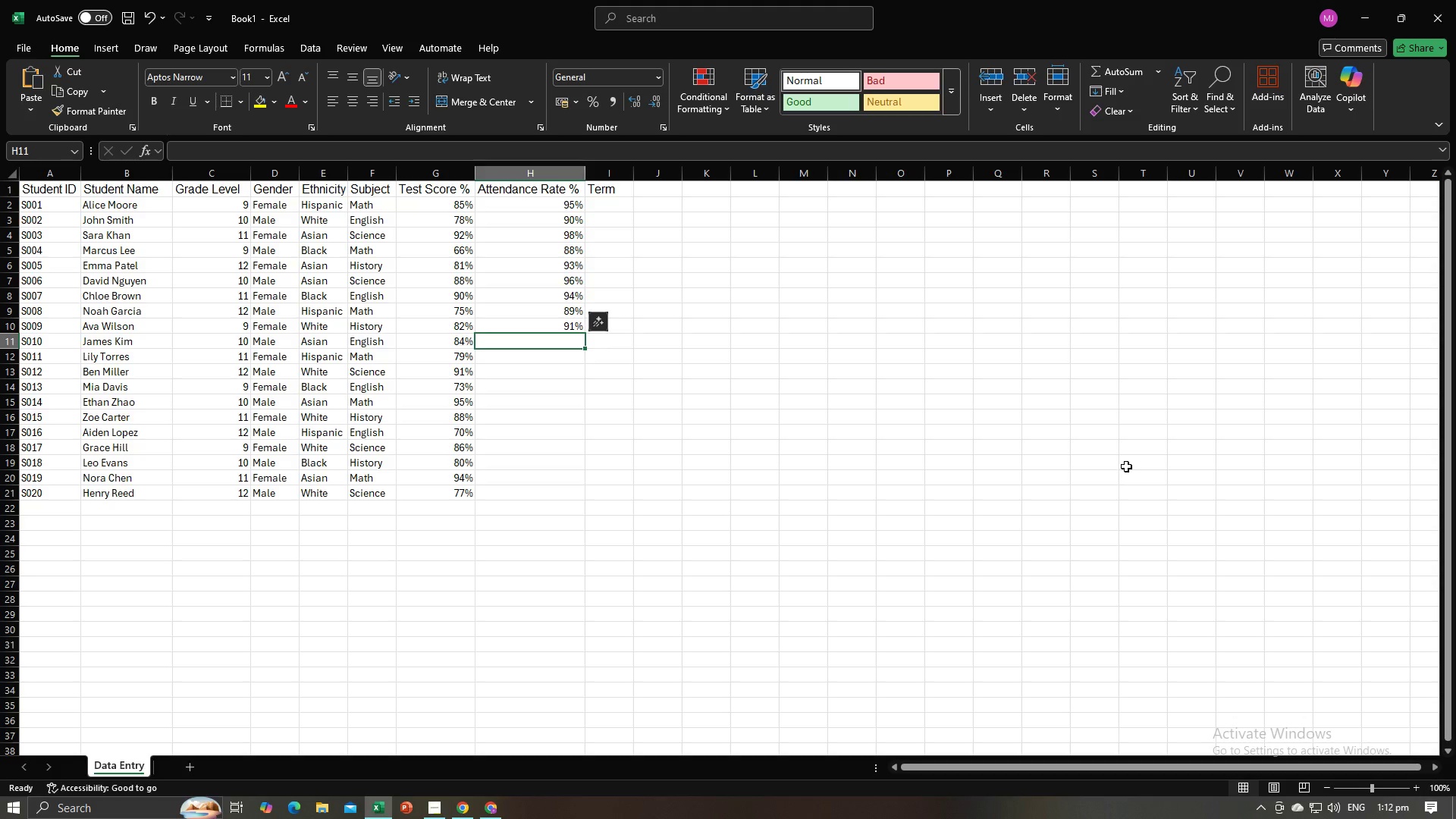 
key(Control+V)
 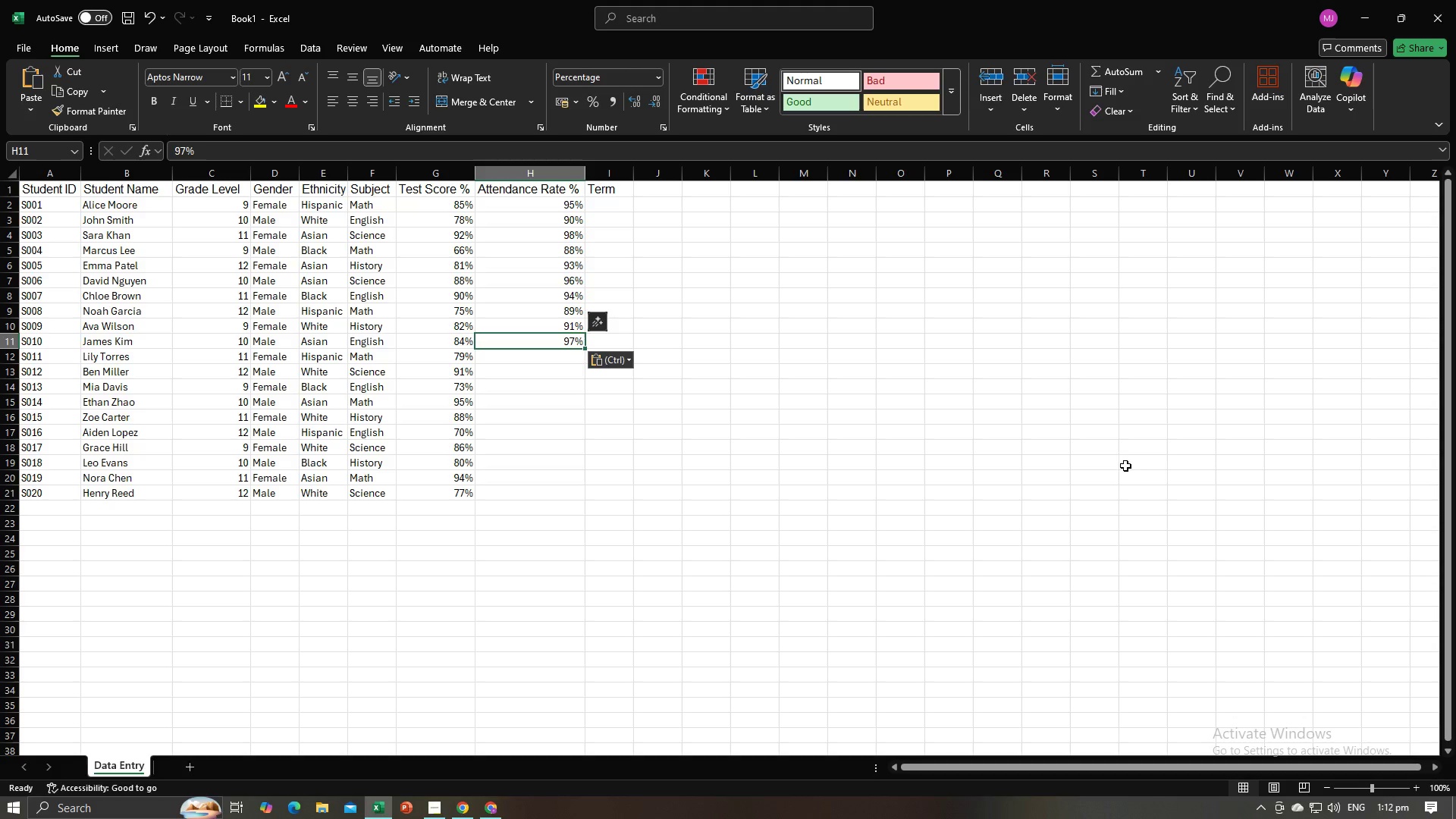 
key(NumpadEnter)
 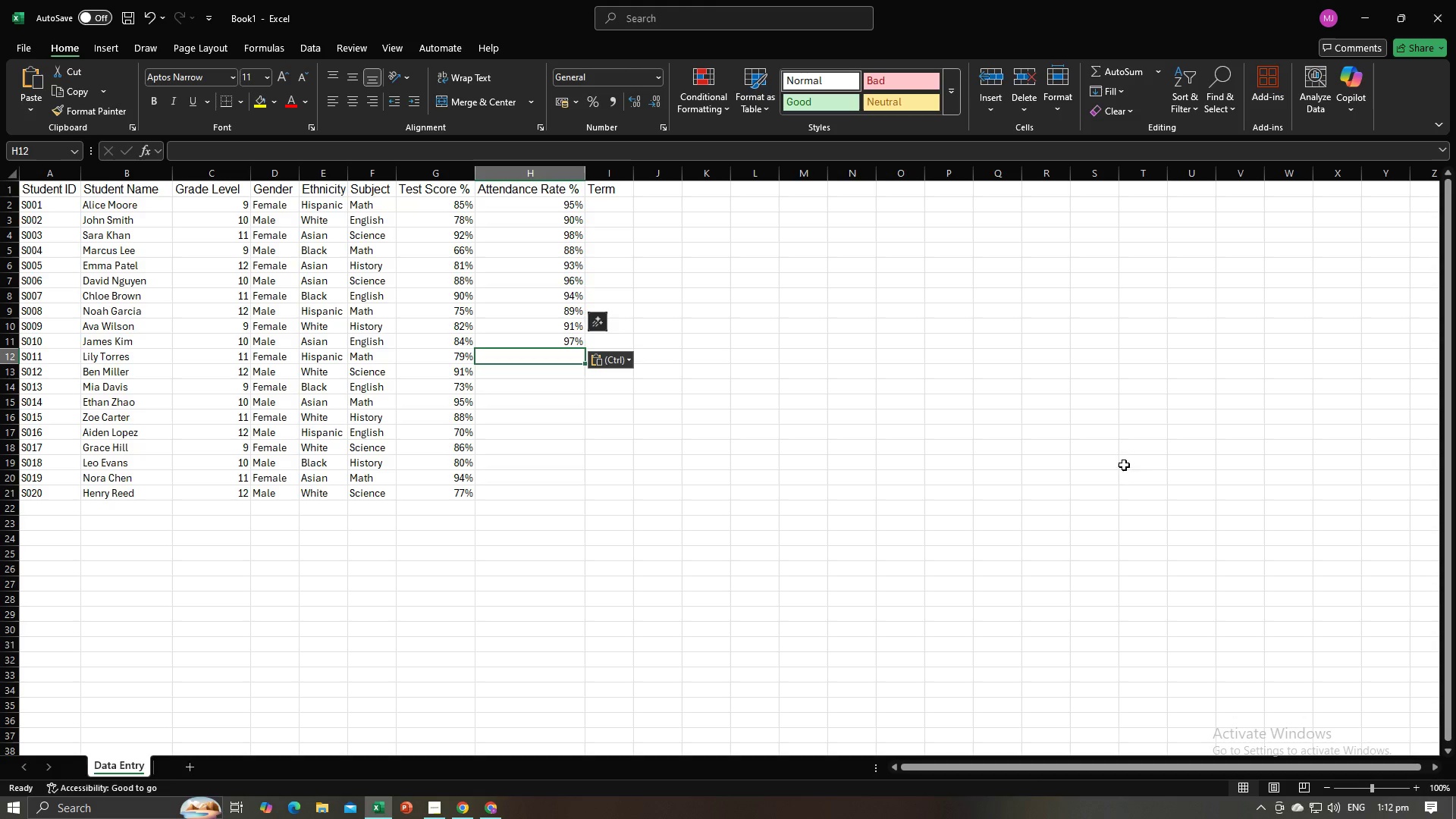 
key(Alt+AltLeft)
 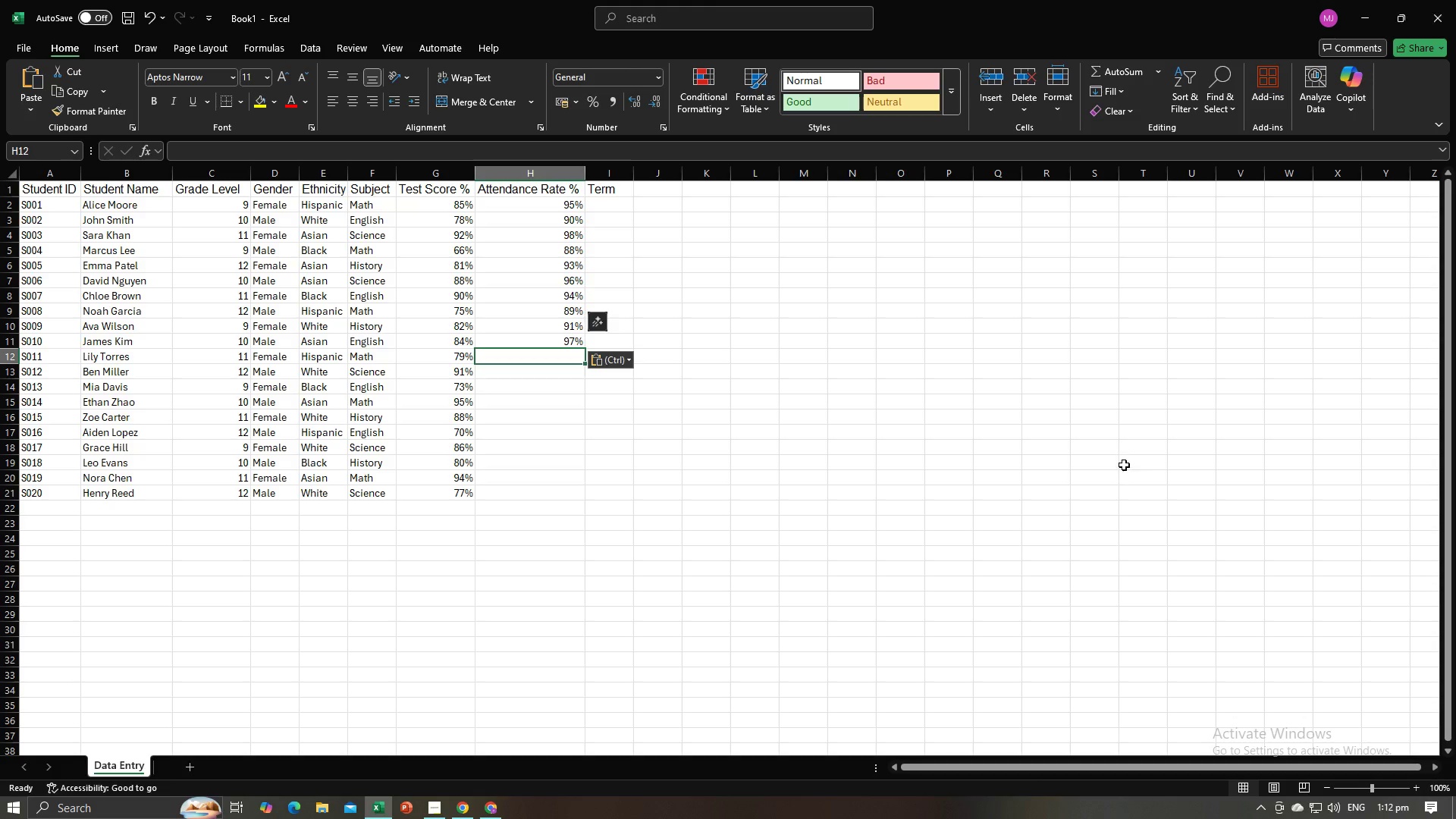 
key(Alt+Tab)
 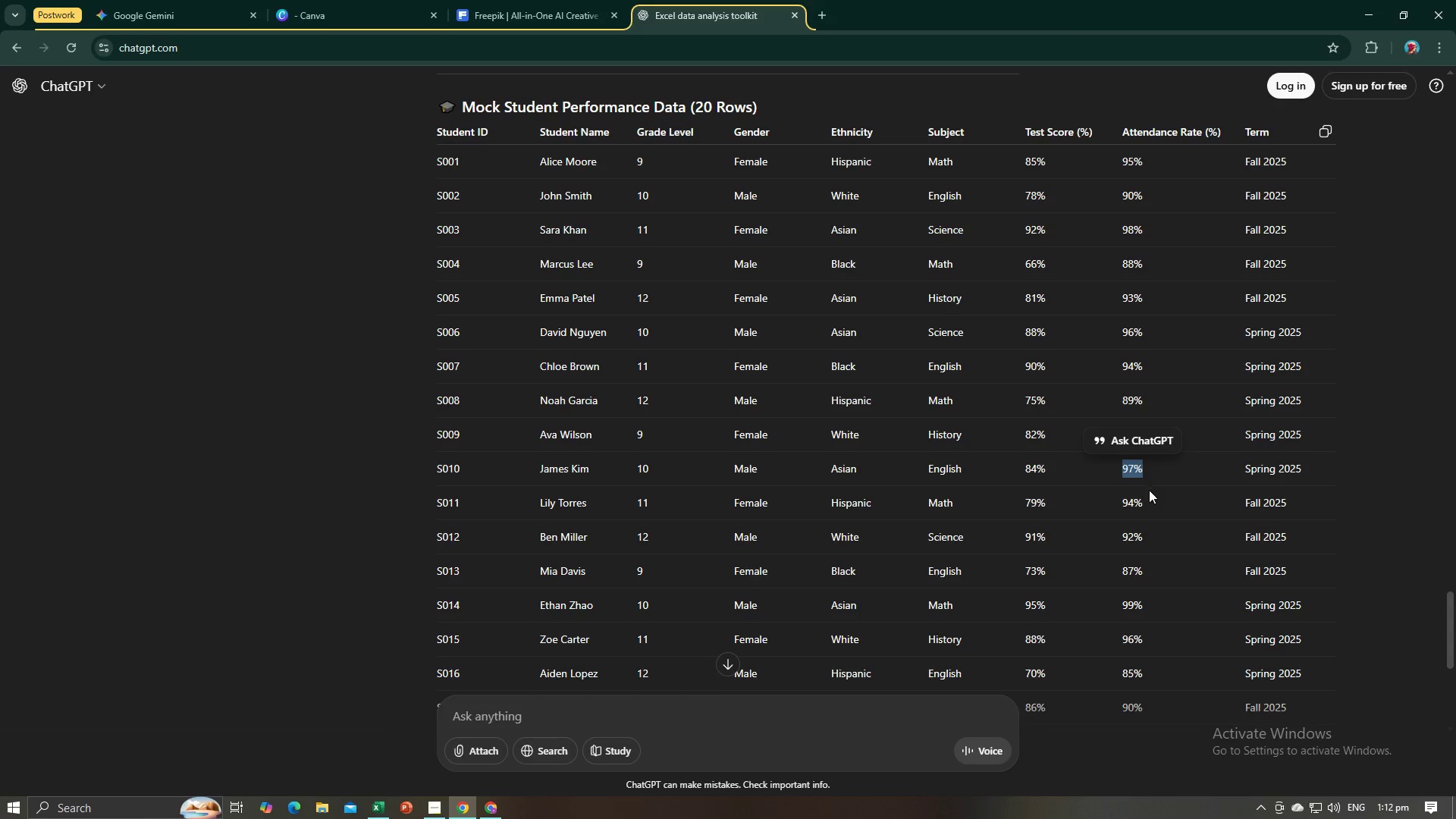 
left_click_drag(start_coordinate=[1144, 500], to_coordinate=[1109, 501])
 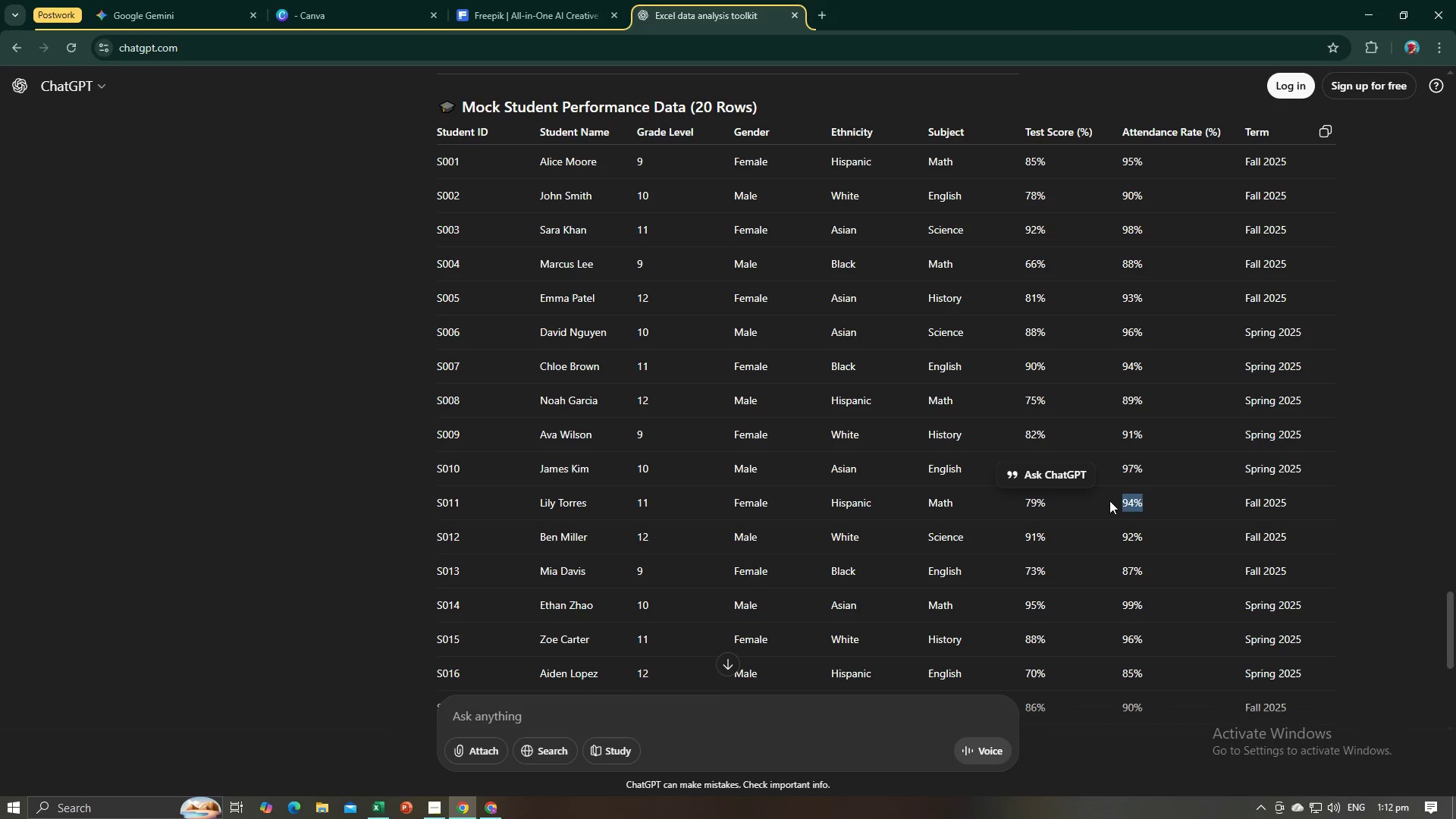 
key(Control+C)
 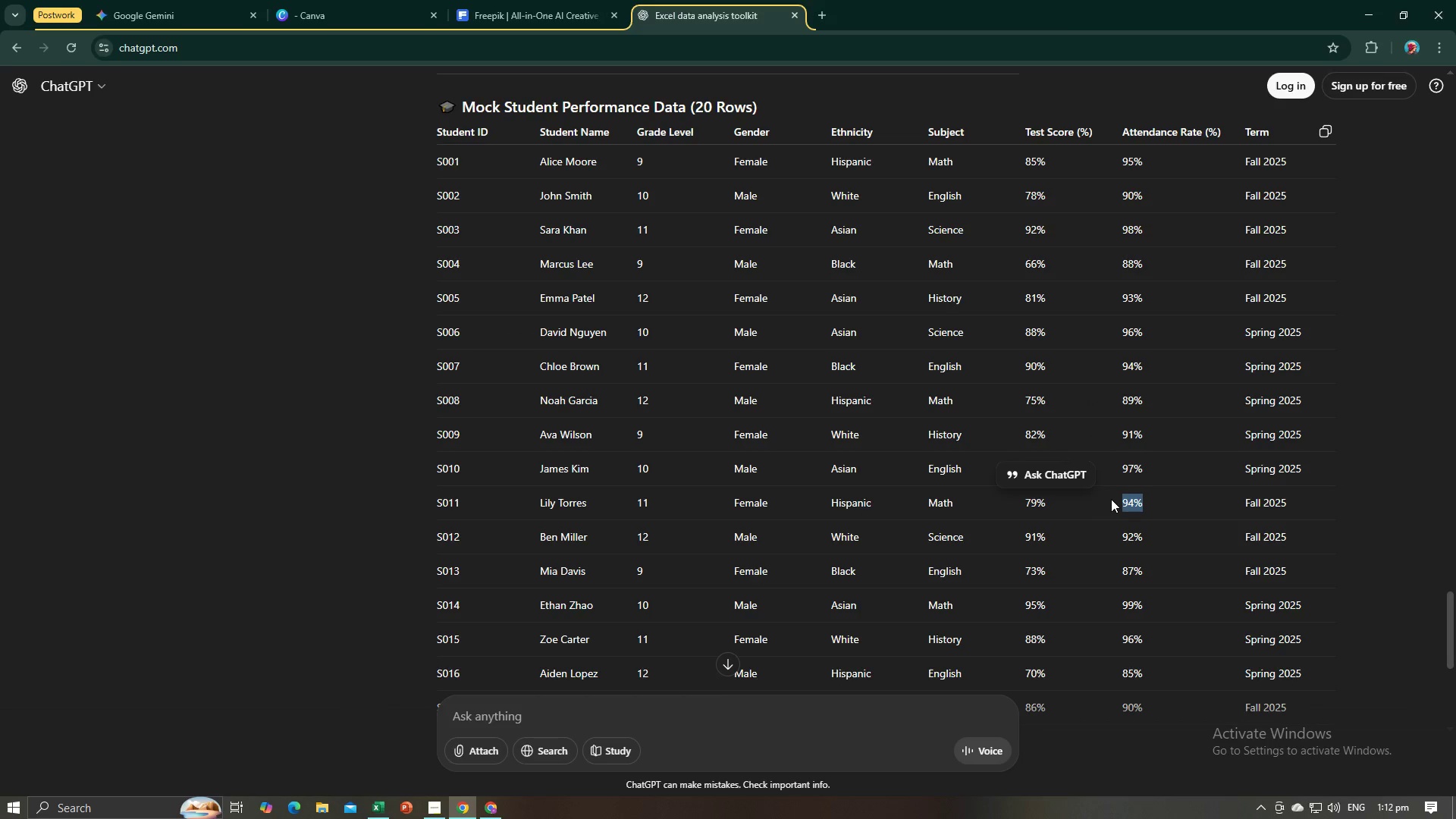 
key(Alt+AltLeft)
 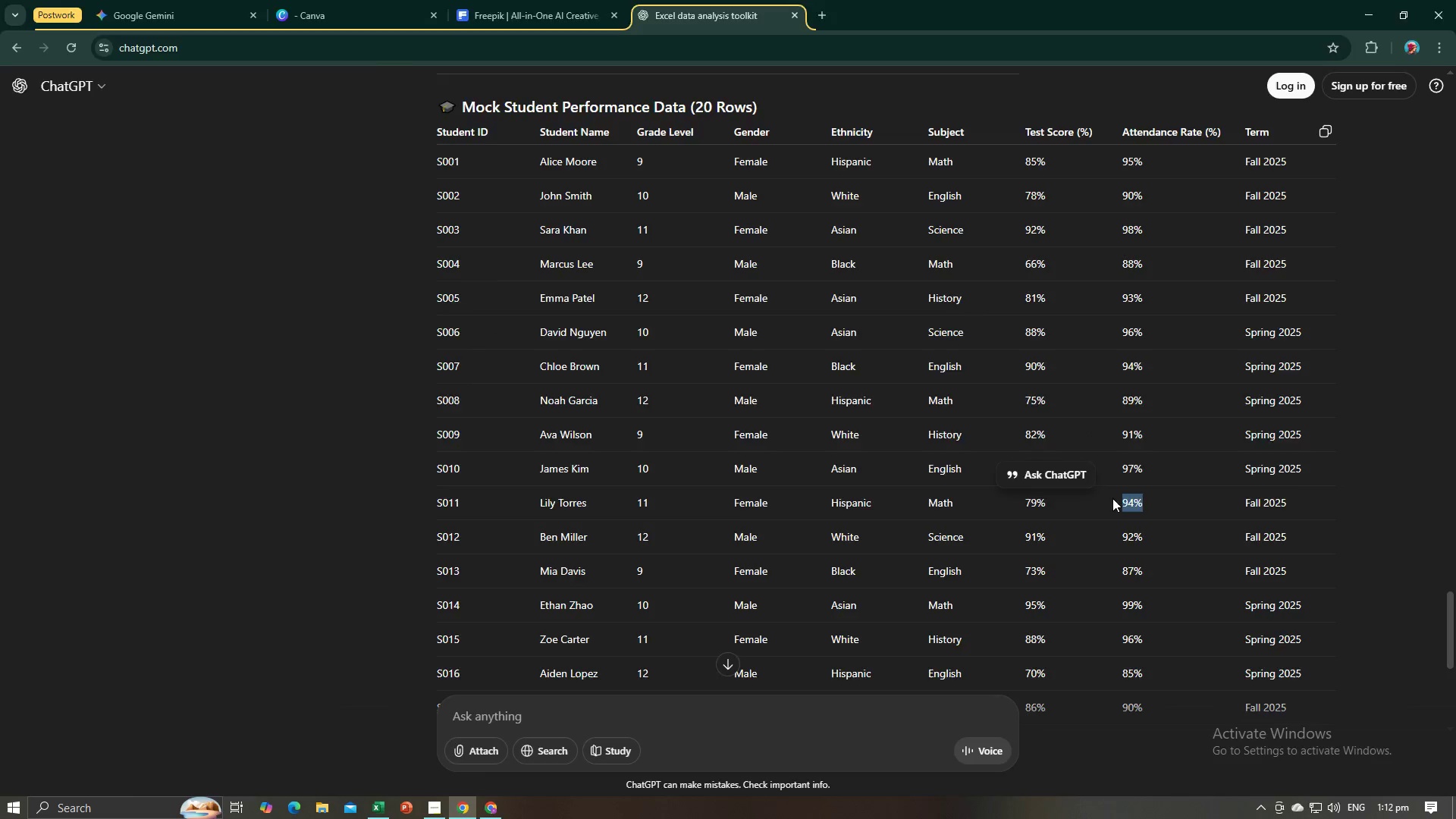 
key(Alt+Tab)
 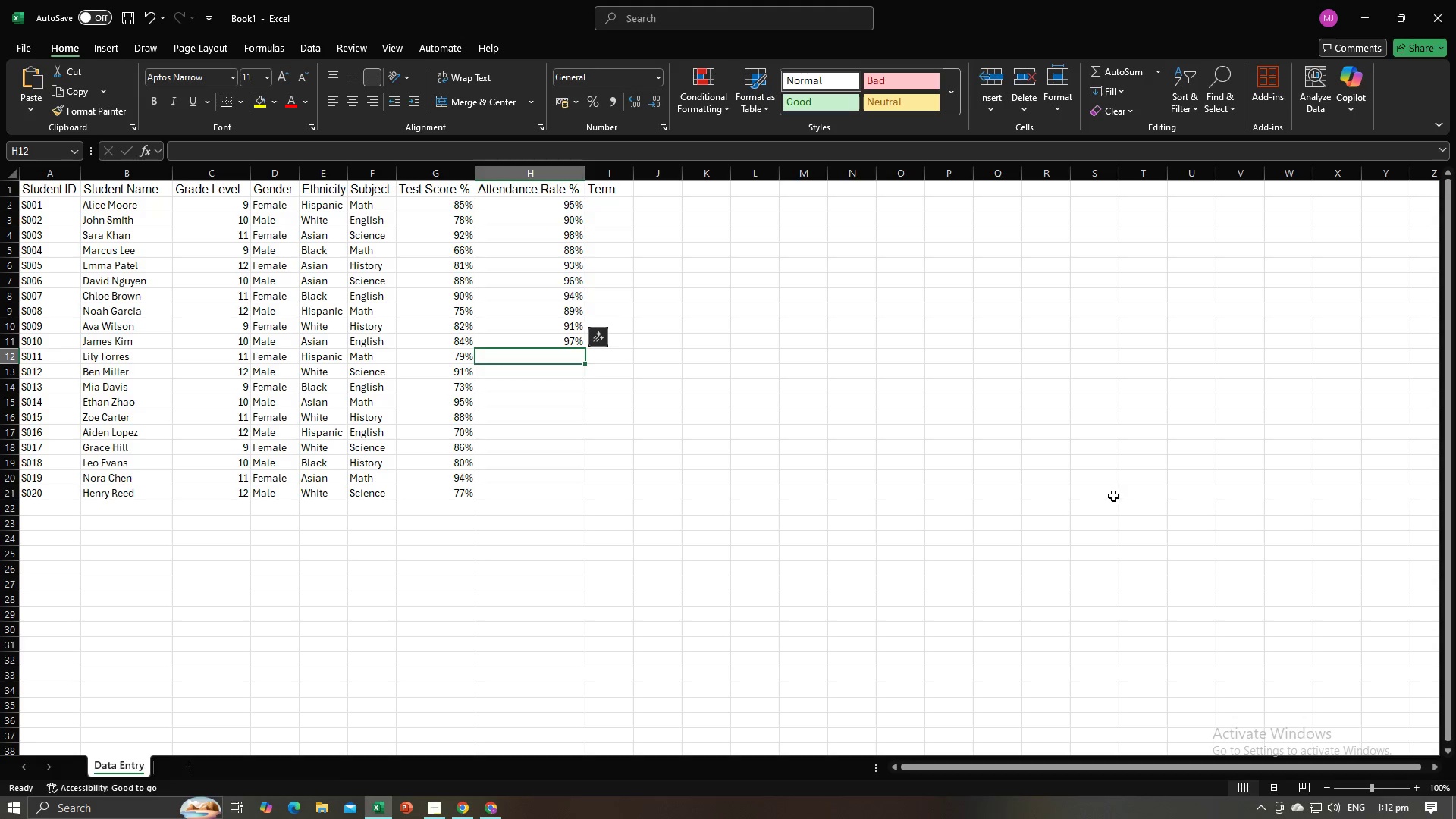 
key(Control+ControlLeft)
 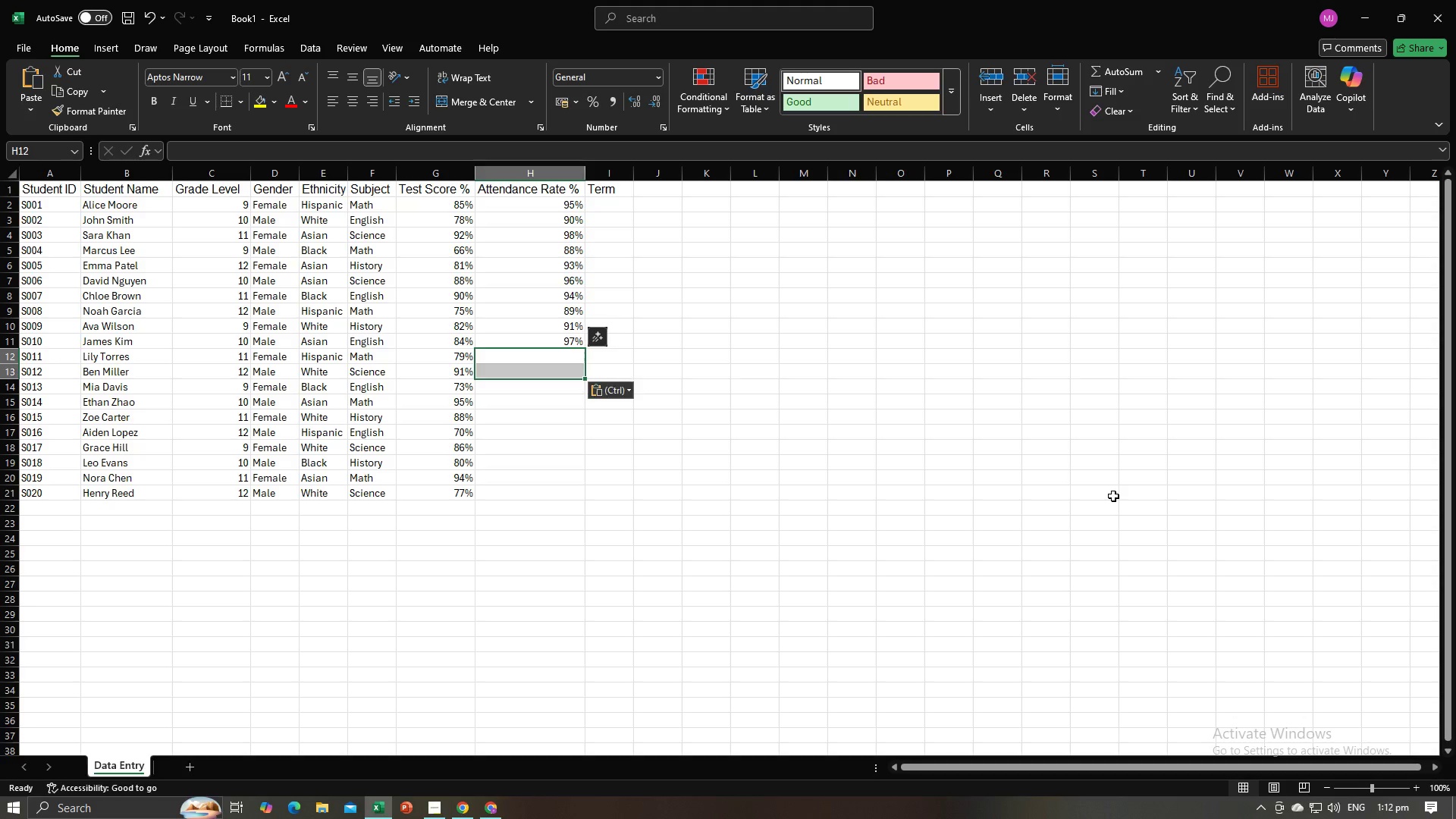 
key(Control+V)
 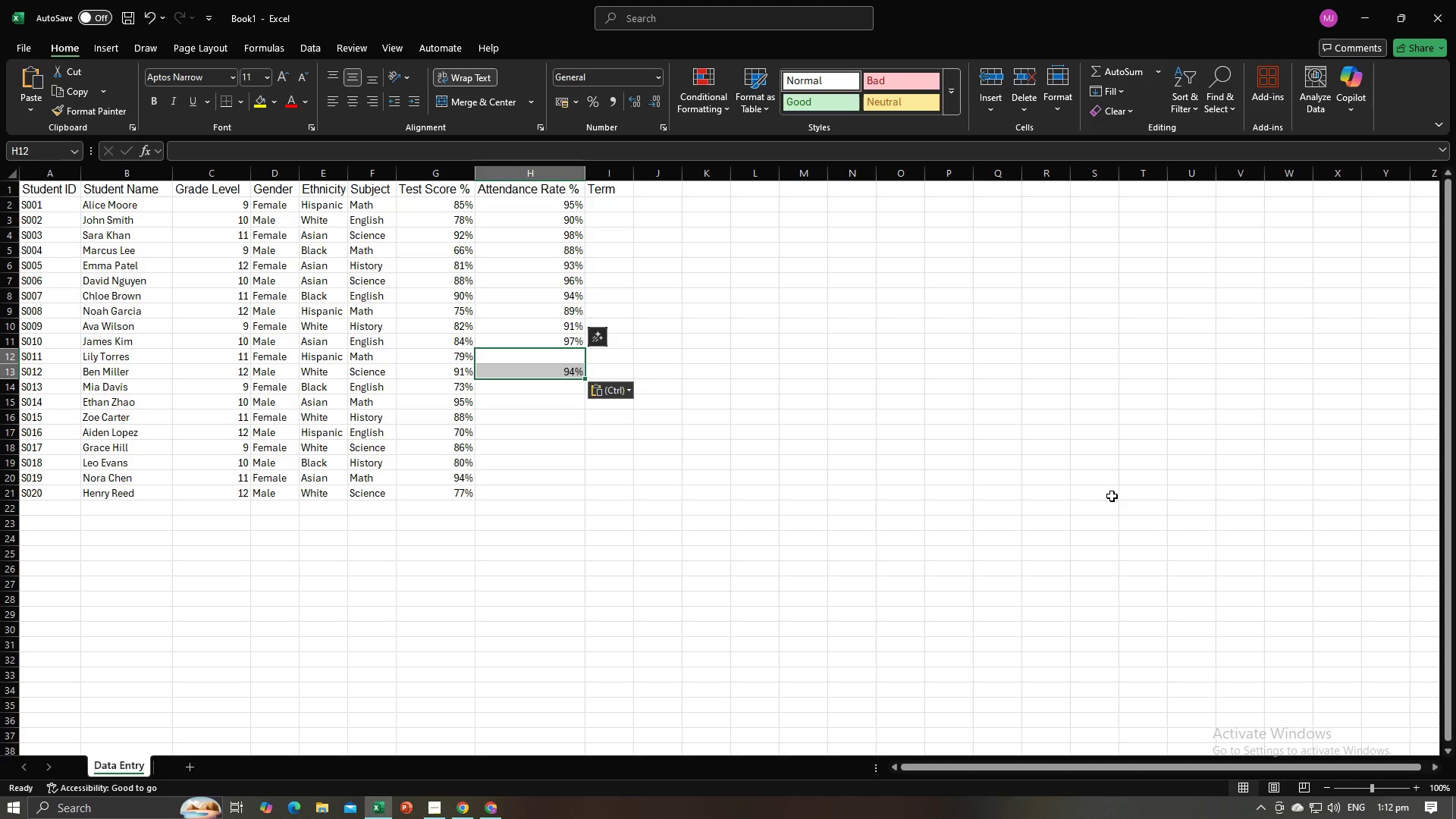 
key(NumpadEnter)
 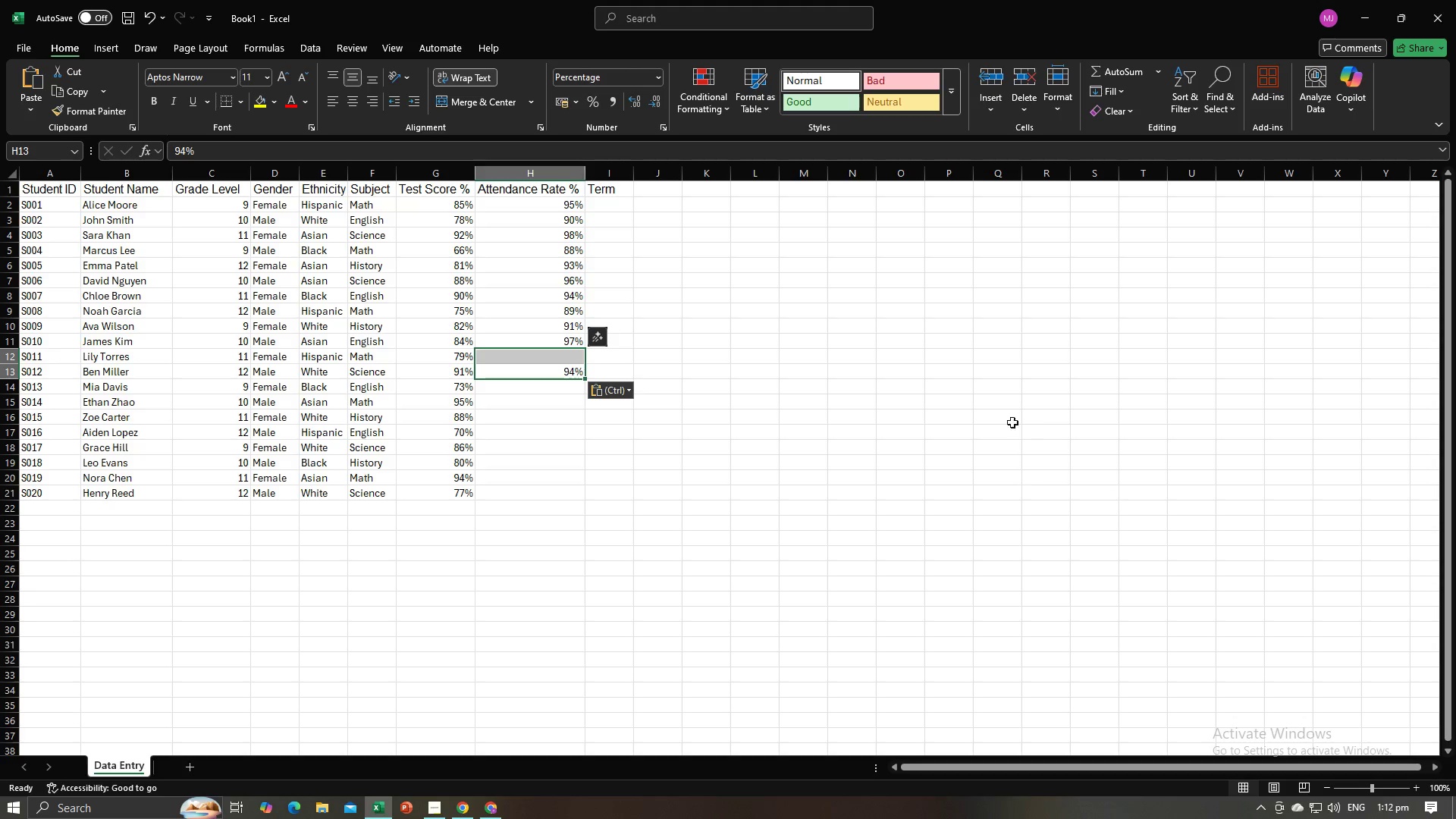 
left_click([914, 424])
 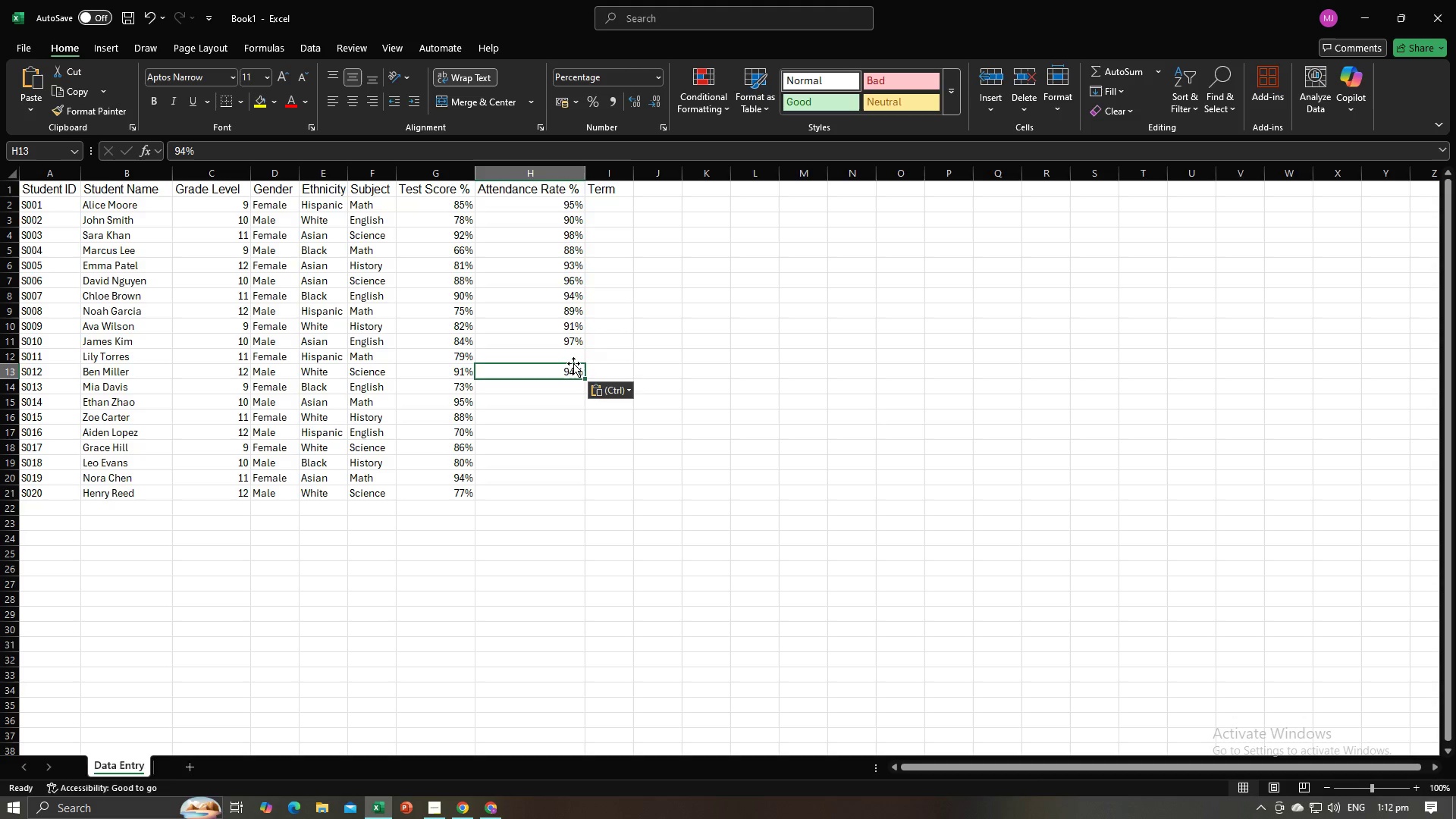 
double_click([573, 362])
 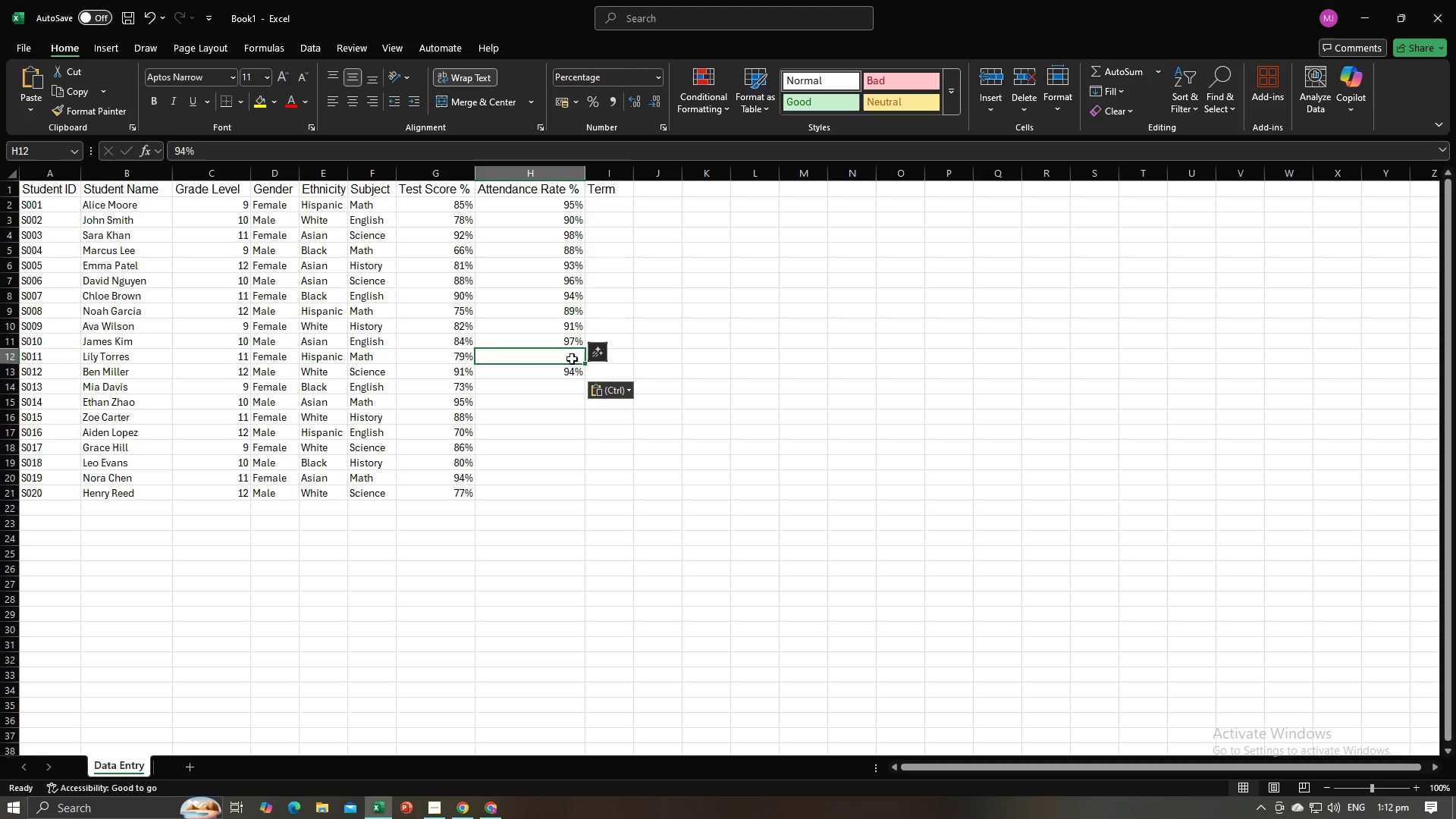 
triple_click([572, 359])
 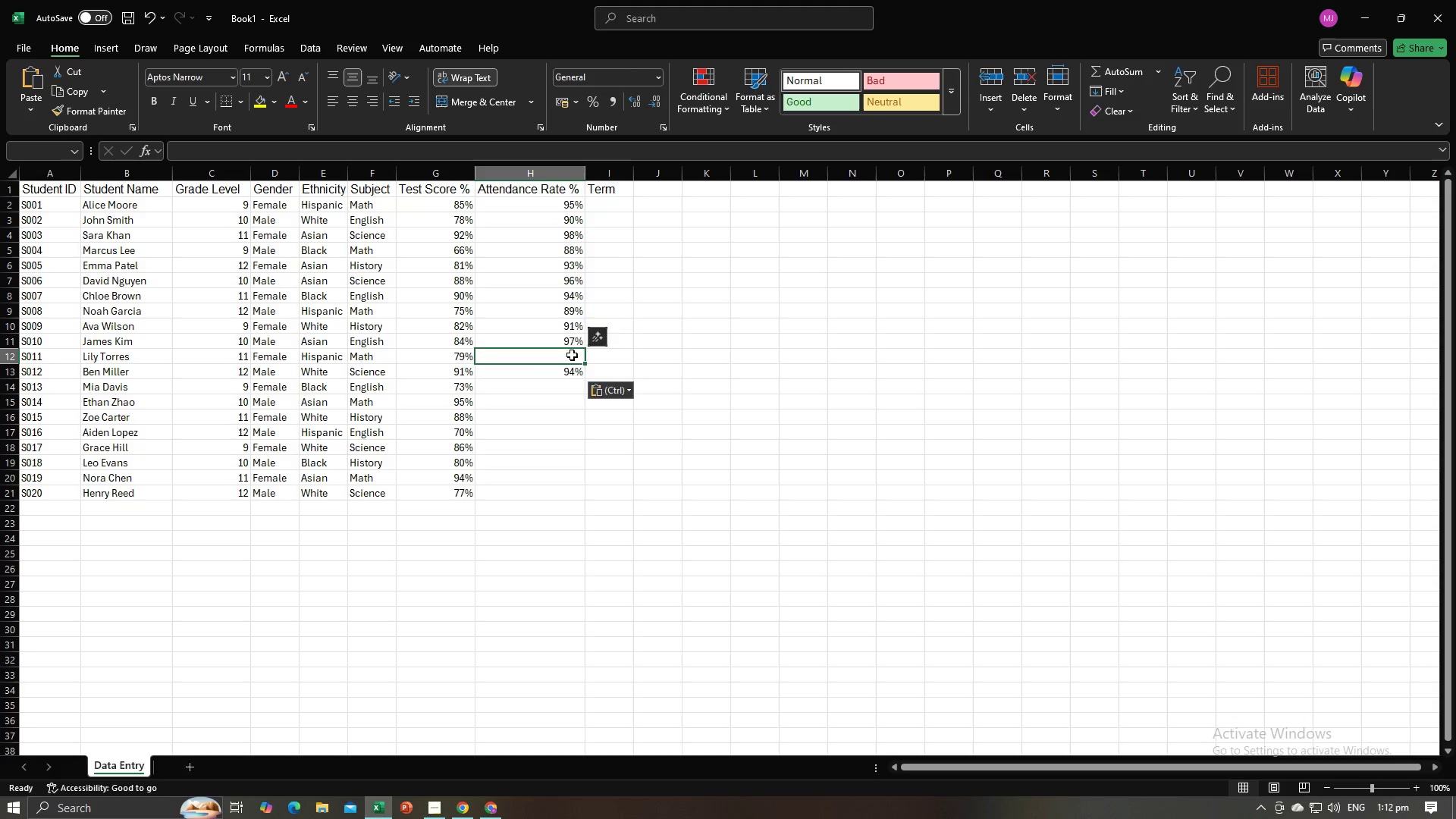 
right_click([572, 355])
 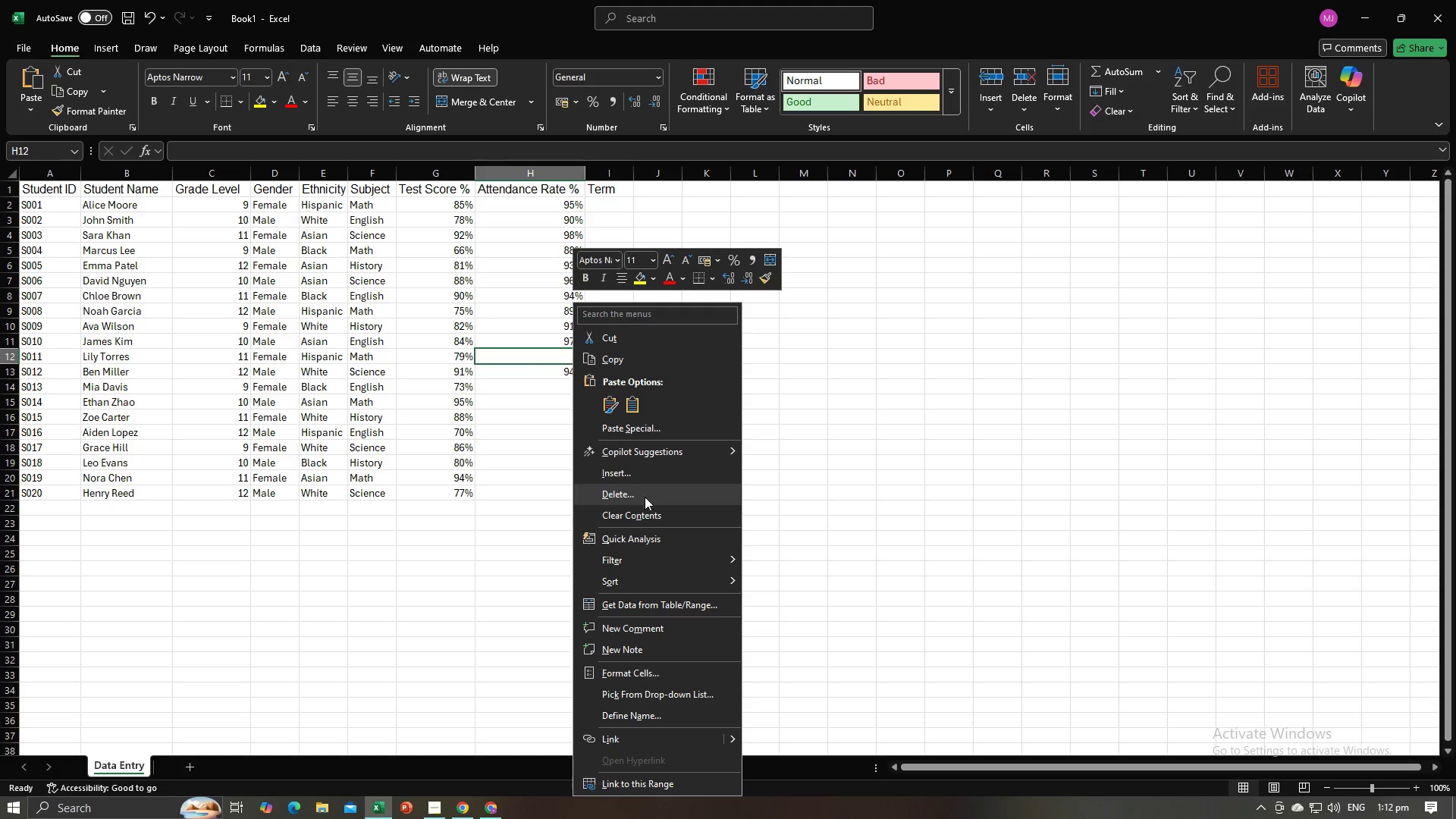 
left_click([645, 497])
 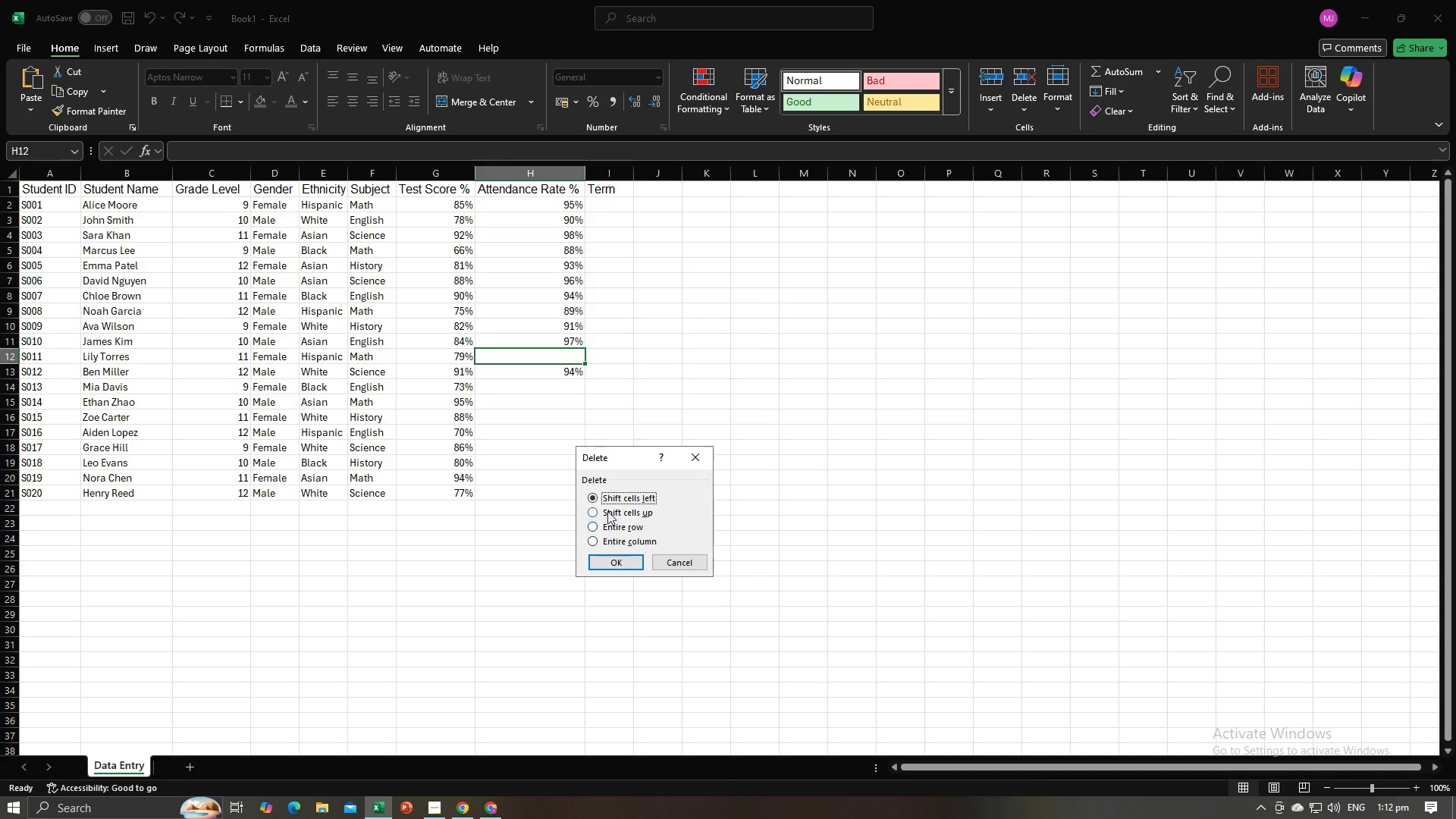 
left_click([603, 511])
 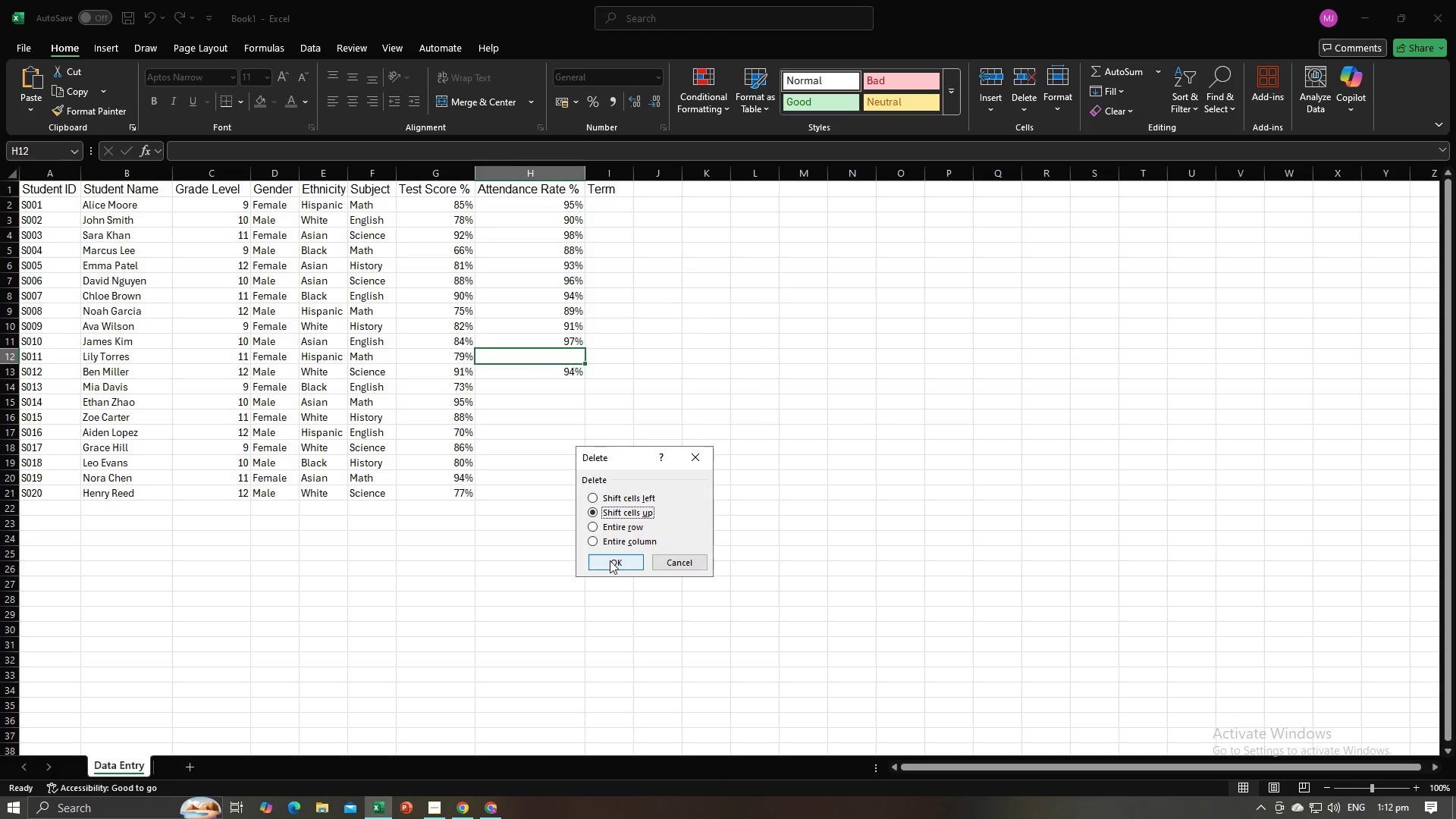 
left_click([610, 560])
 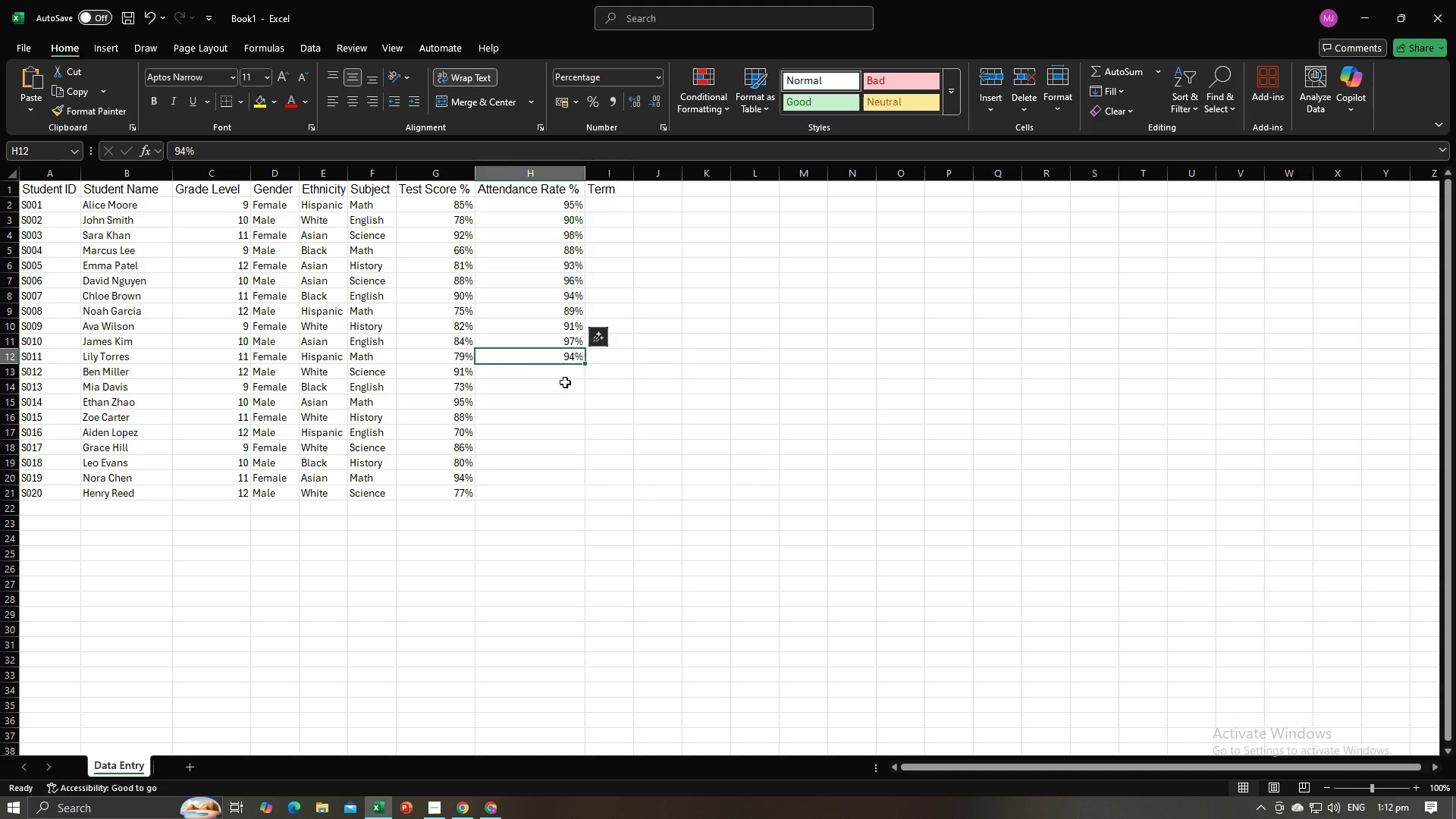 
left_click([559, 378])
 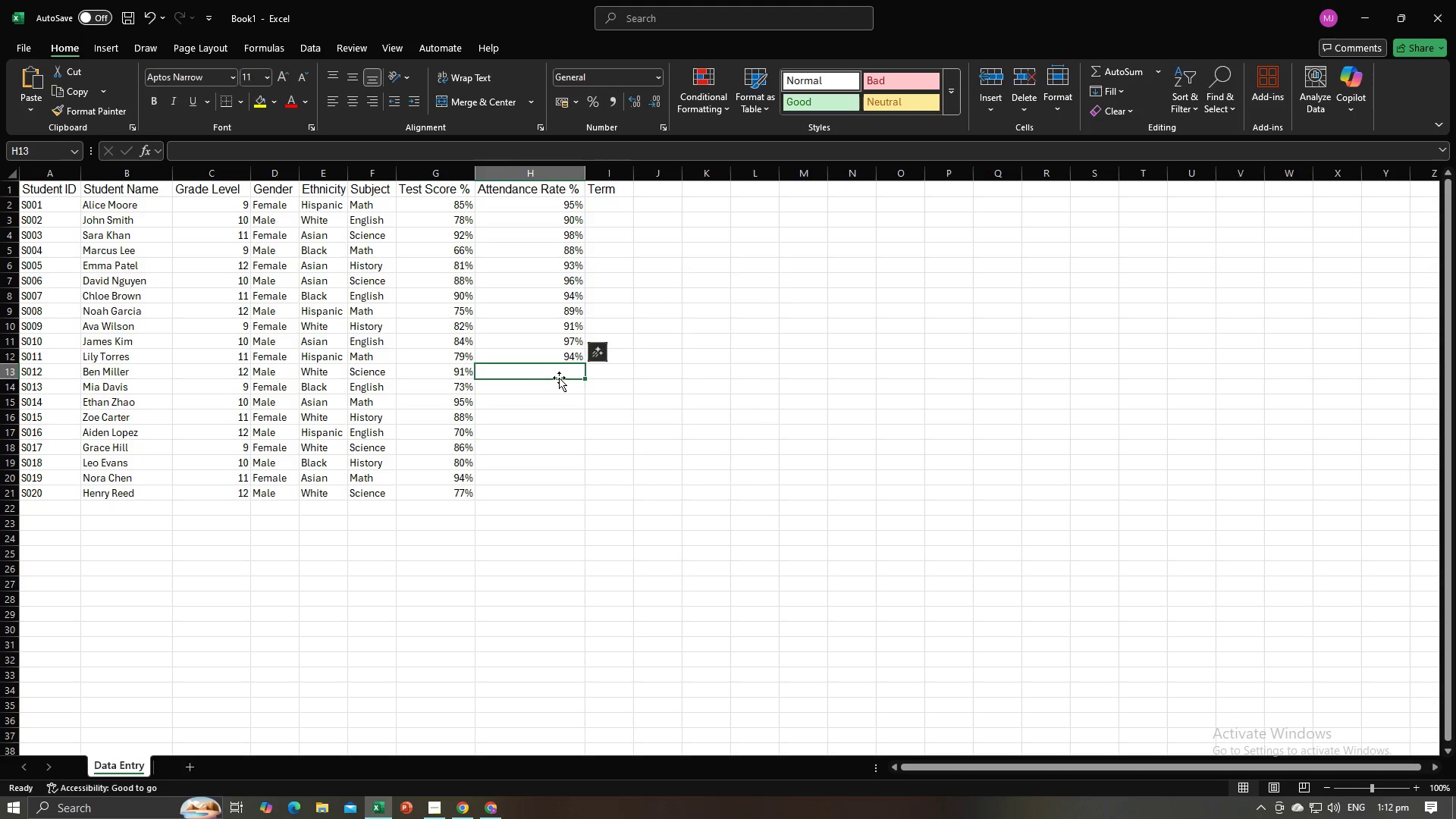 
key(Alt+AltLeft)
 